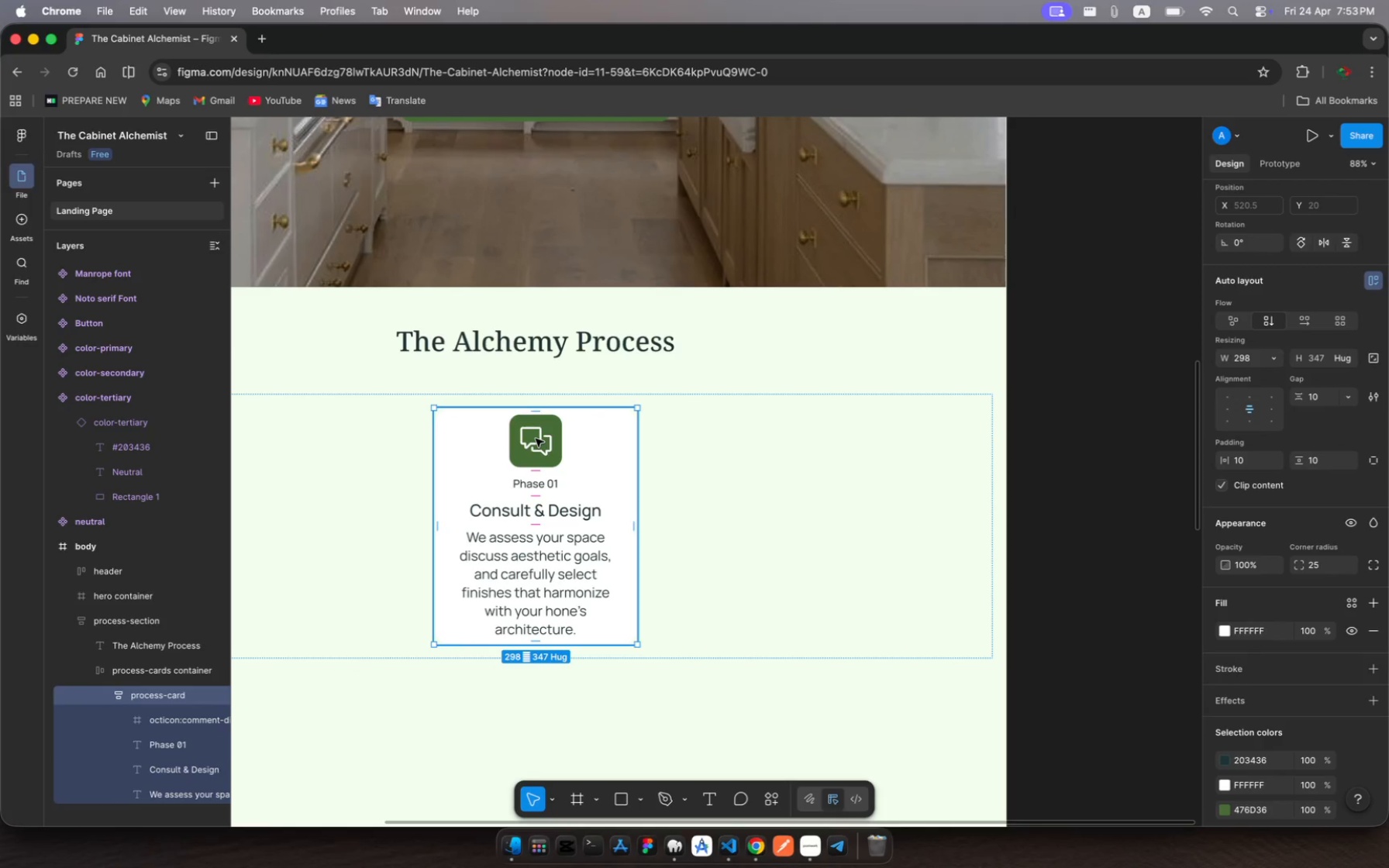 
left_click([536, 439])
 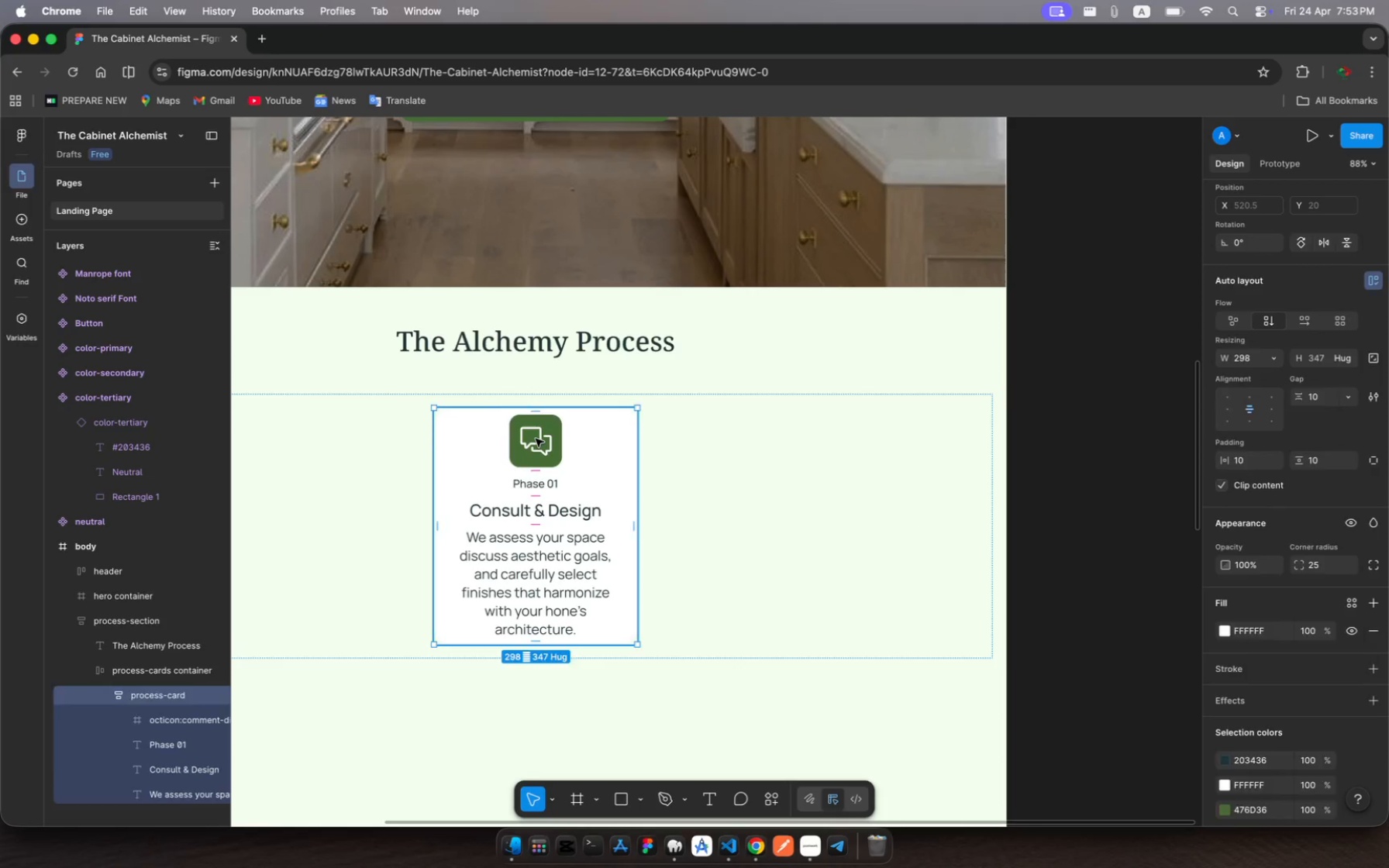 
left_click([536, 439])
 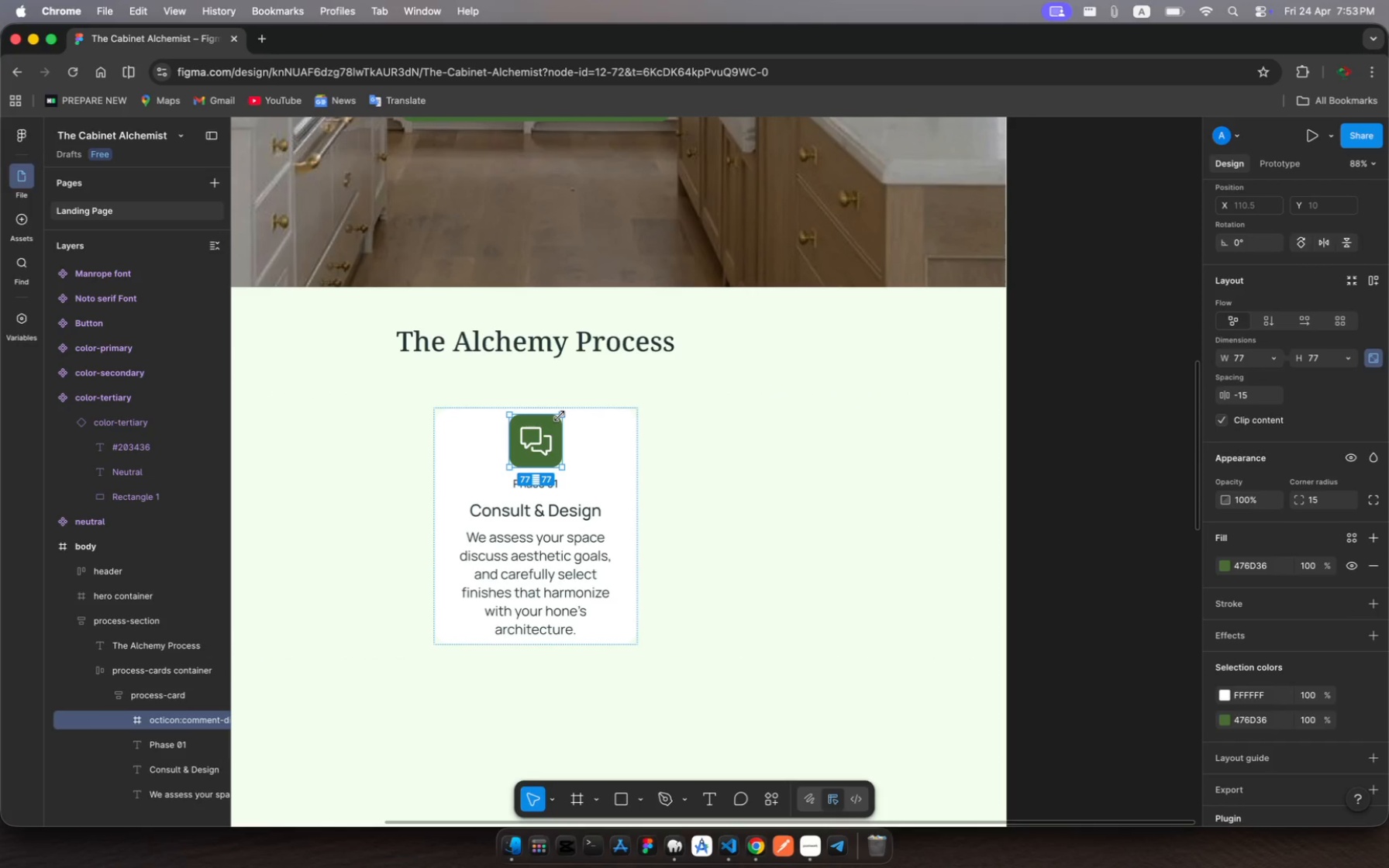 
left_click_drag(start_coordinate=[560, 416], to_coordinate=[551, 426])
 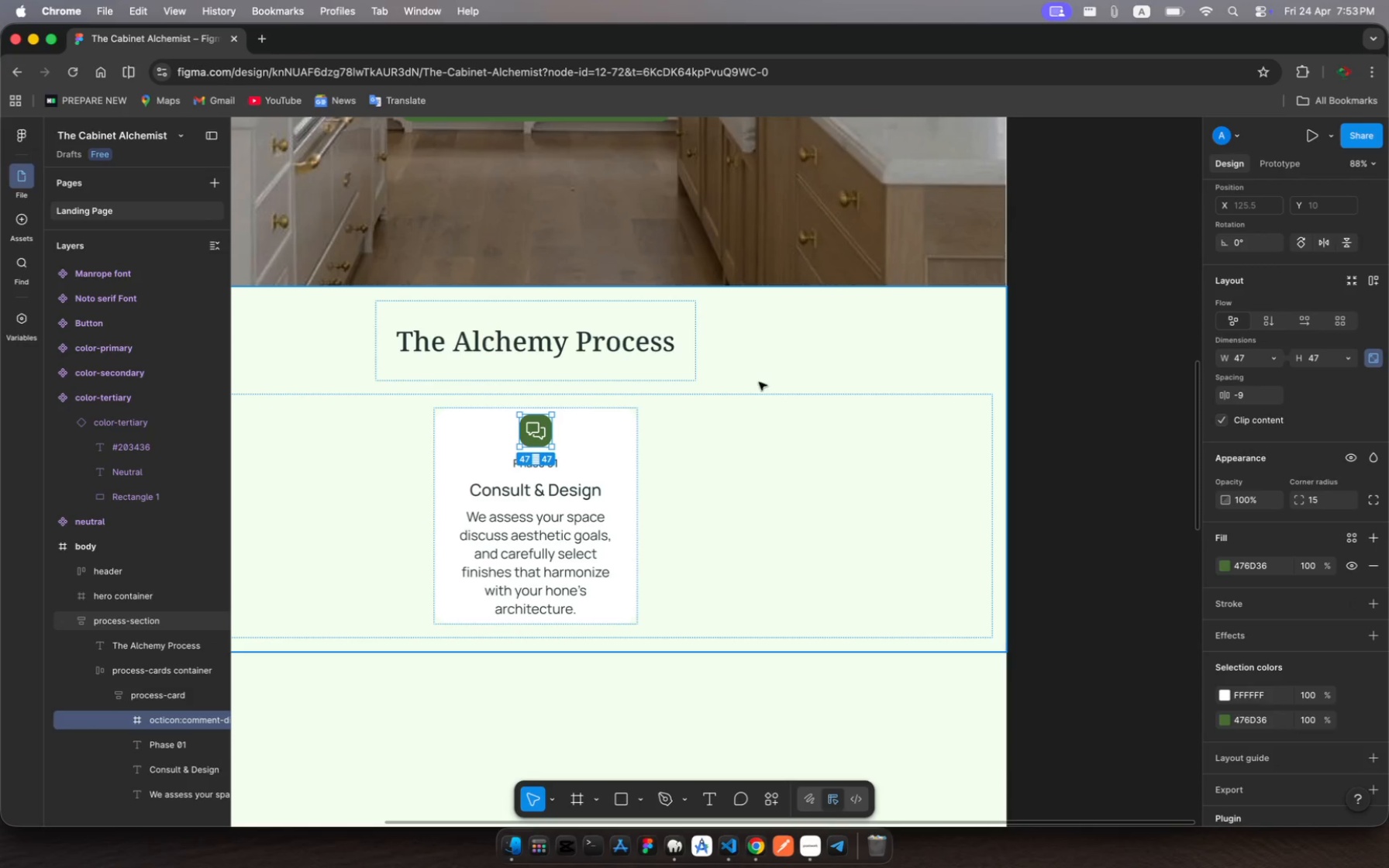 
left_click([715, 458])
 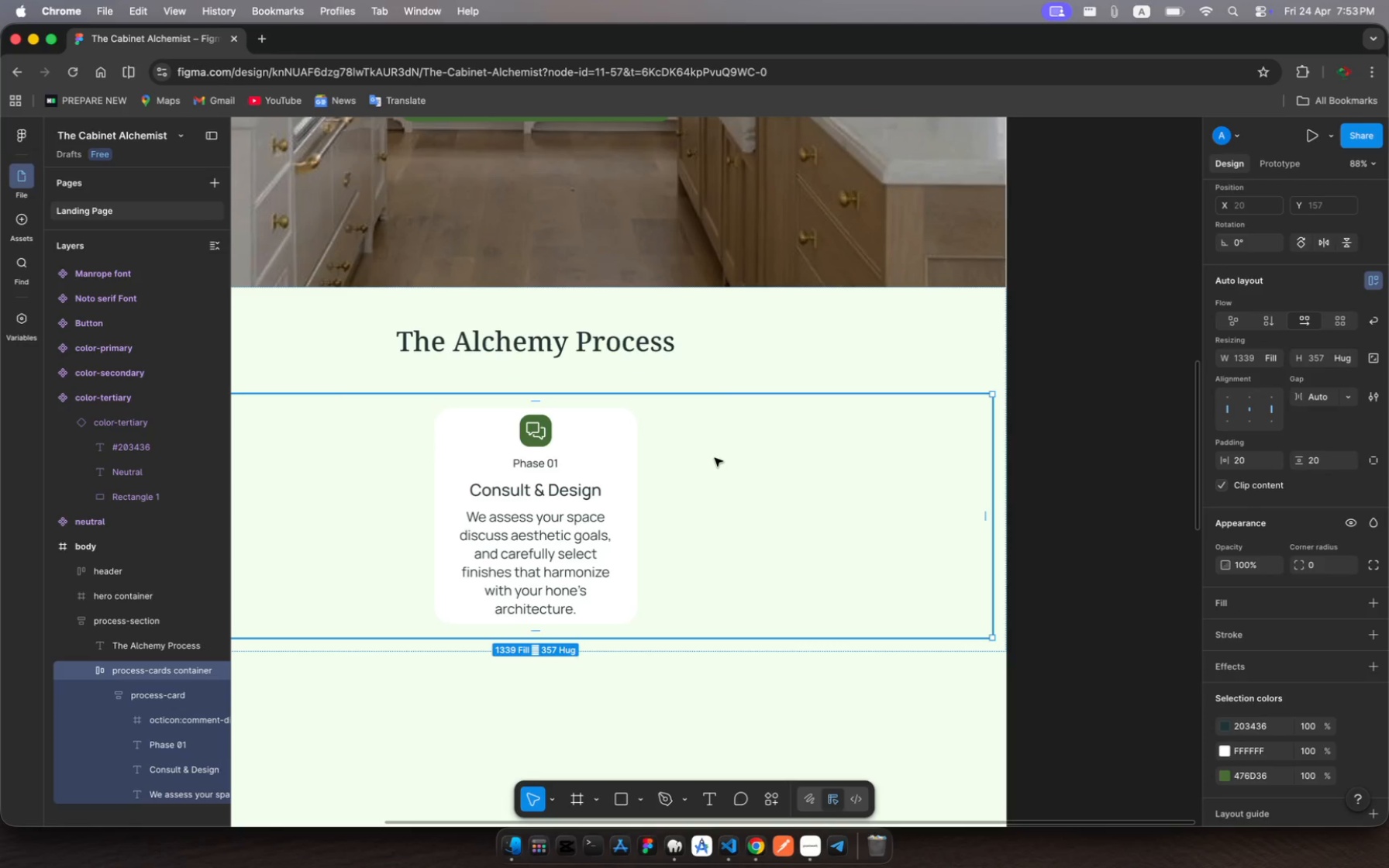 
wait(8.75)
 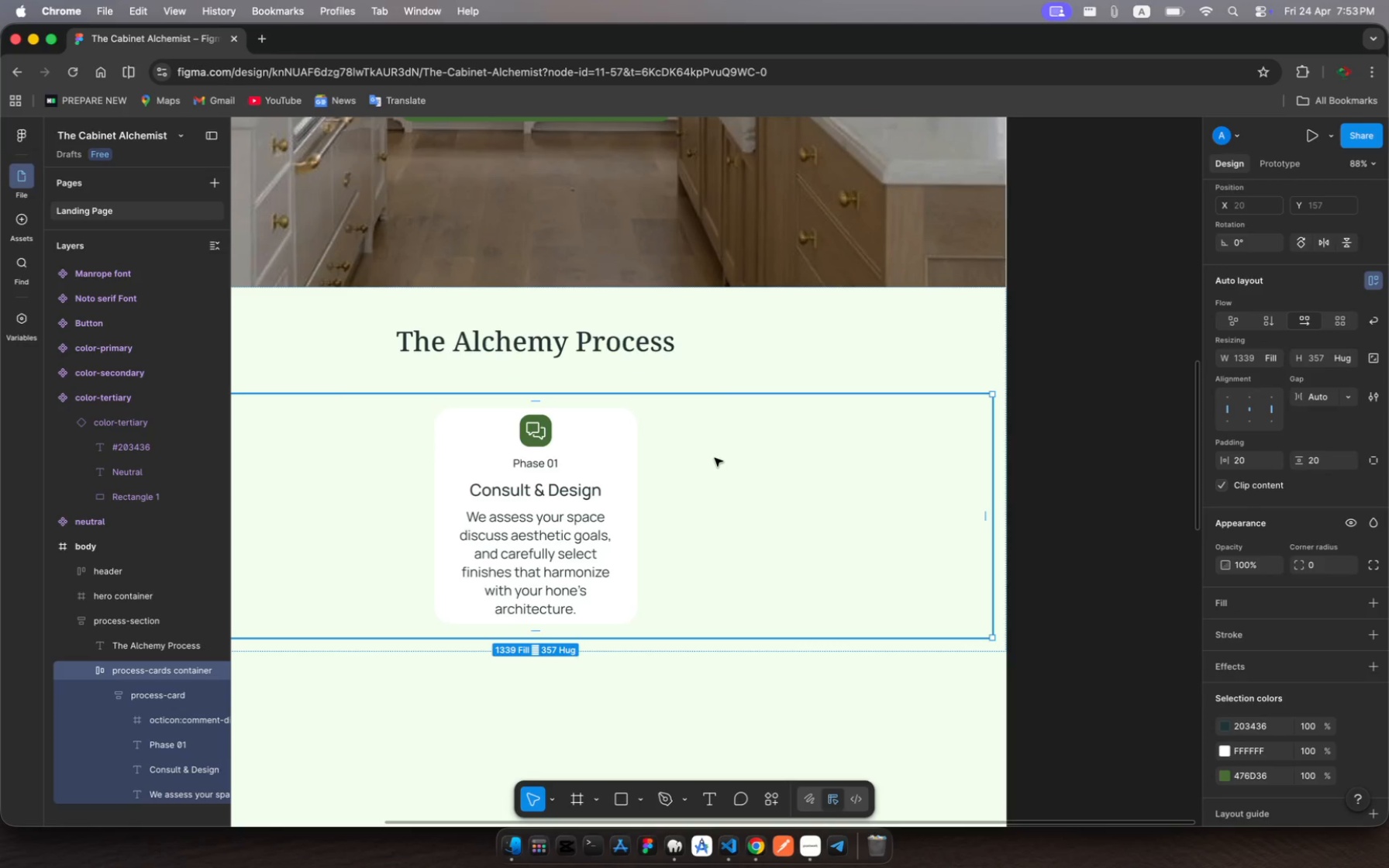 
double_click([537, 428])
 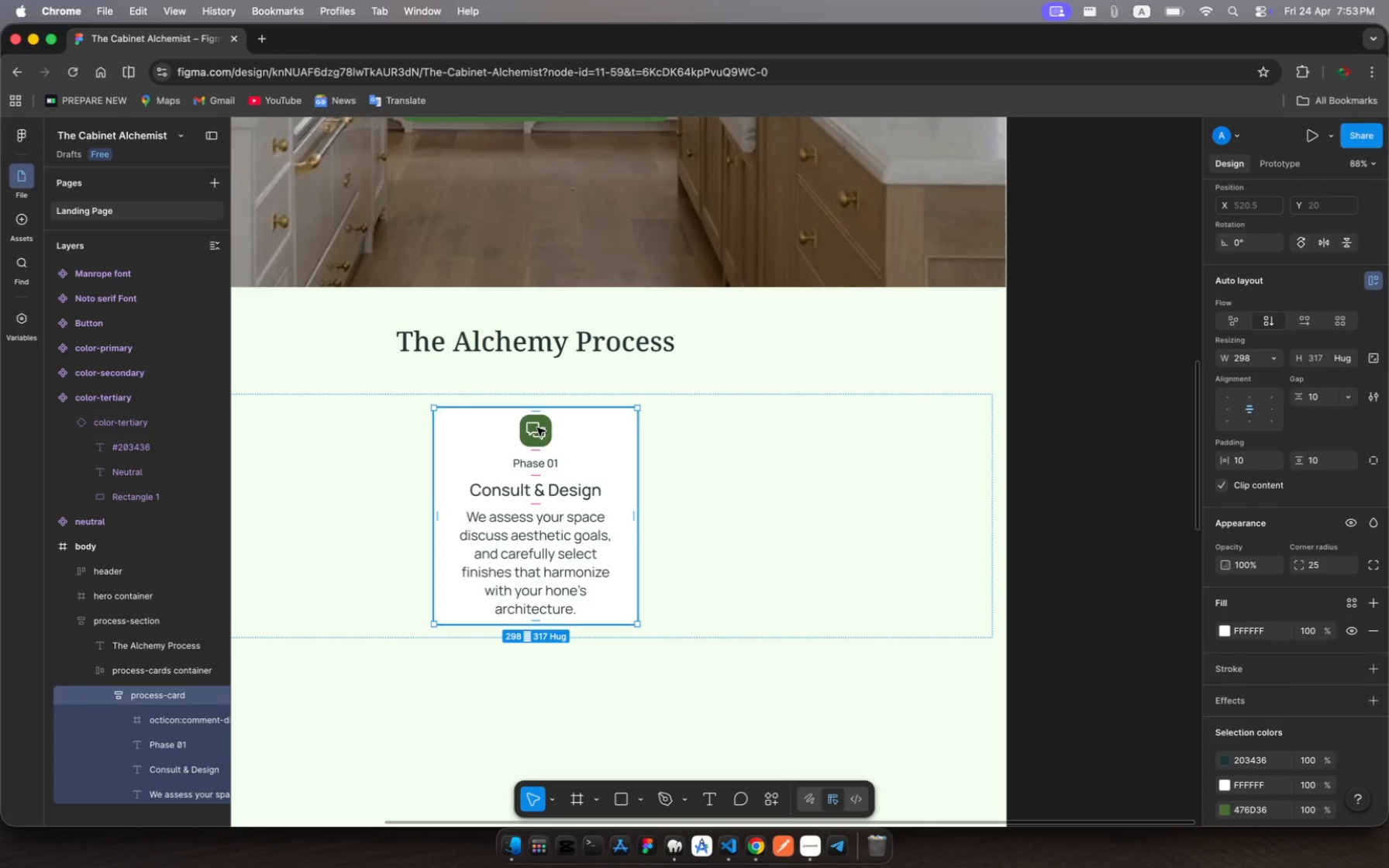 
double_click([537, 428])
 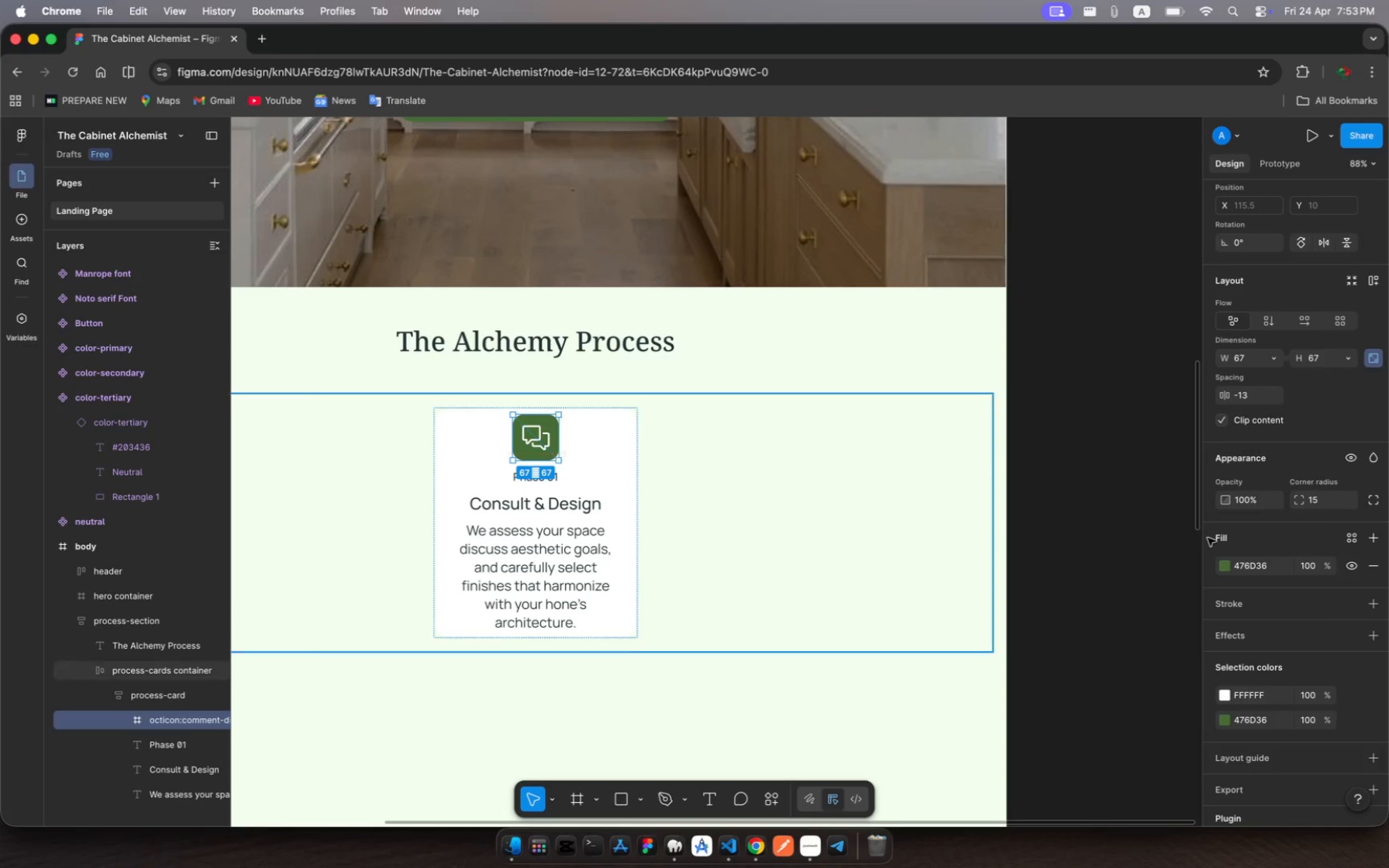 
wait(12.04)
 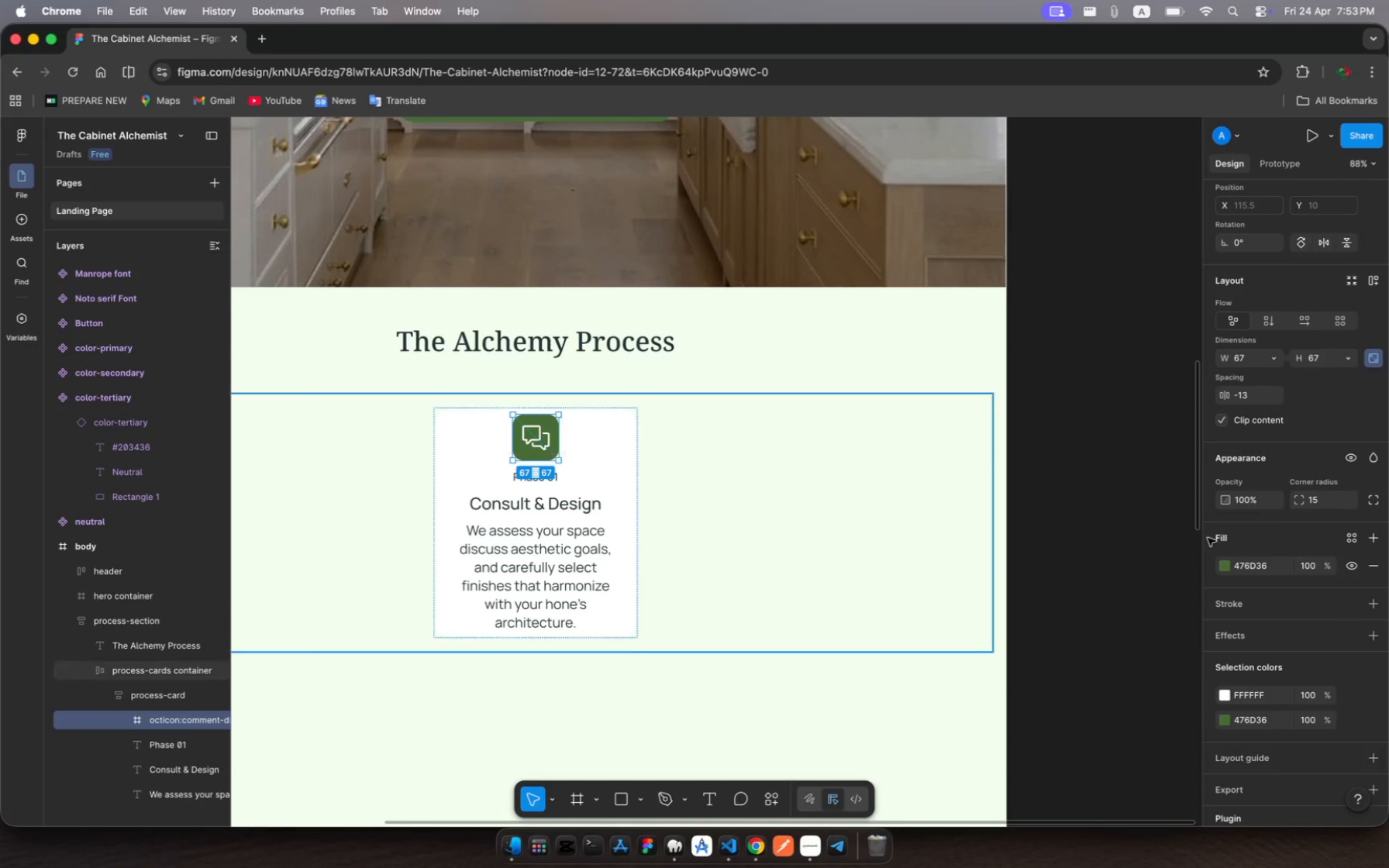 
left_click([1243, 362])
 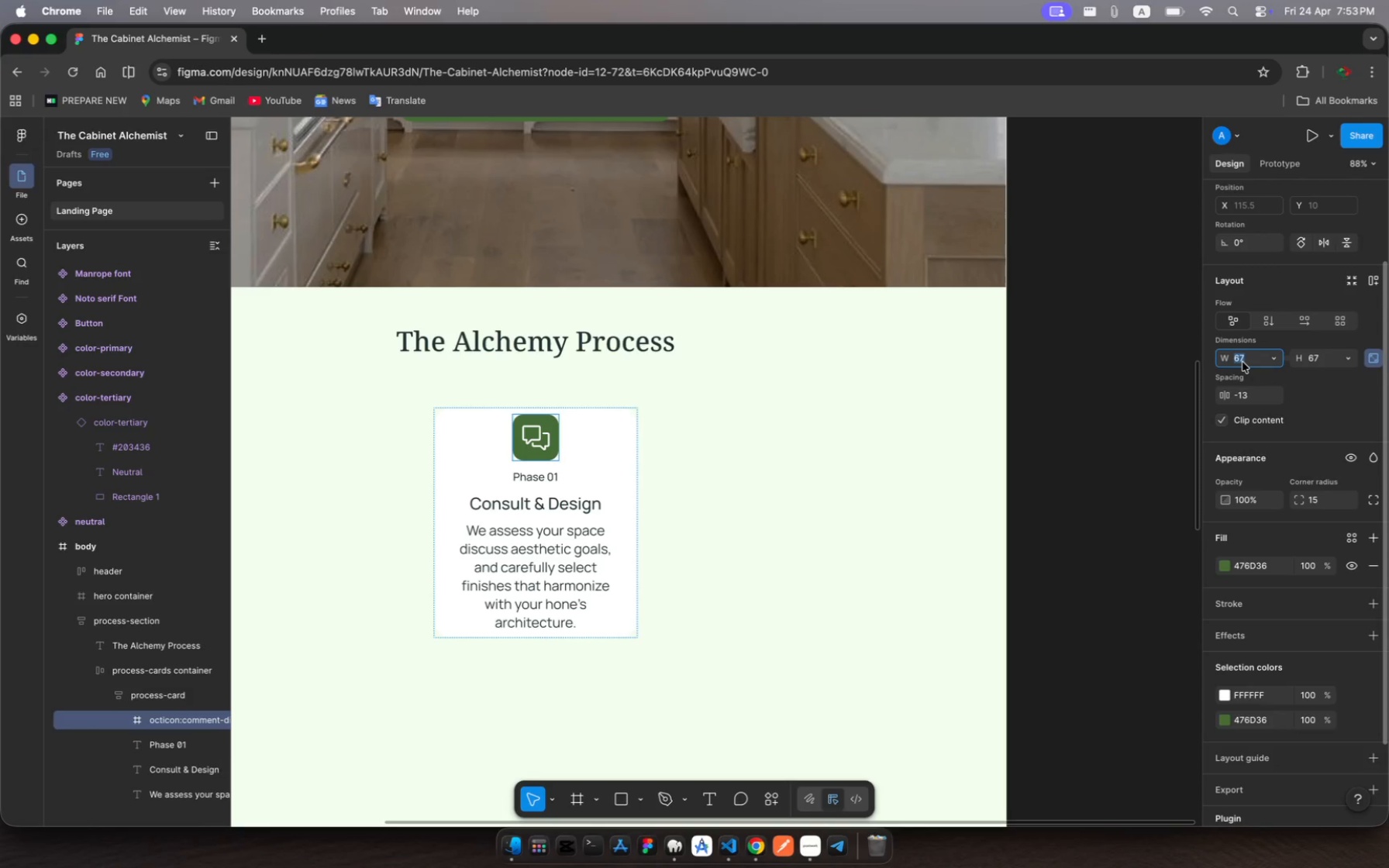 
type(64)
 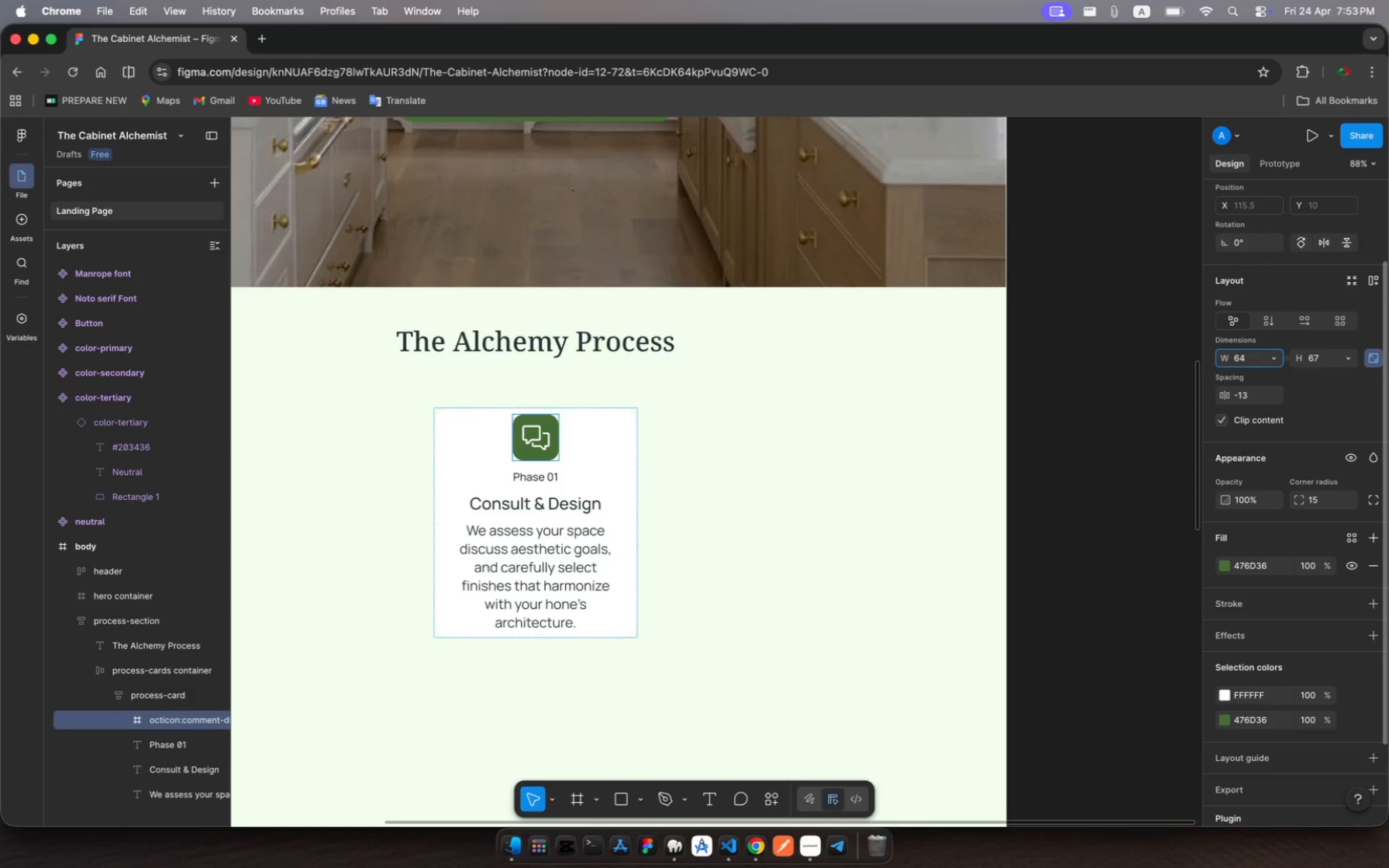 
key(Enter)
 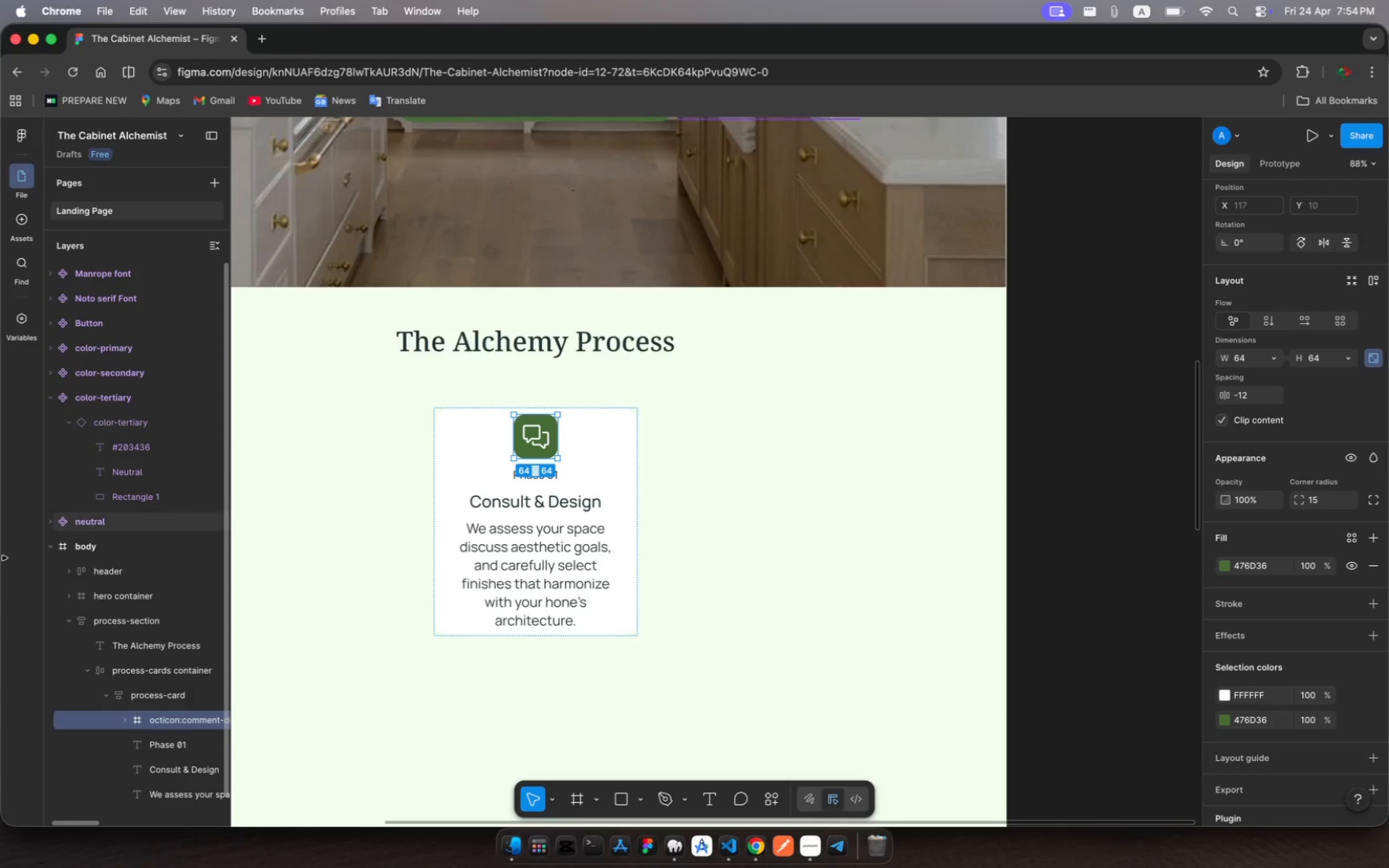 
left_click([149, 694])
 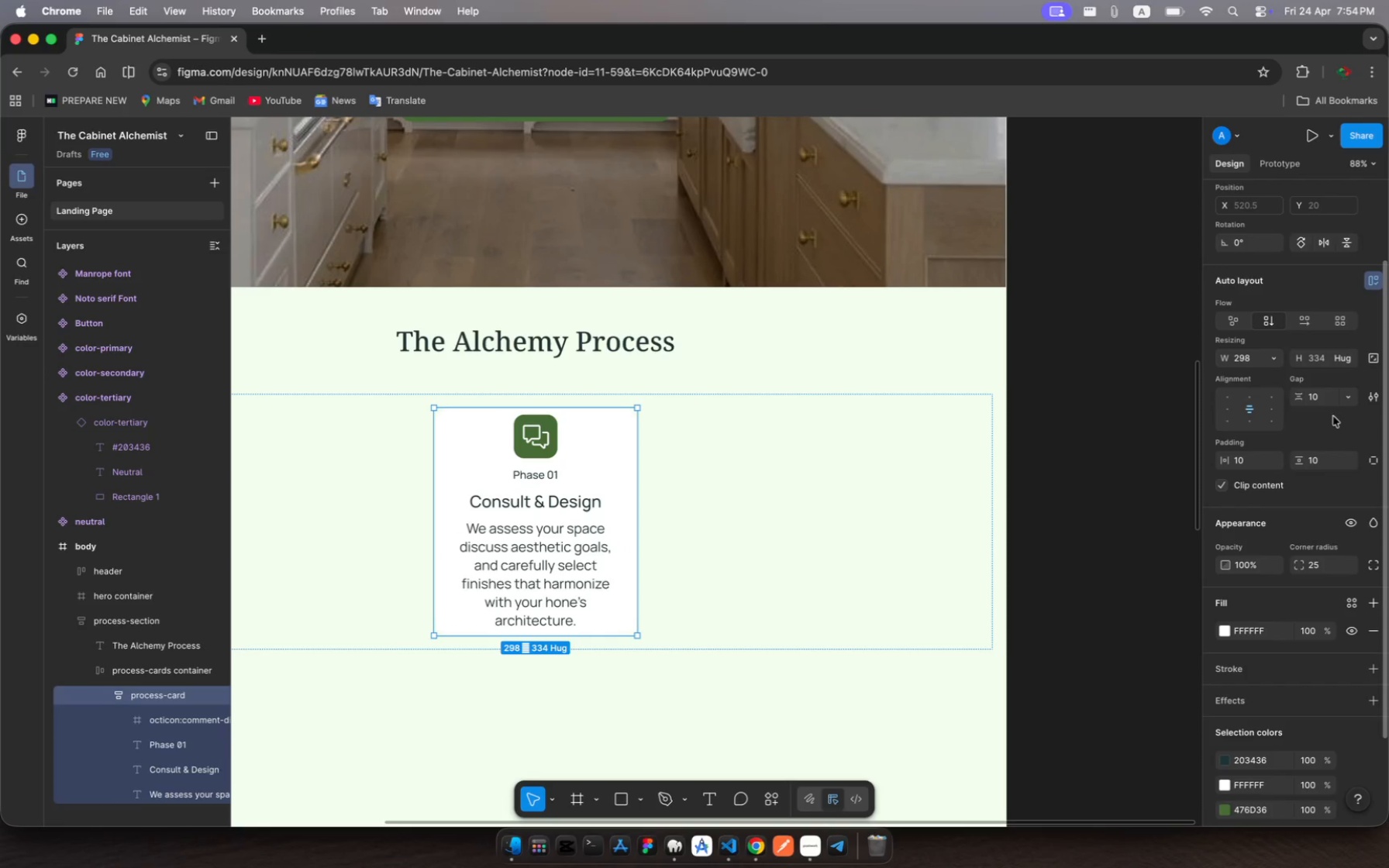 
wait(10.26)
 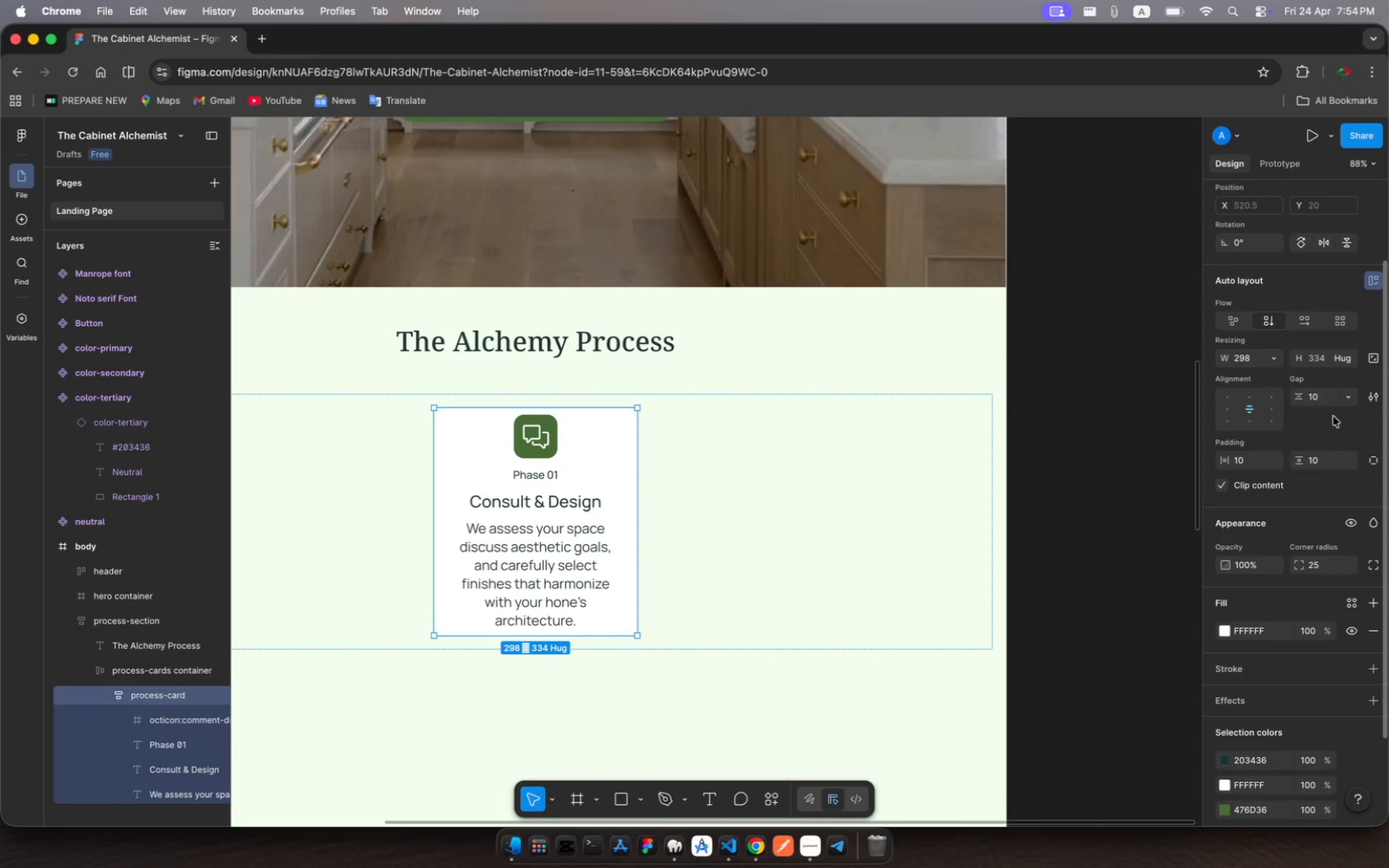 
left_click([1247, 463])
 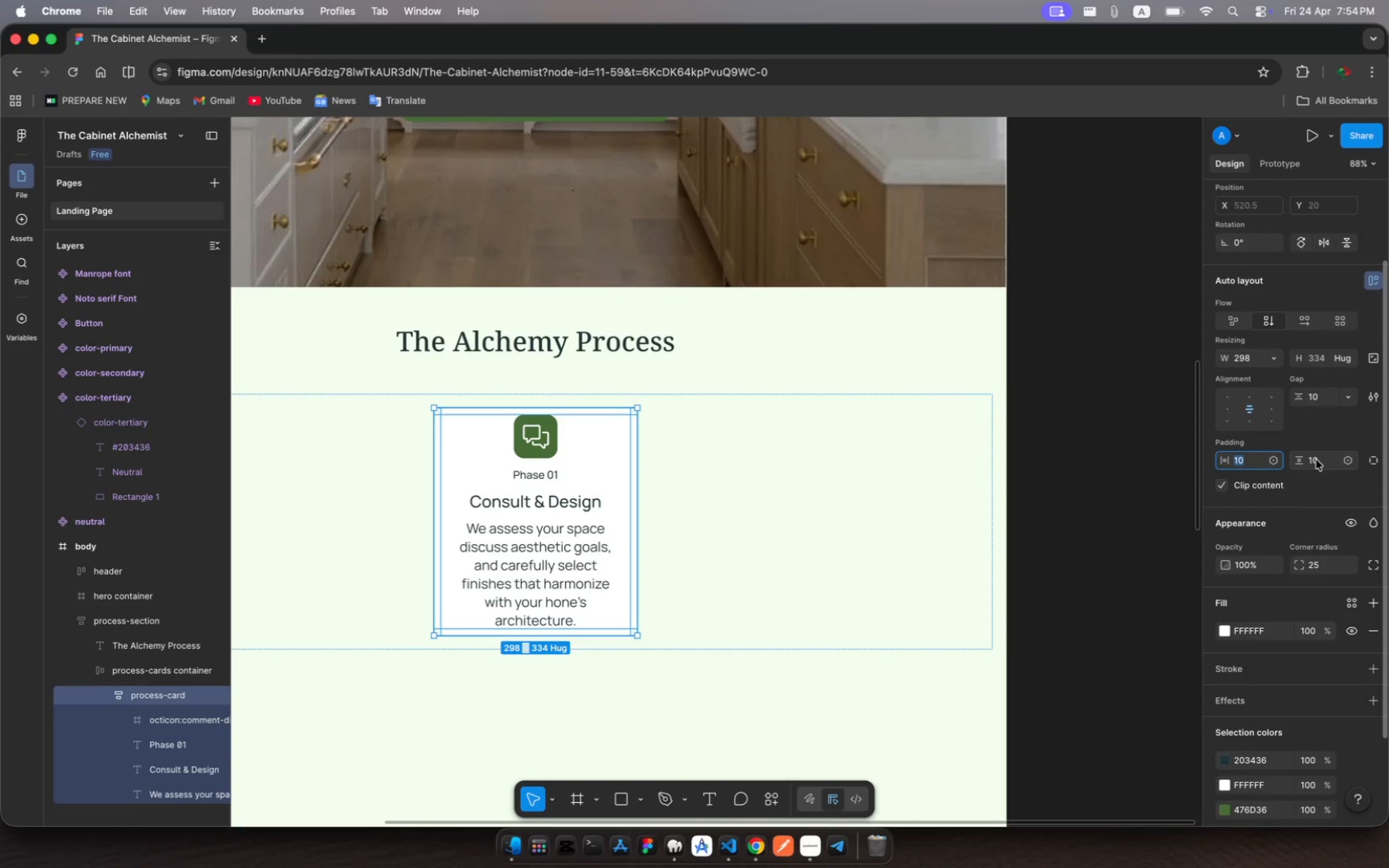 
left_click([1316, 460])
 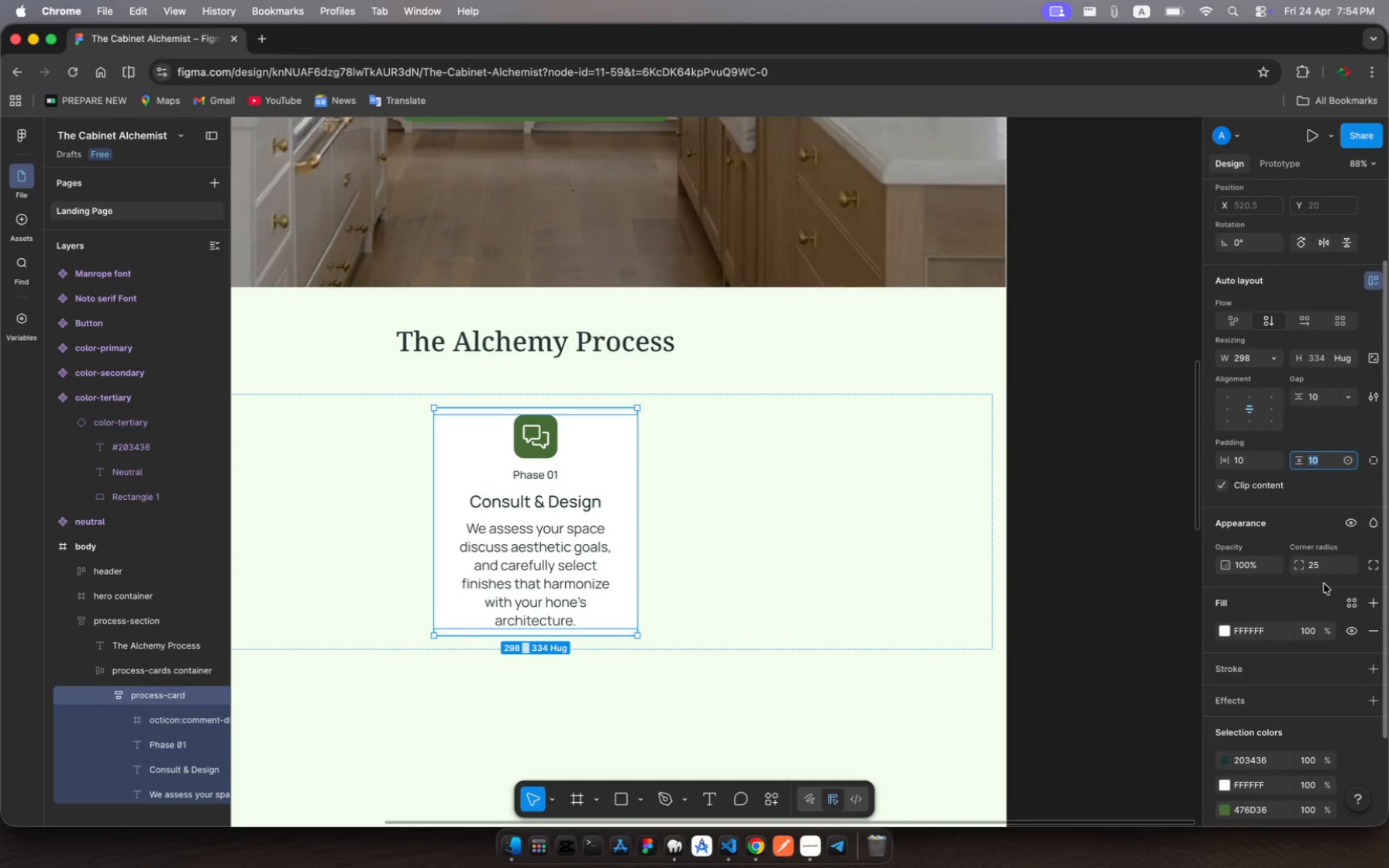 
type(30)
 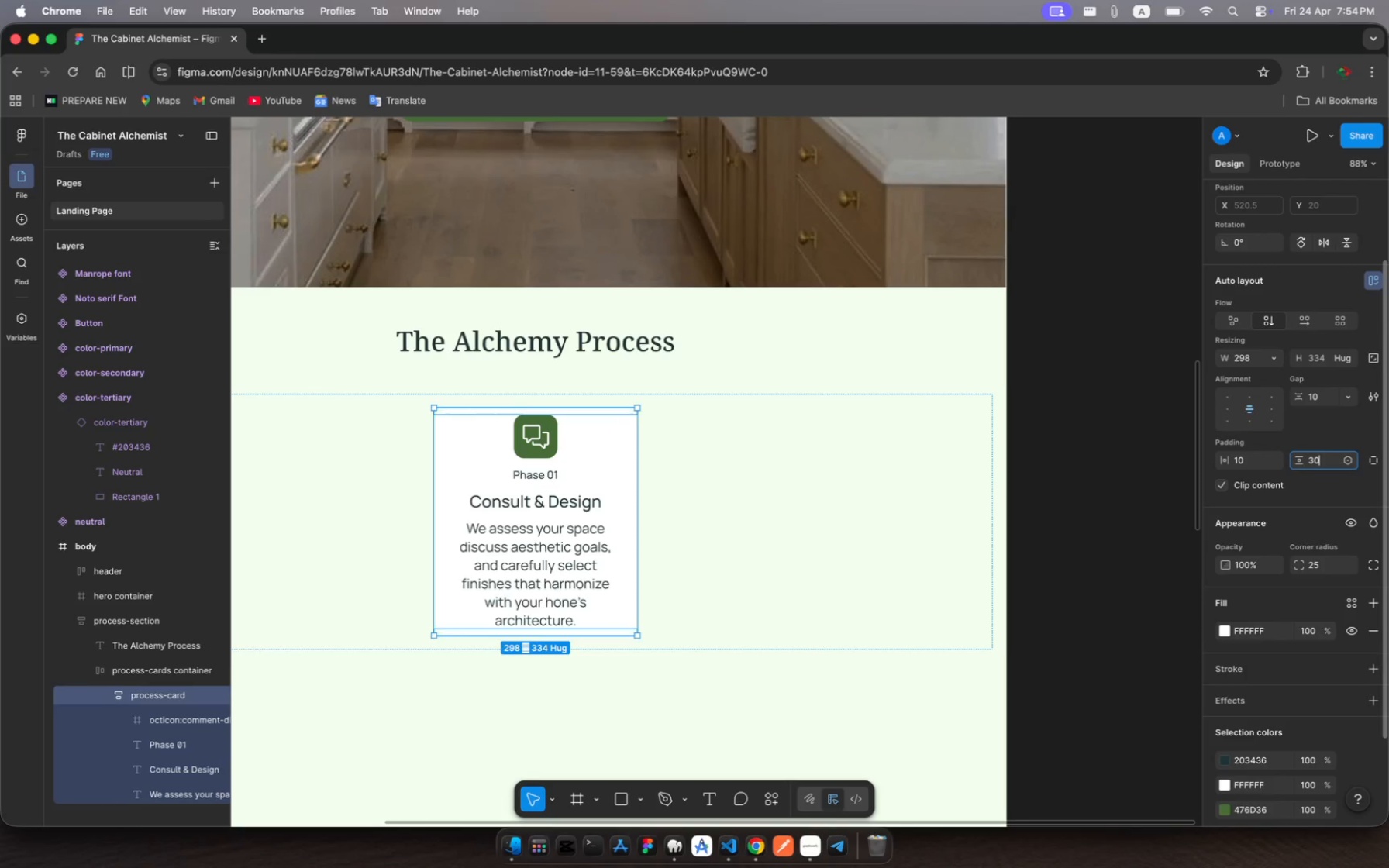 
key(Enter)
 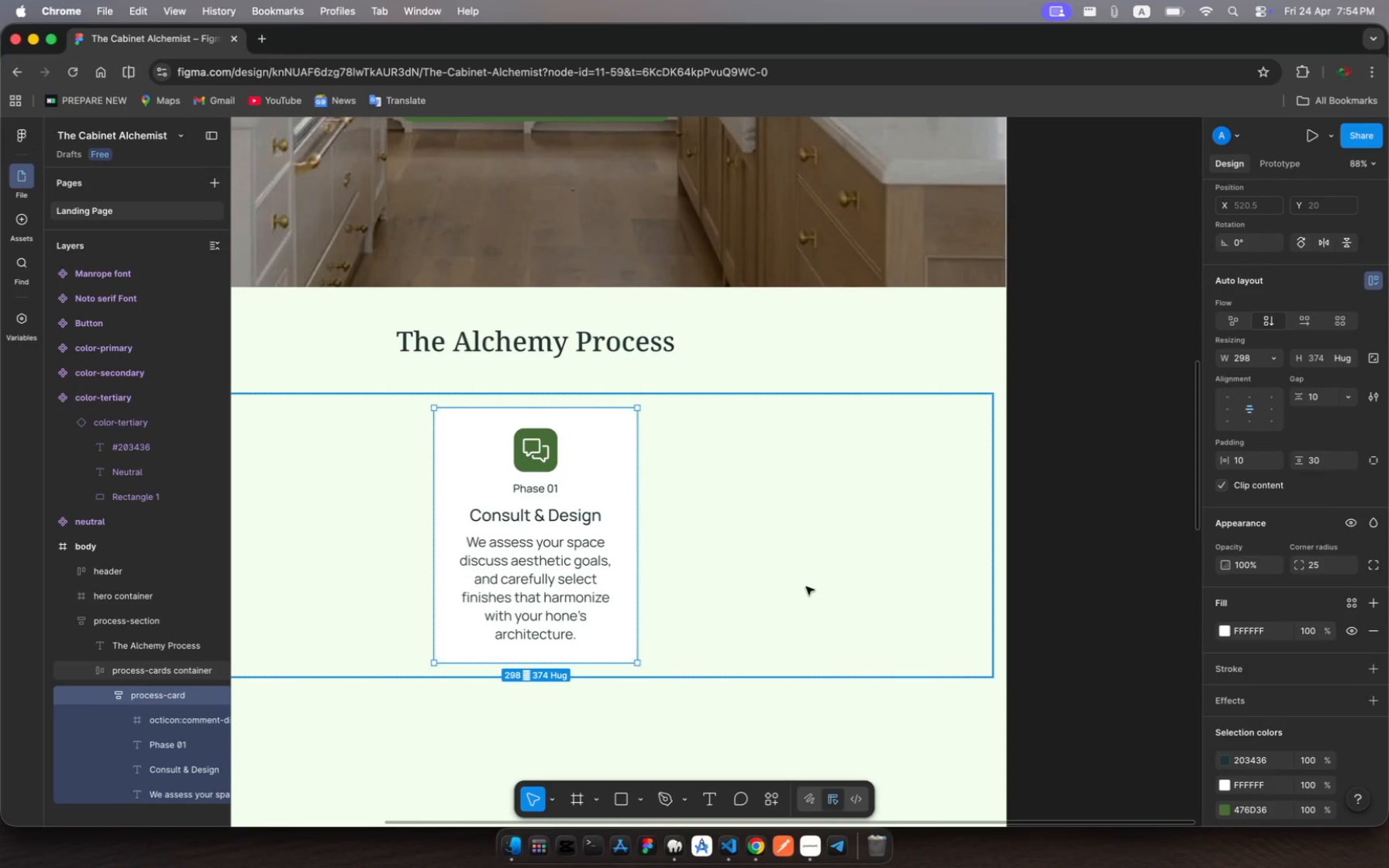 
wait(6.07)
 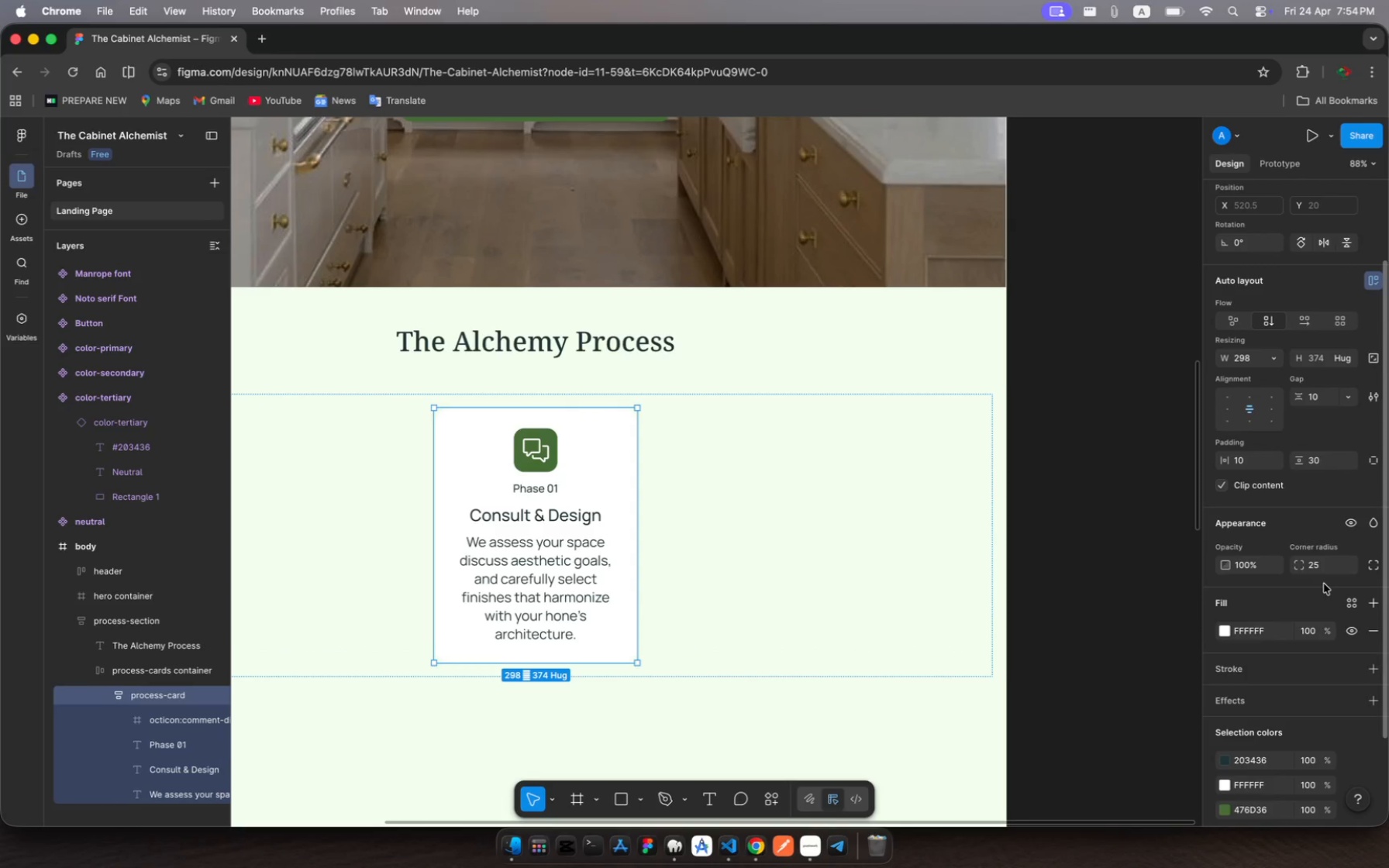 
left_click([538, 524])
 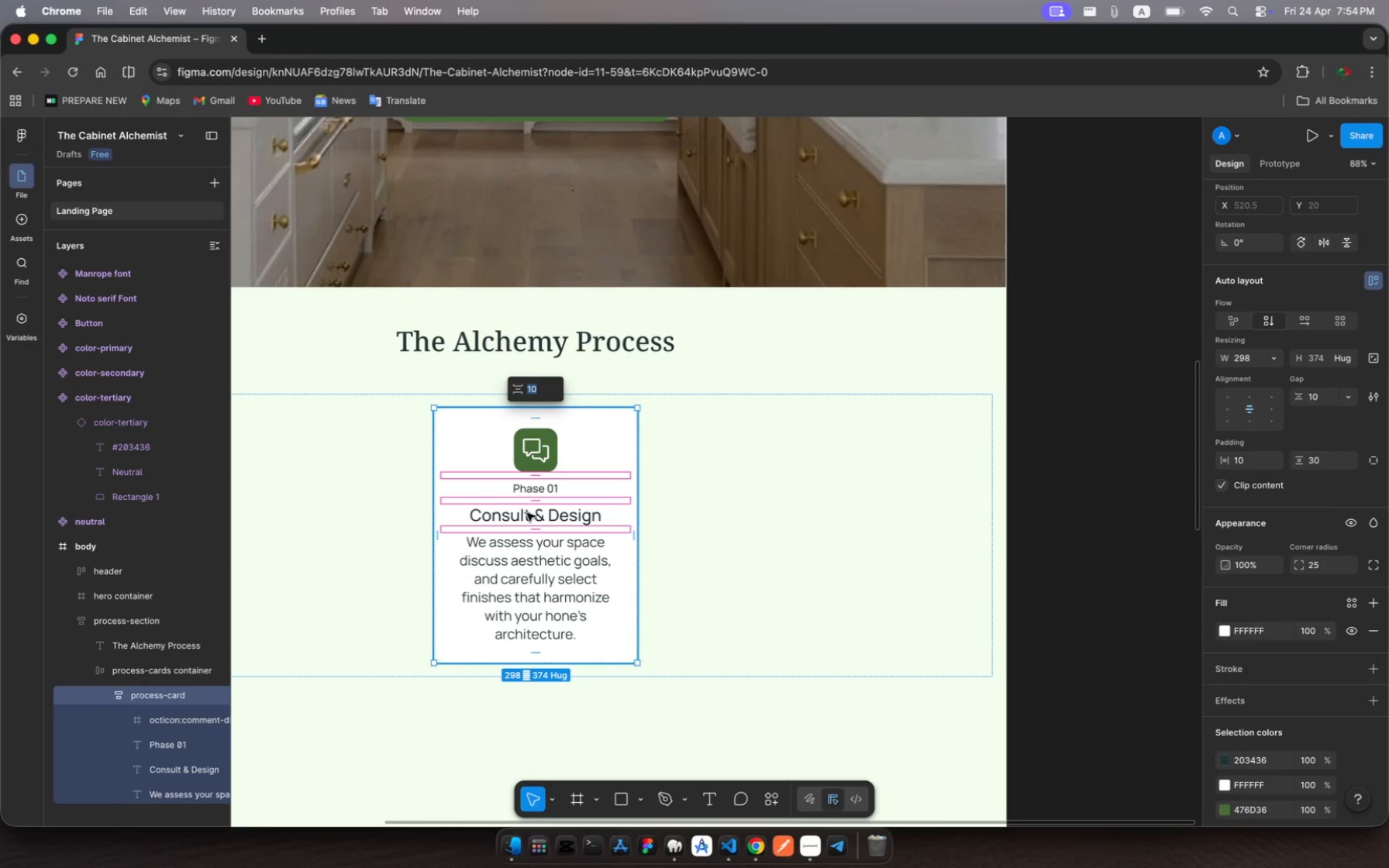 
left_click([527, 513])
 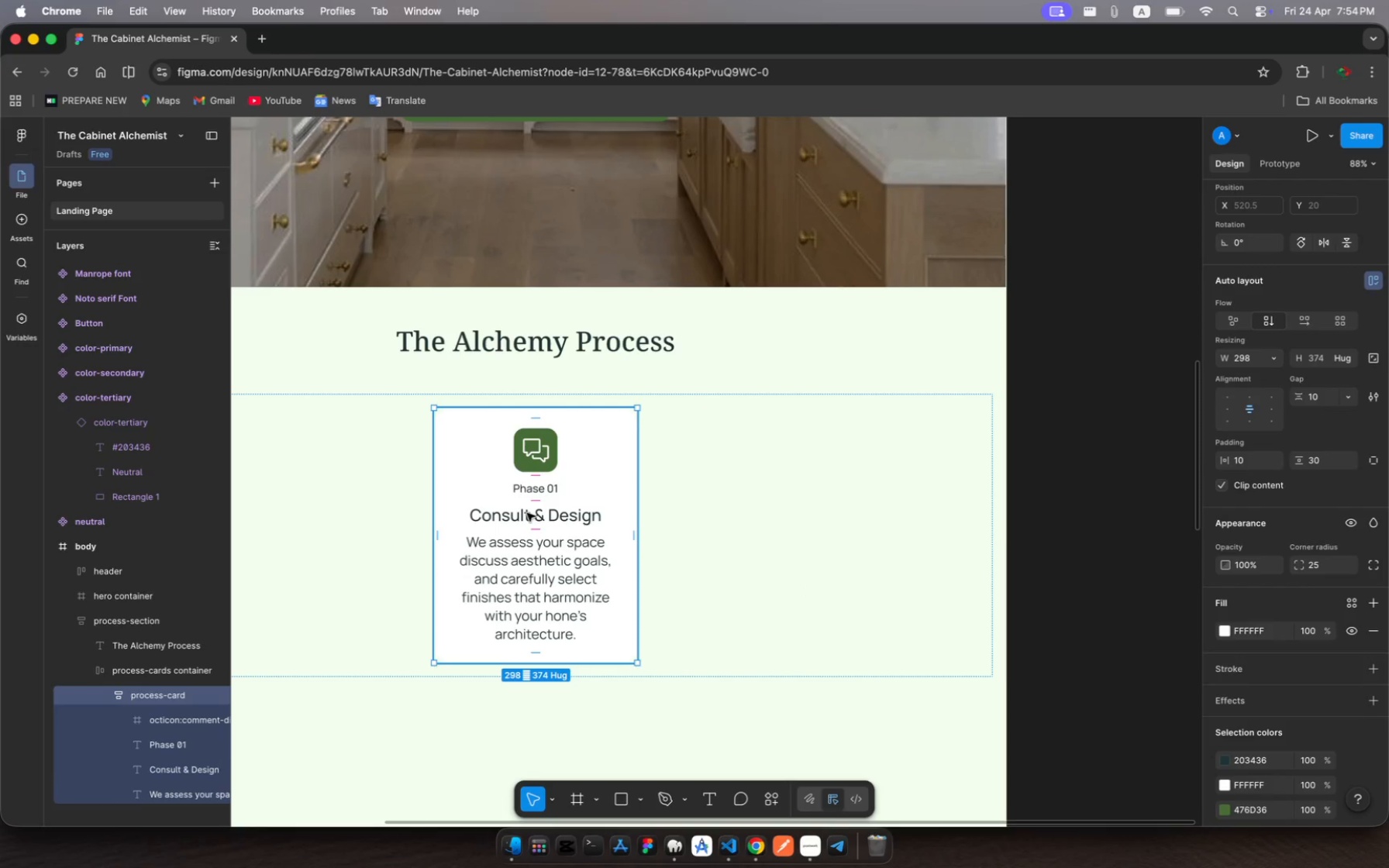 
left_click([527, 513])
 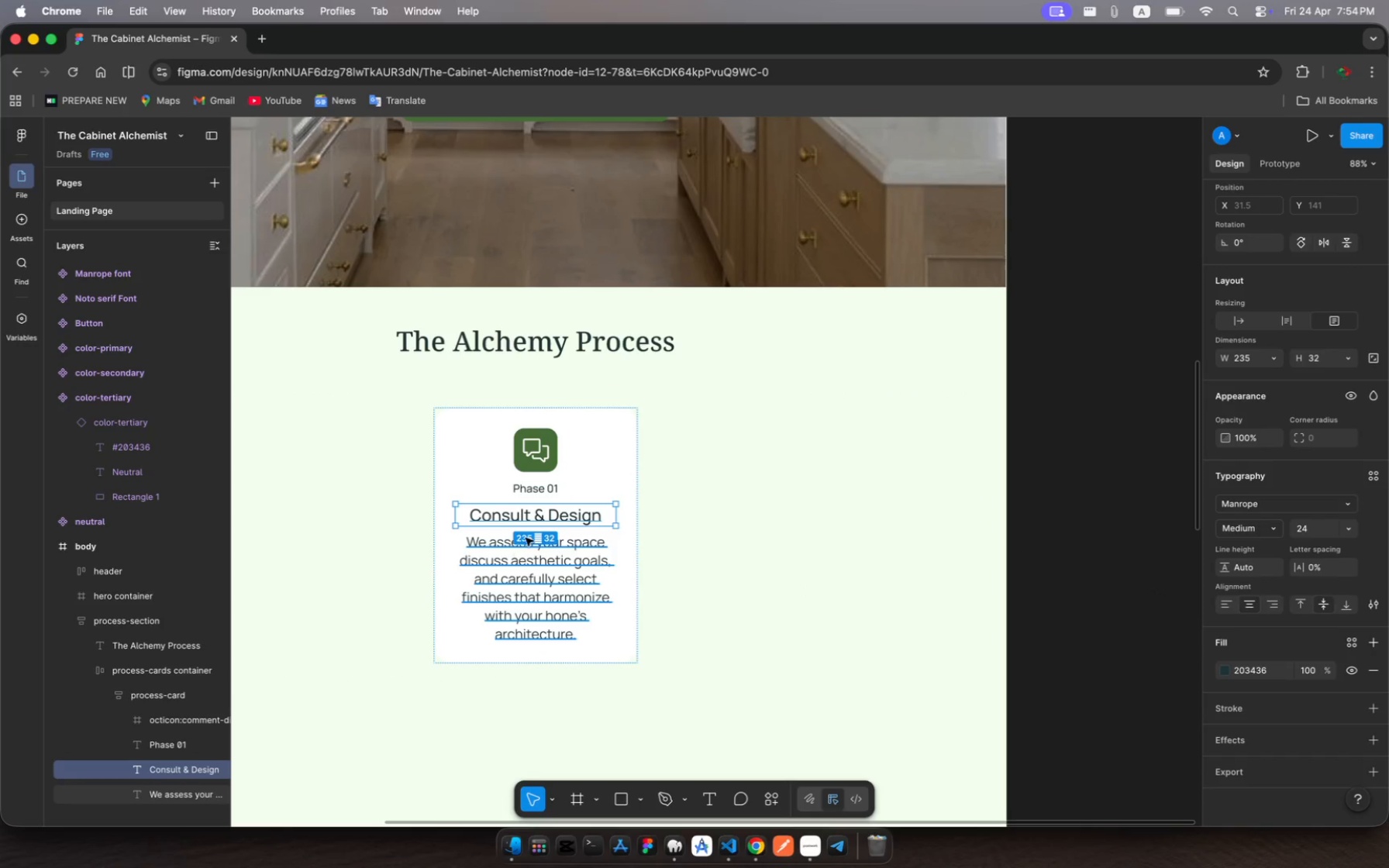 
double_click([555, 508])
 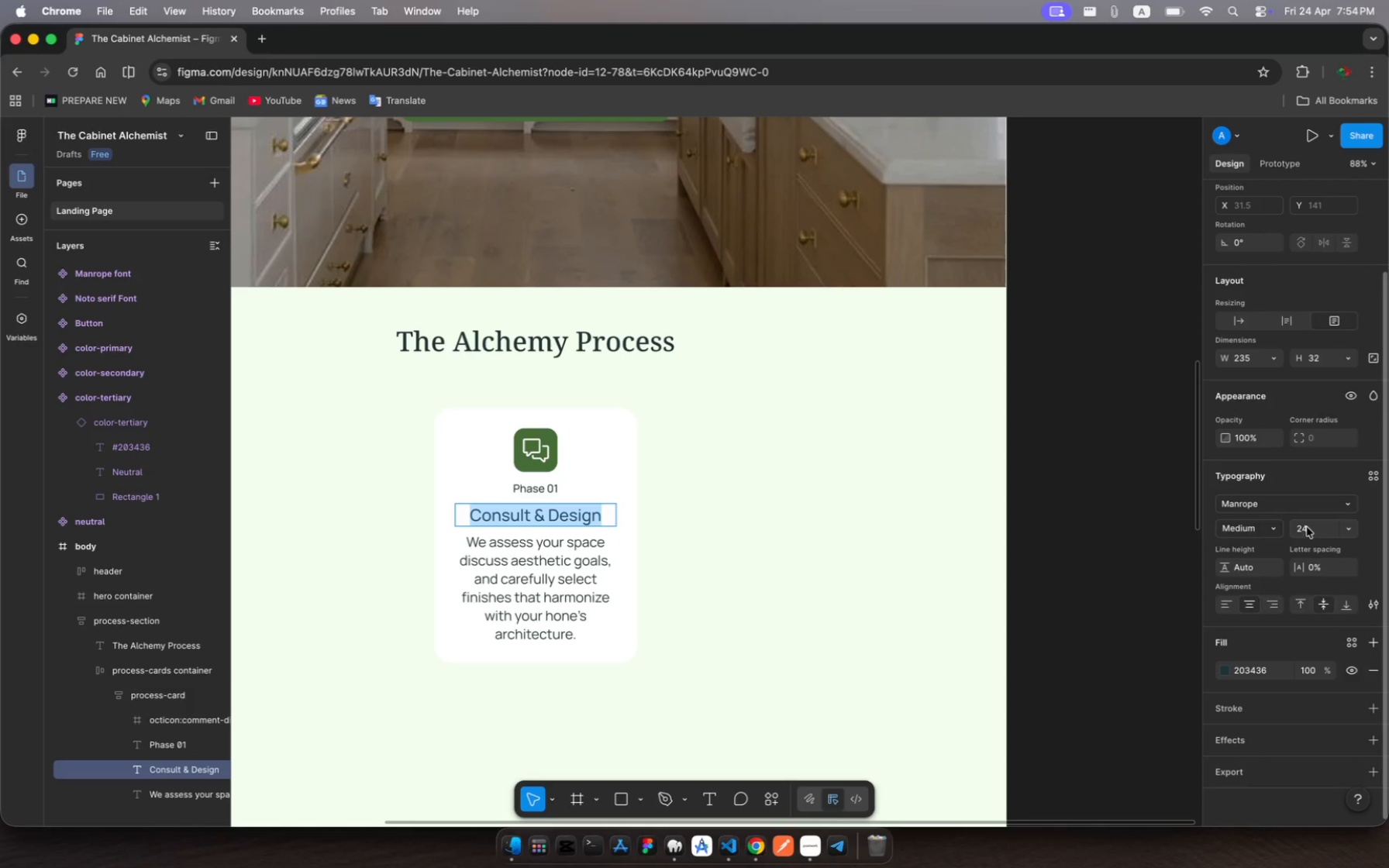 
wait(5.73)
 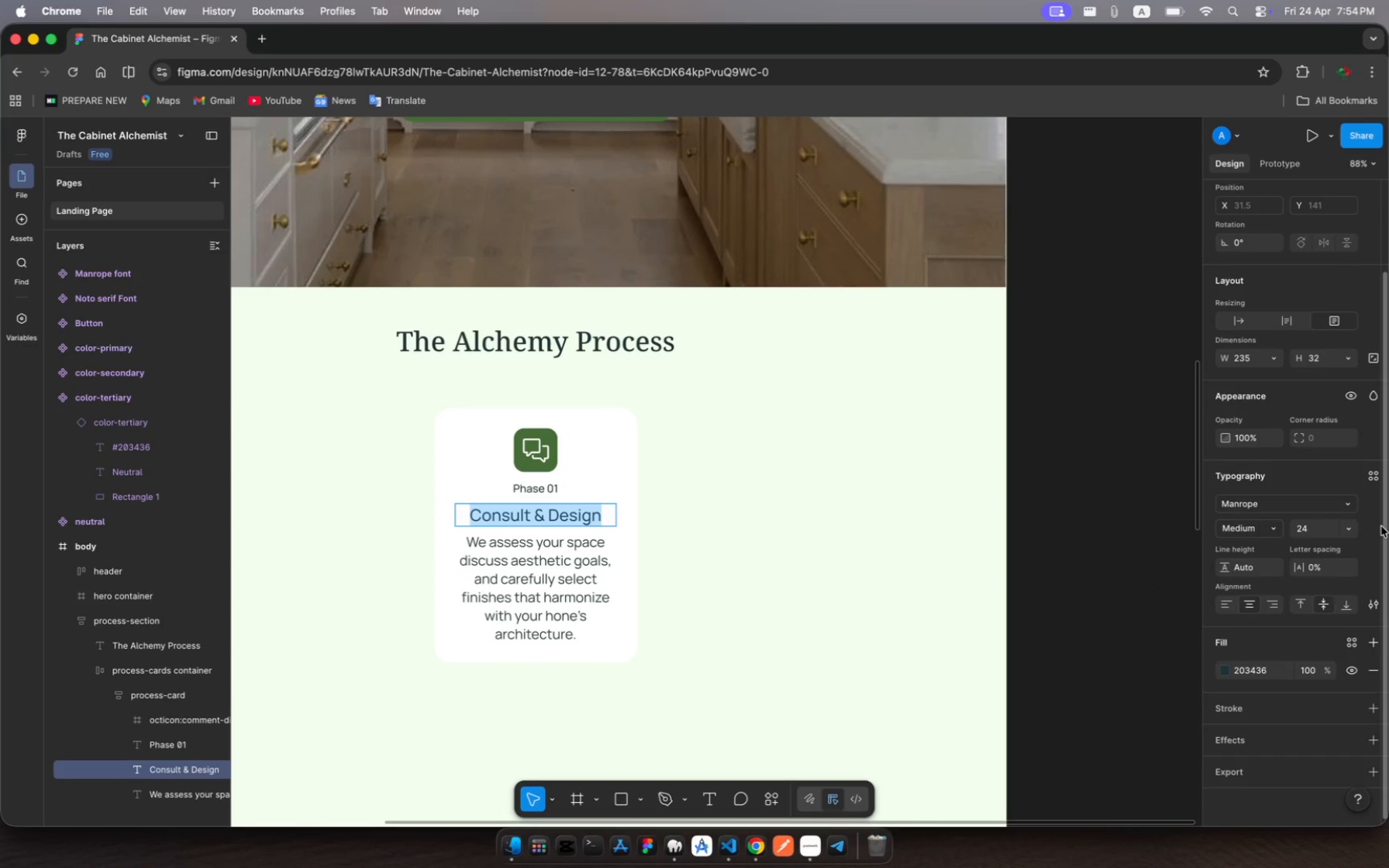 
left_click([1281, 506])
 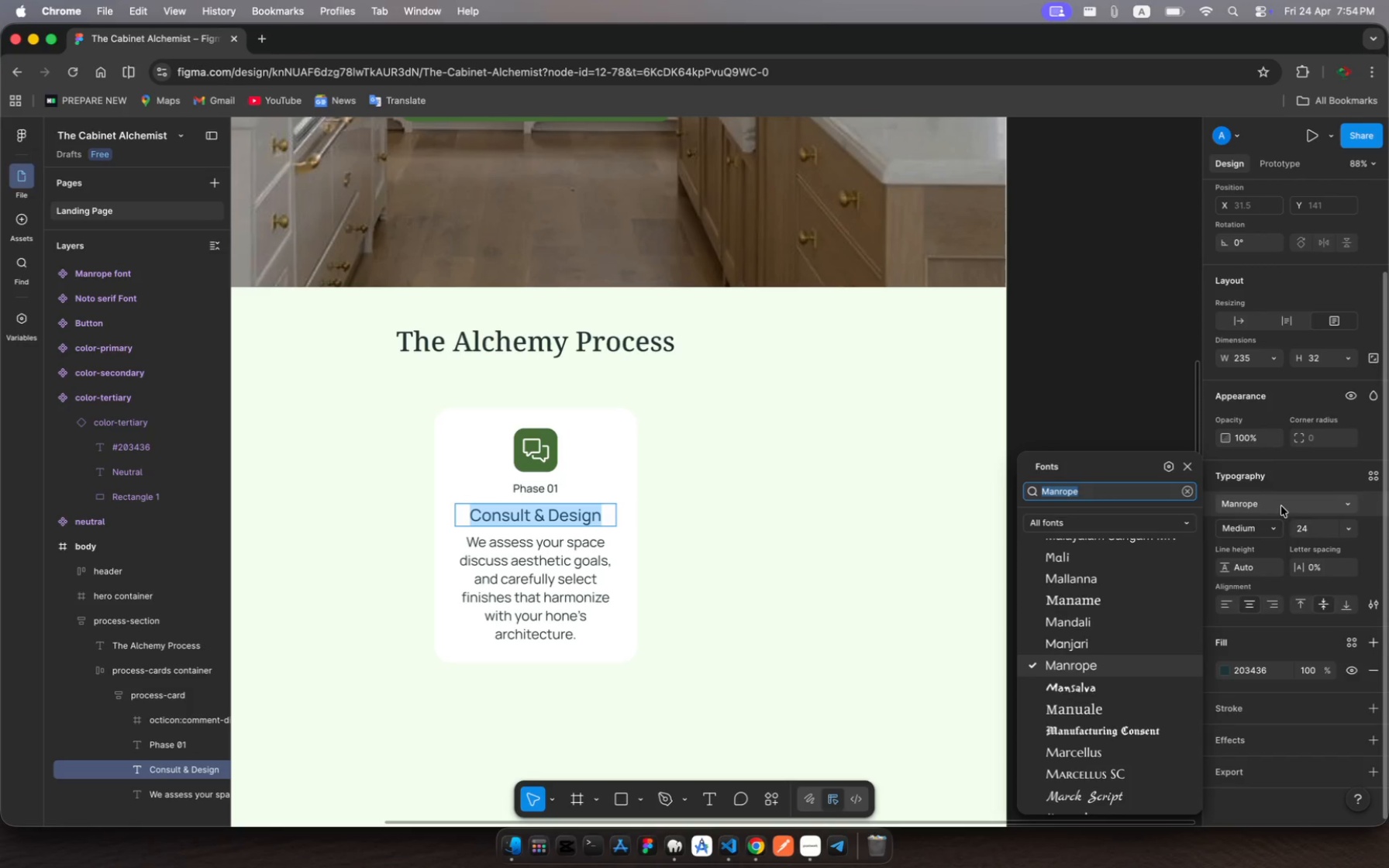 
type(noto ser)
 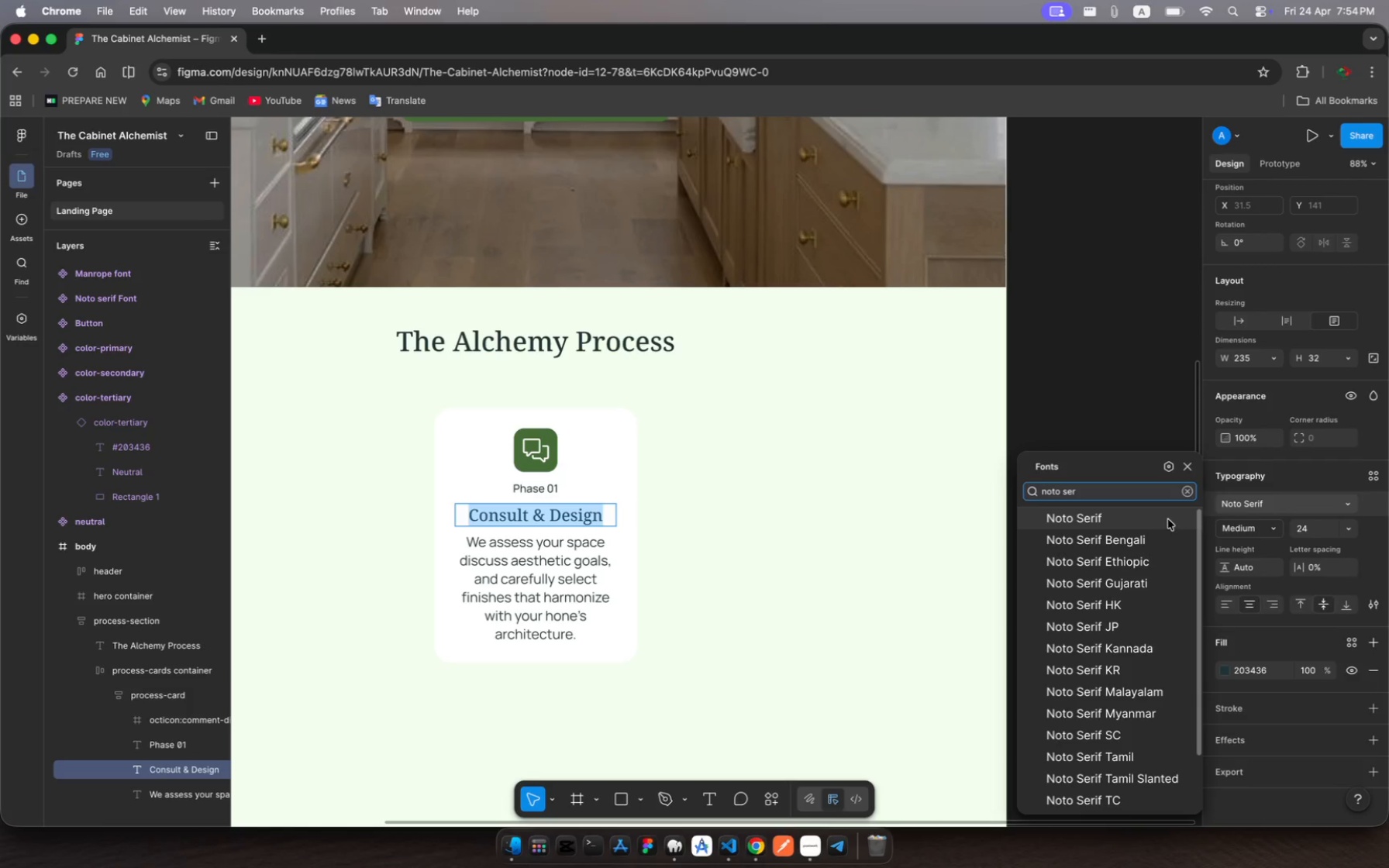 
left_click([1152, 519])
 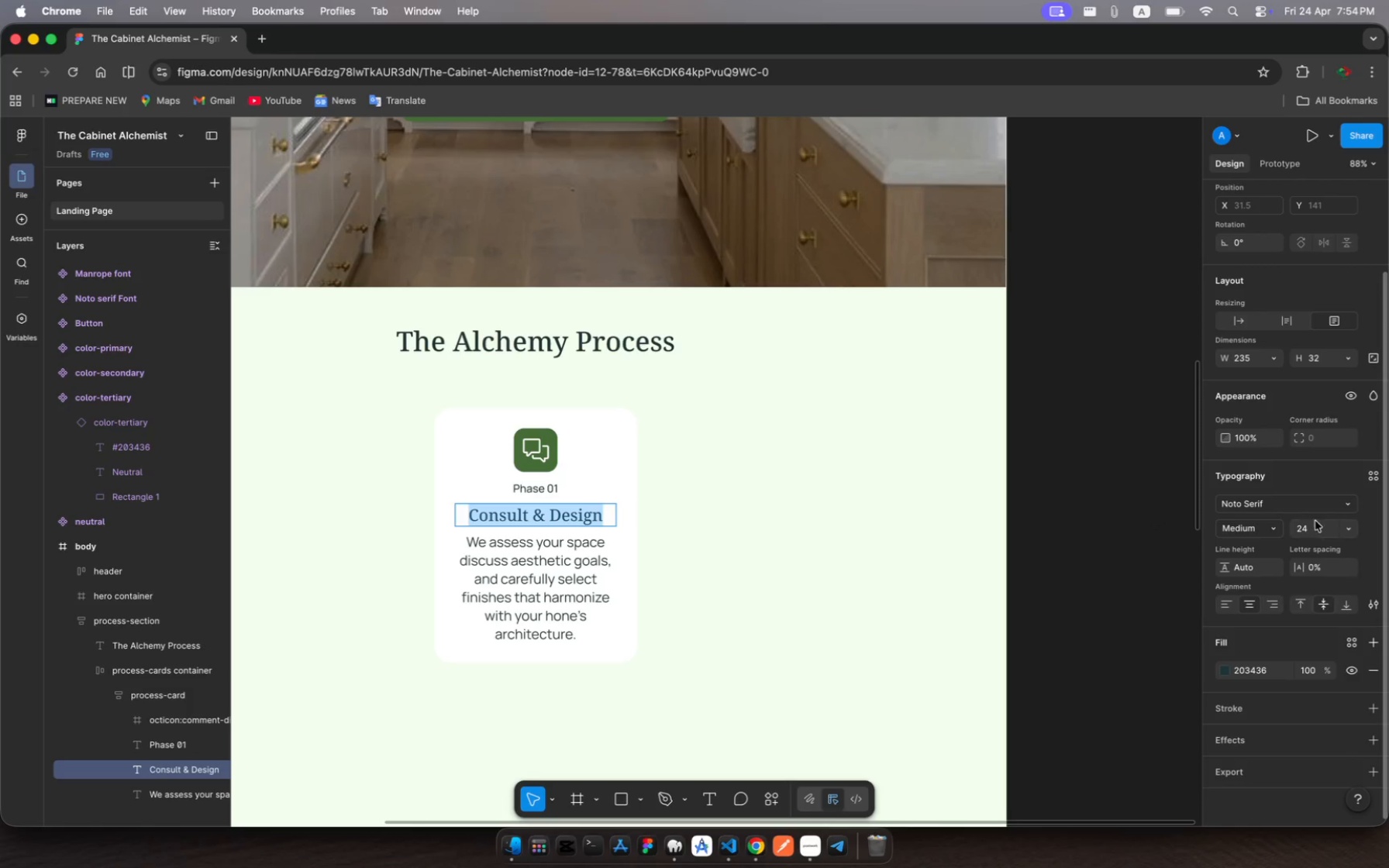 
left_click([1302, 527])
 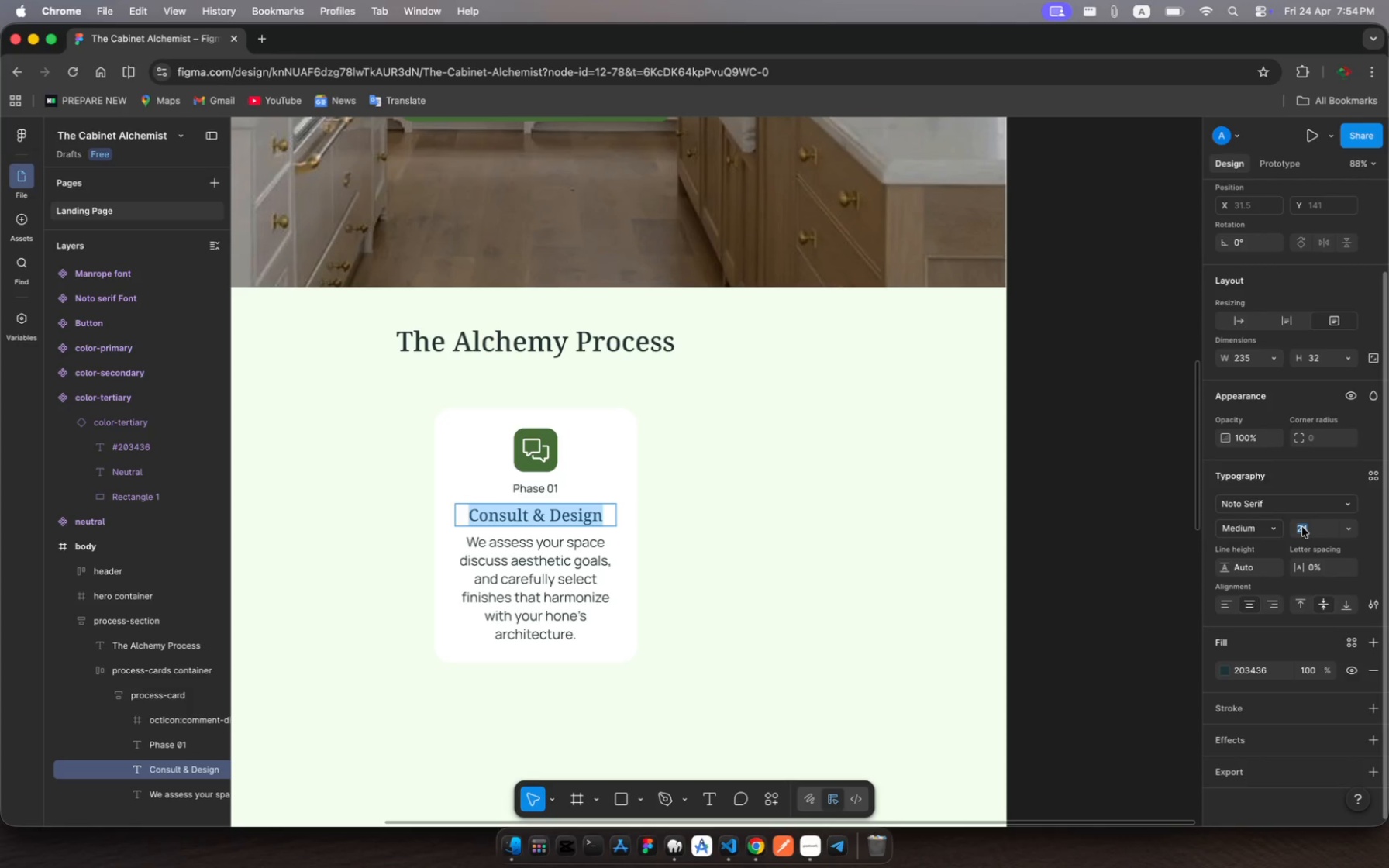 
type(32)
 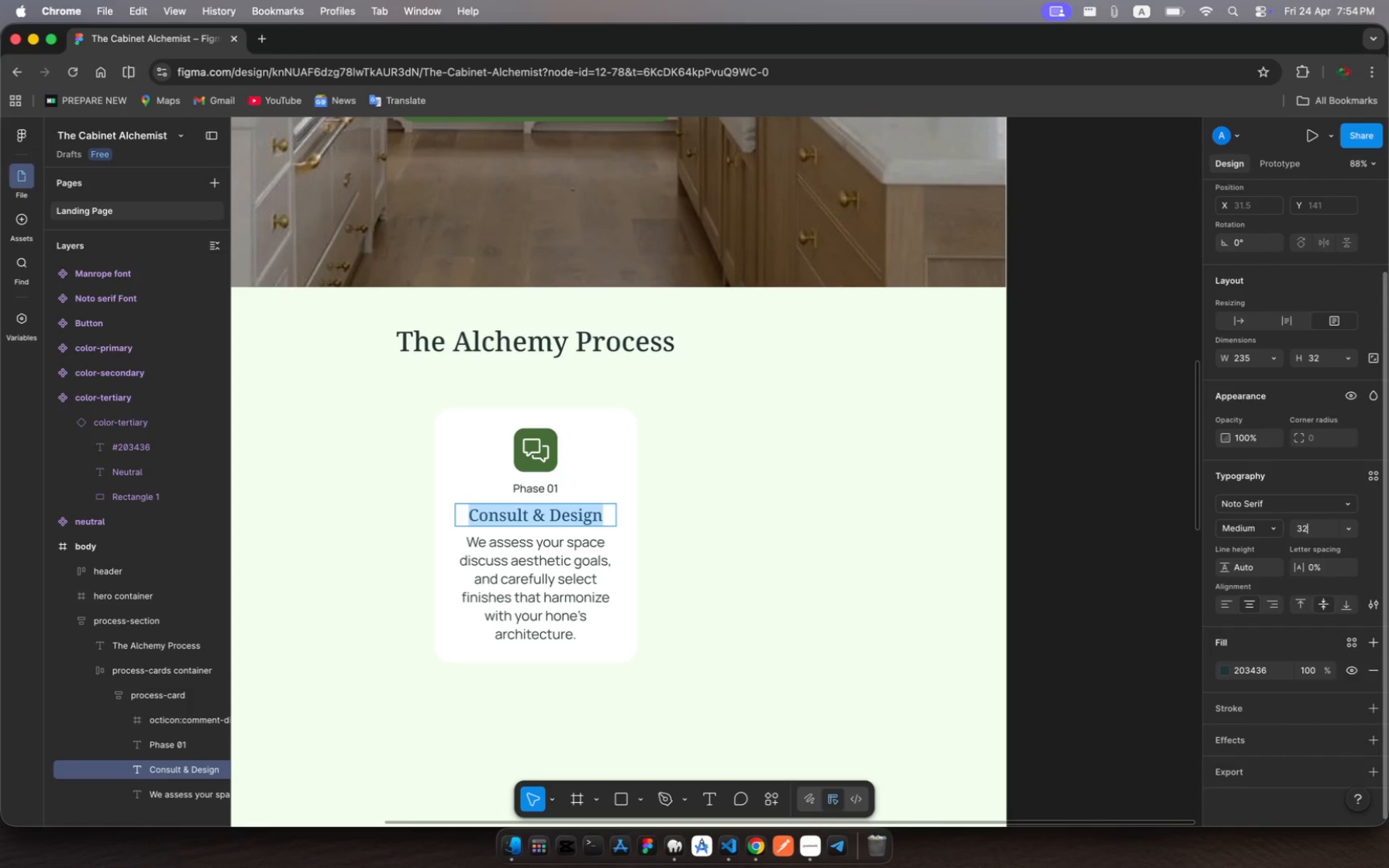 
key(Enter)
 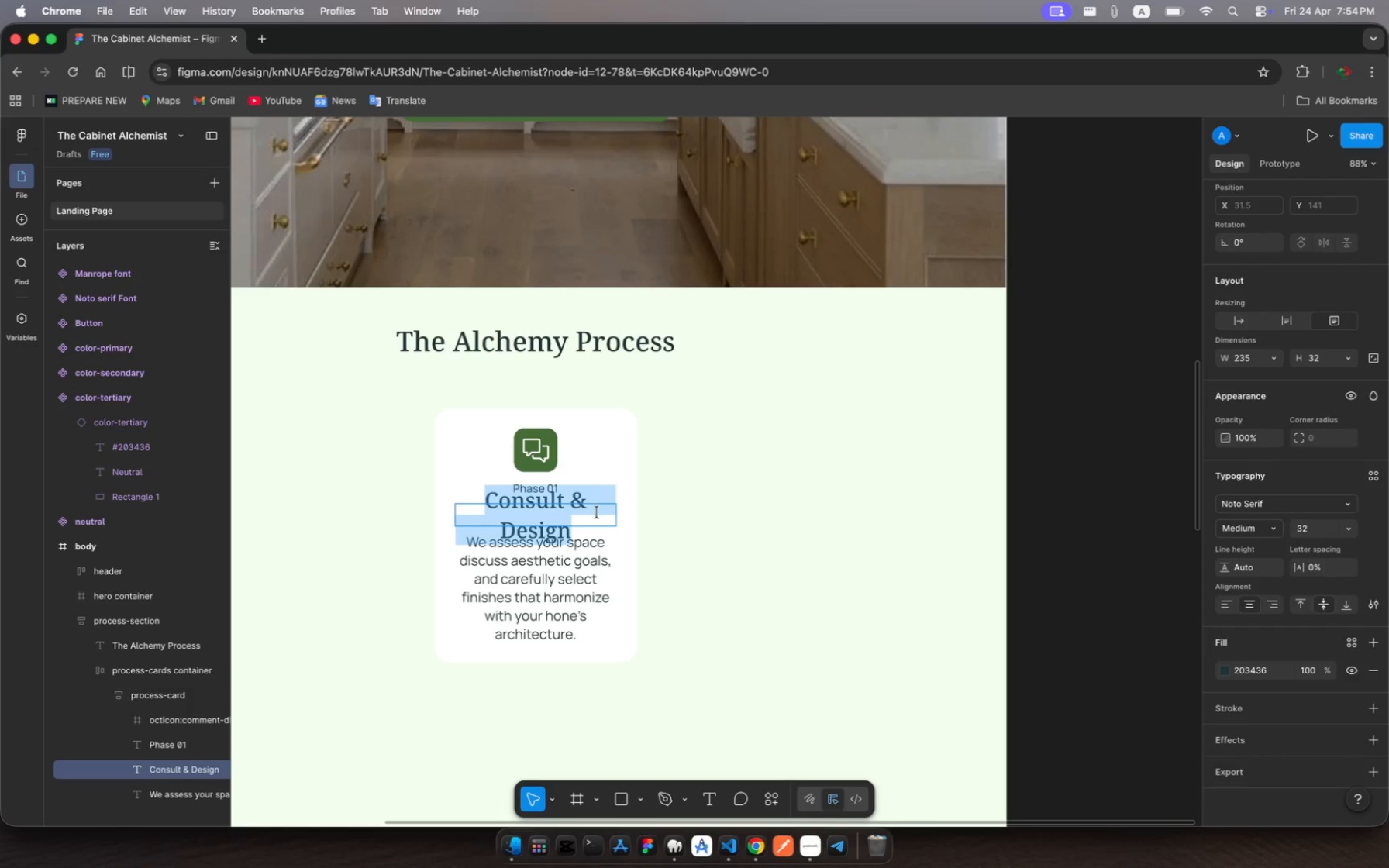 
key(Escape)
 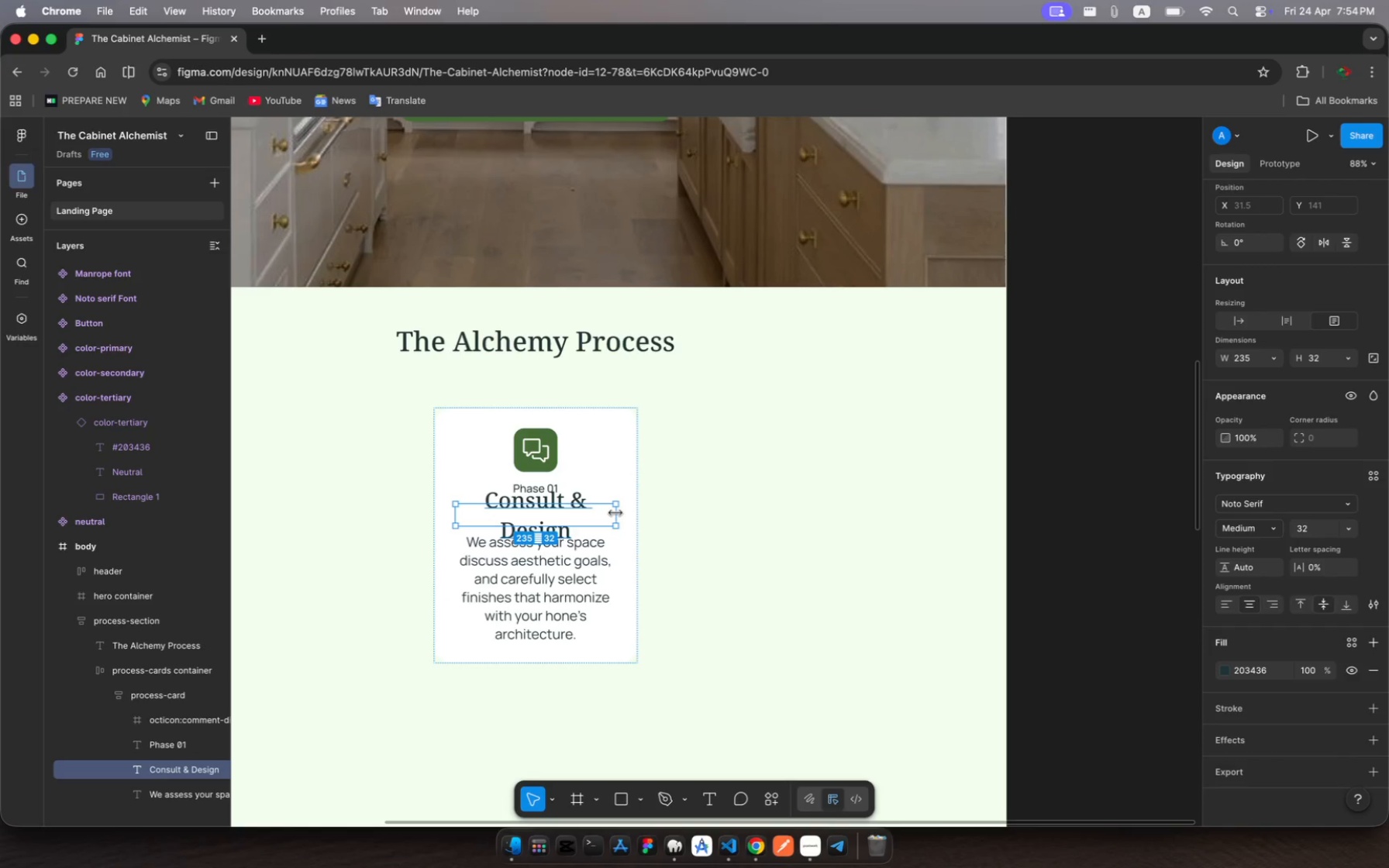 
left_click_drag(start_coordinate=[615, 513], to_coordinate=[629, 514])
 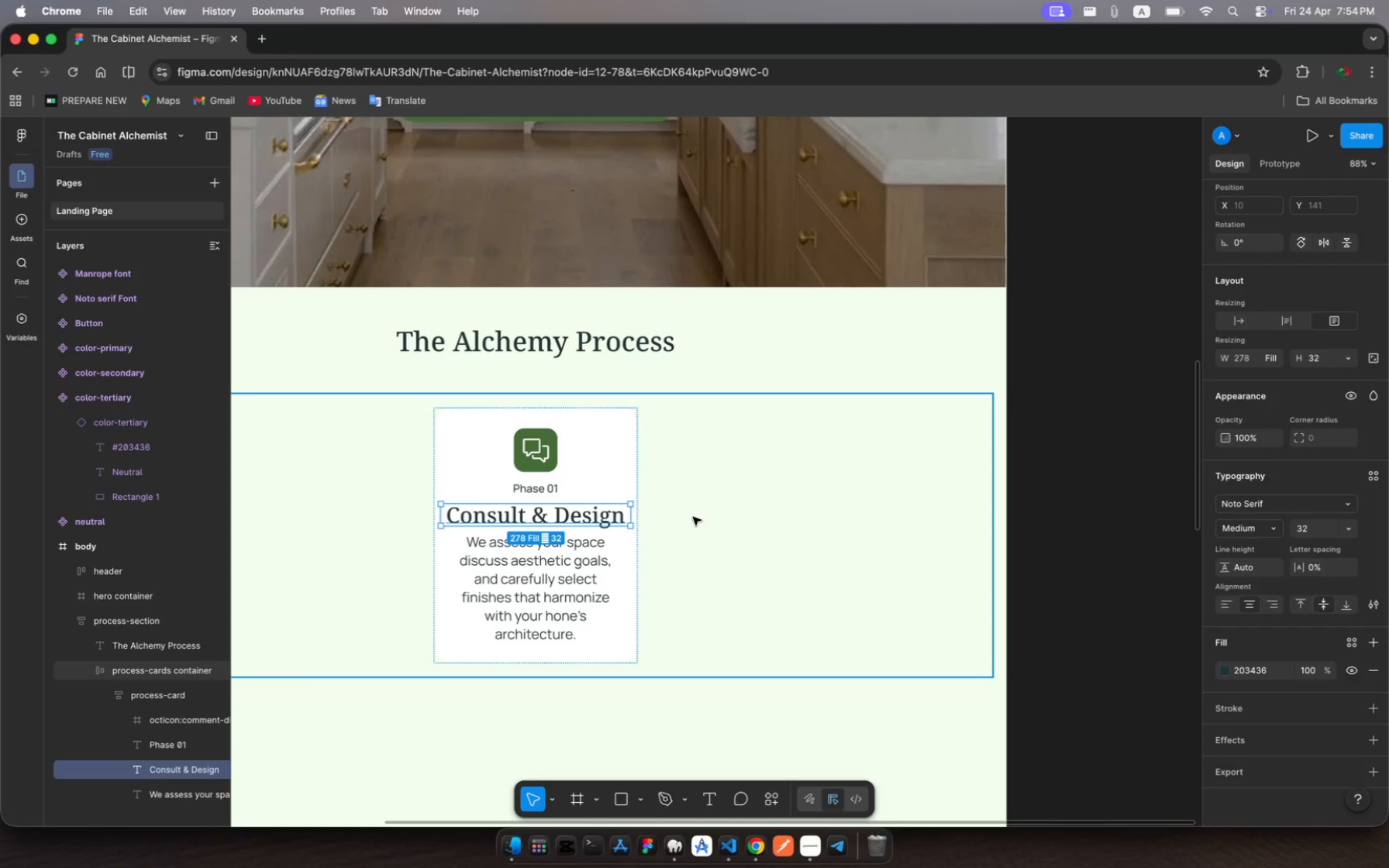 
left_click([693, 517])
 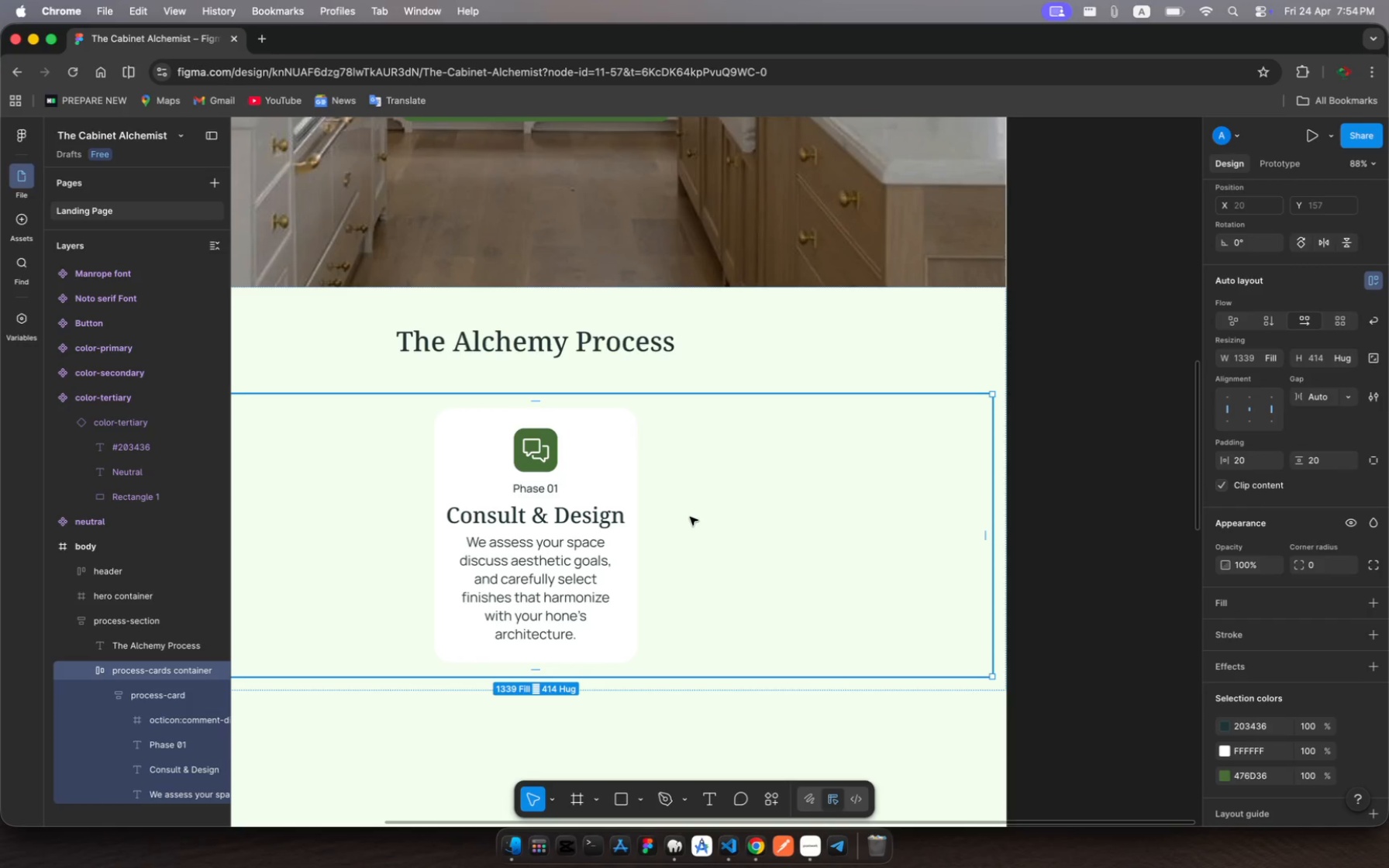 
left_click([526, 580])
 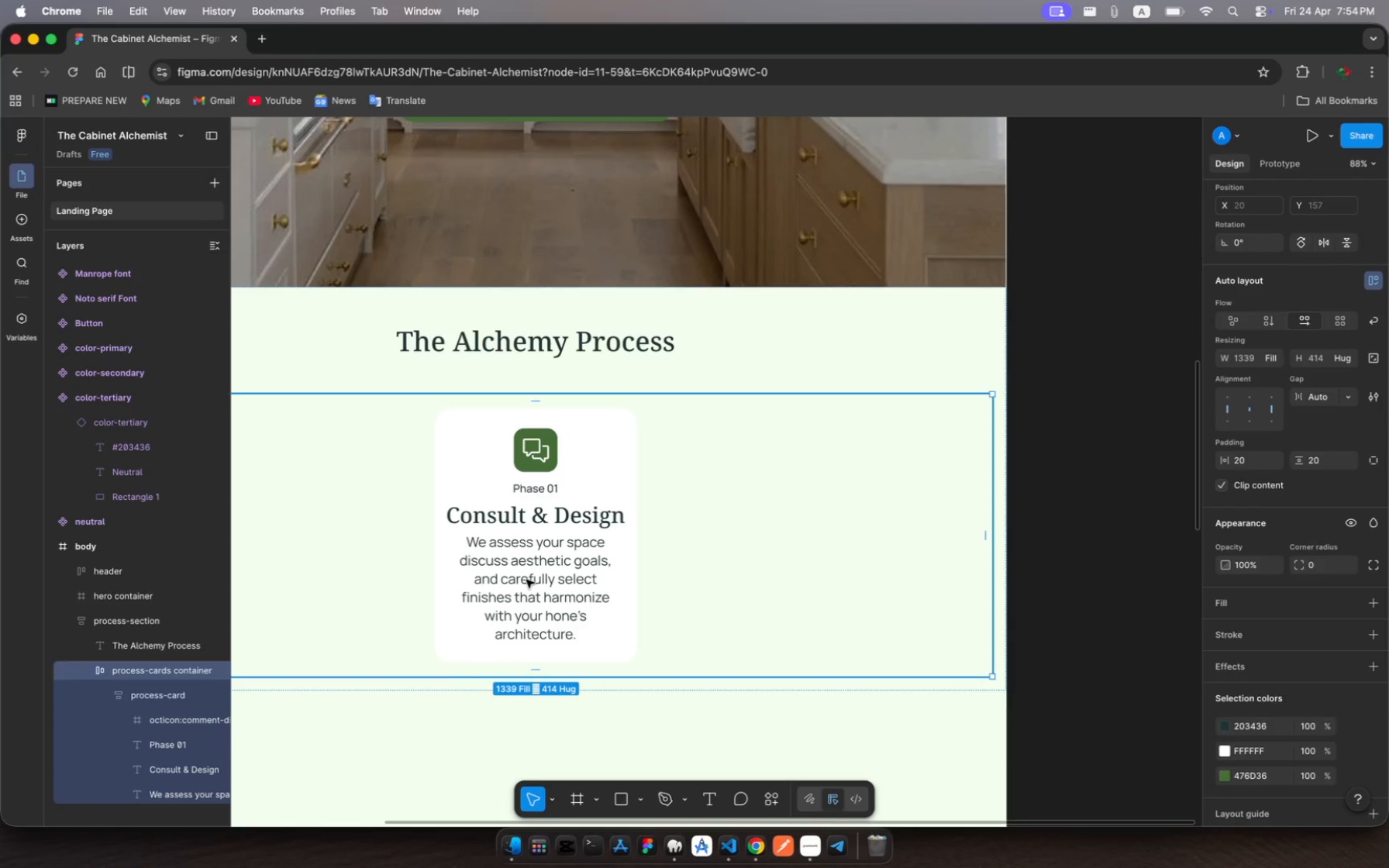 
left_click([526, 580])
 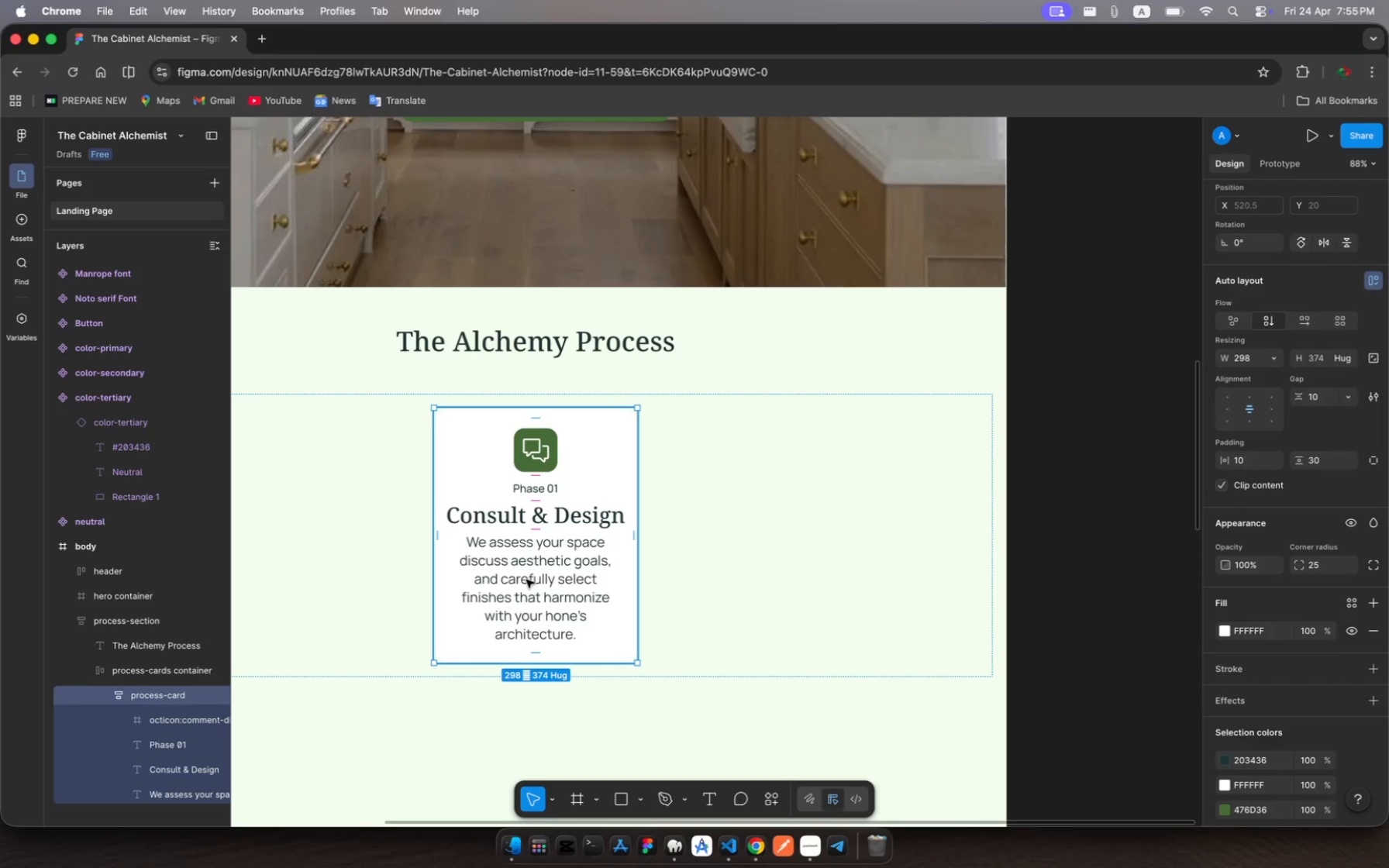 
double_click([526, 580])
 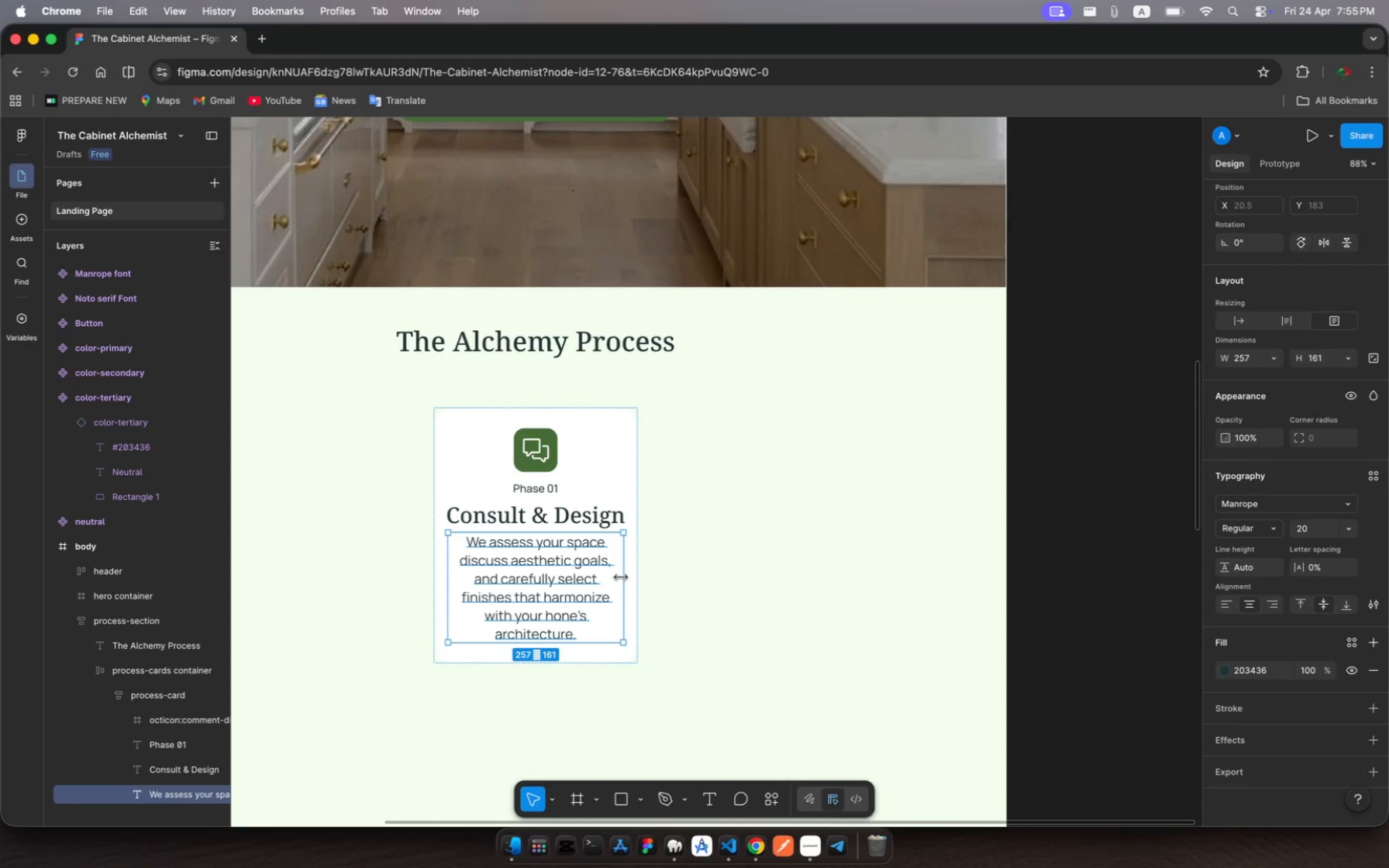 
left_click_drag(start_coordinate=[622, 577], to_coordinate=[648, 576])
 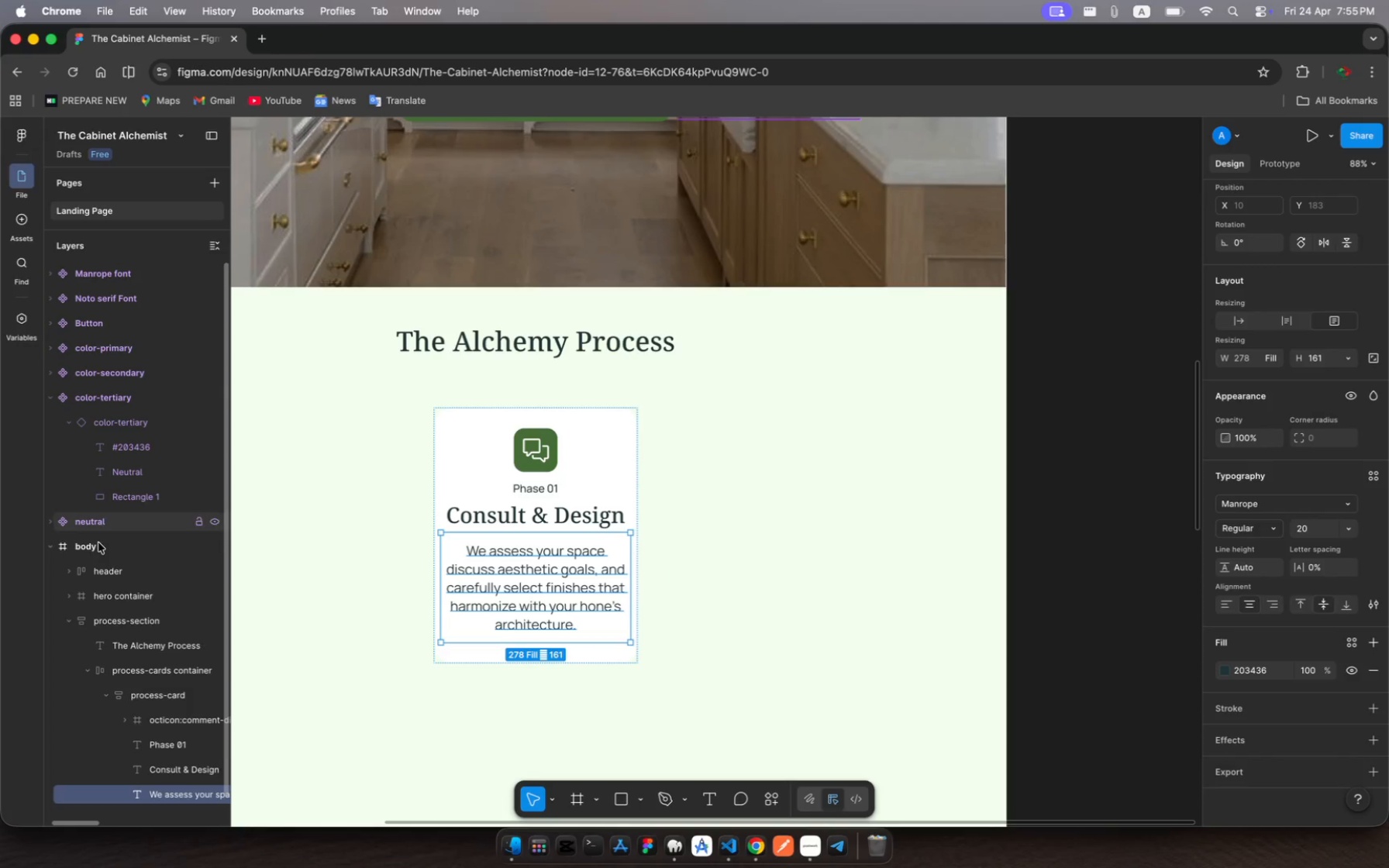 
wait(5.47)
 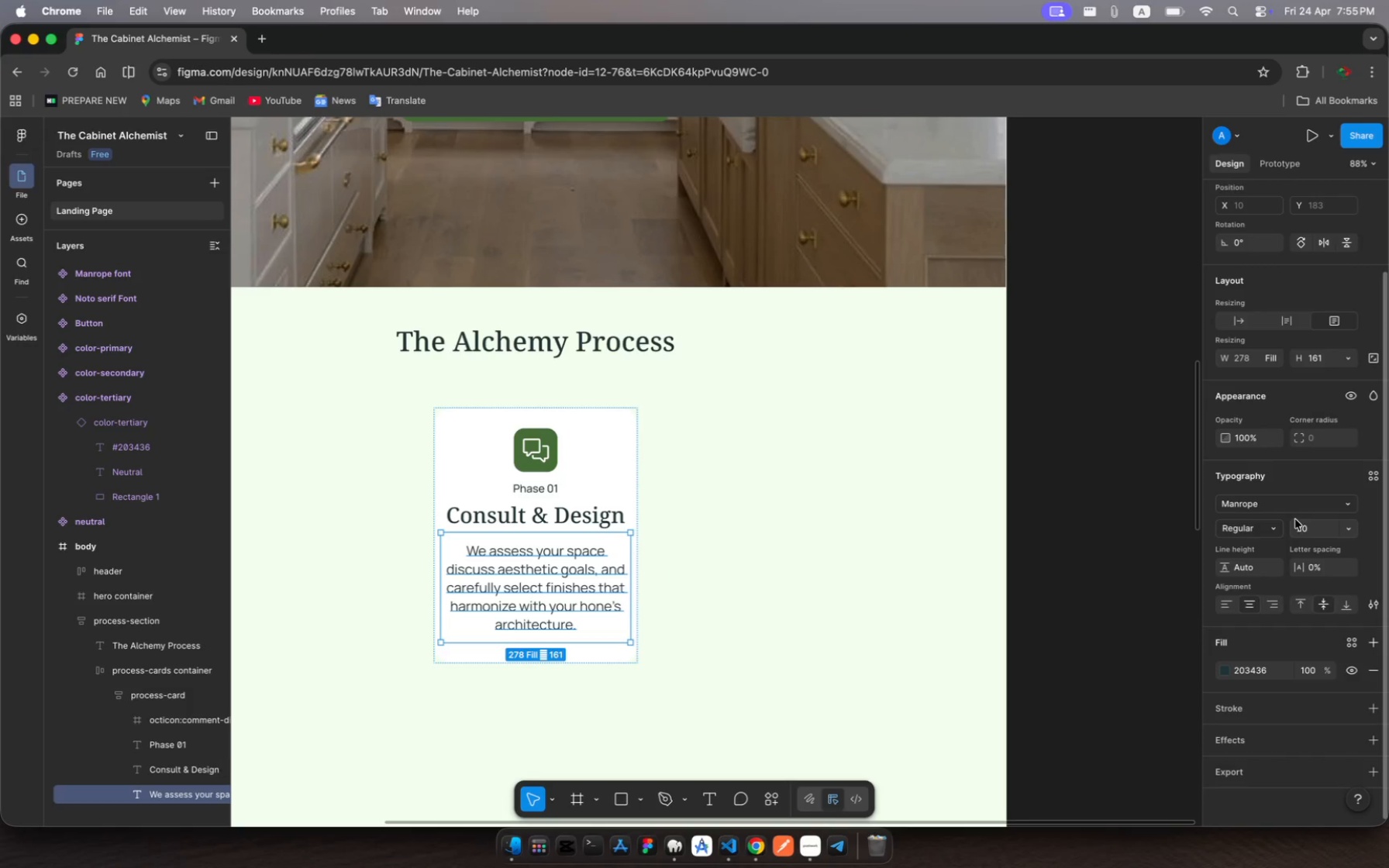 
left_click([142, 694])
 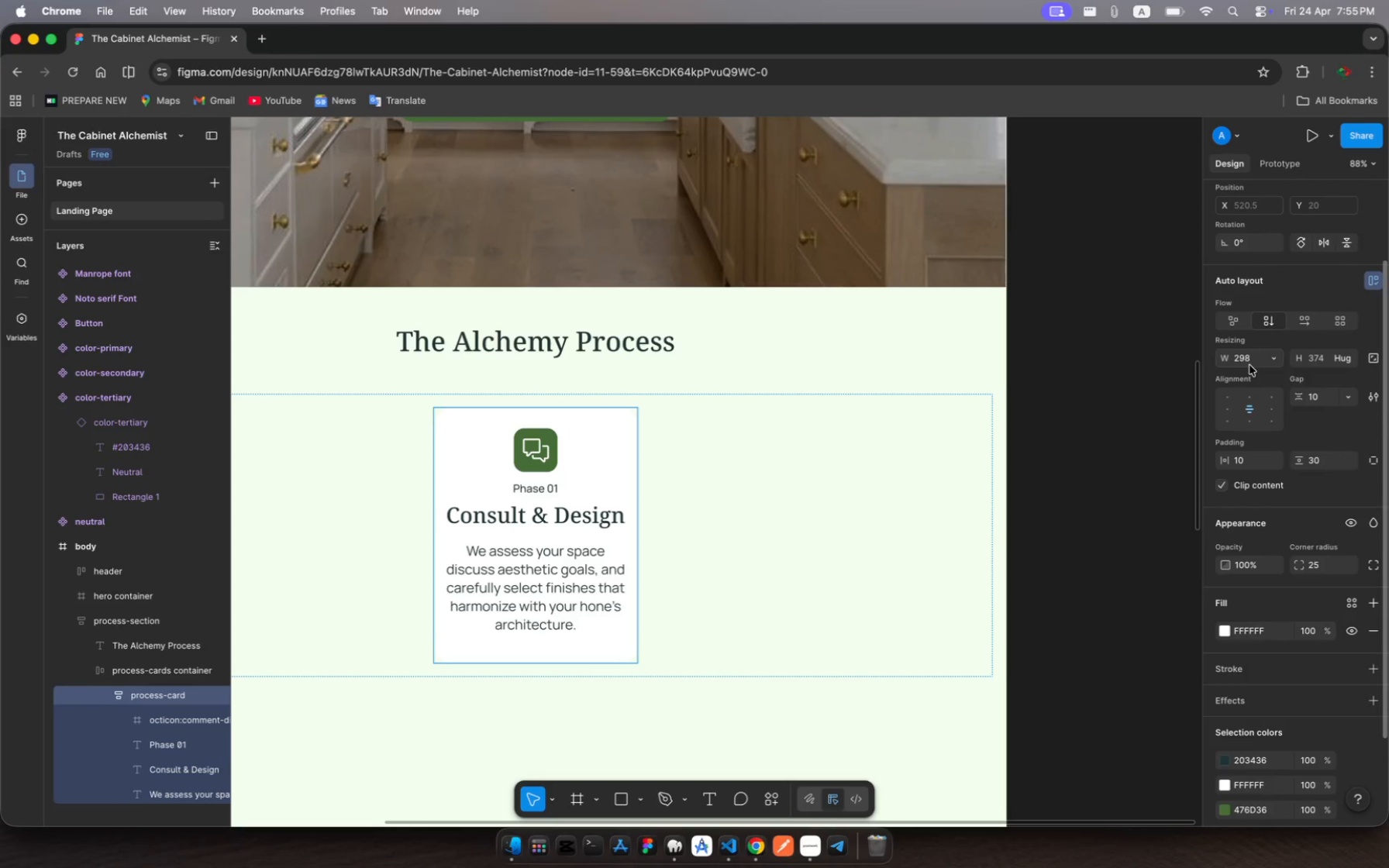 
left_click([1273, 358])
 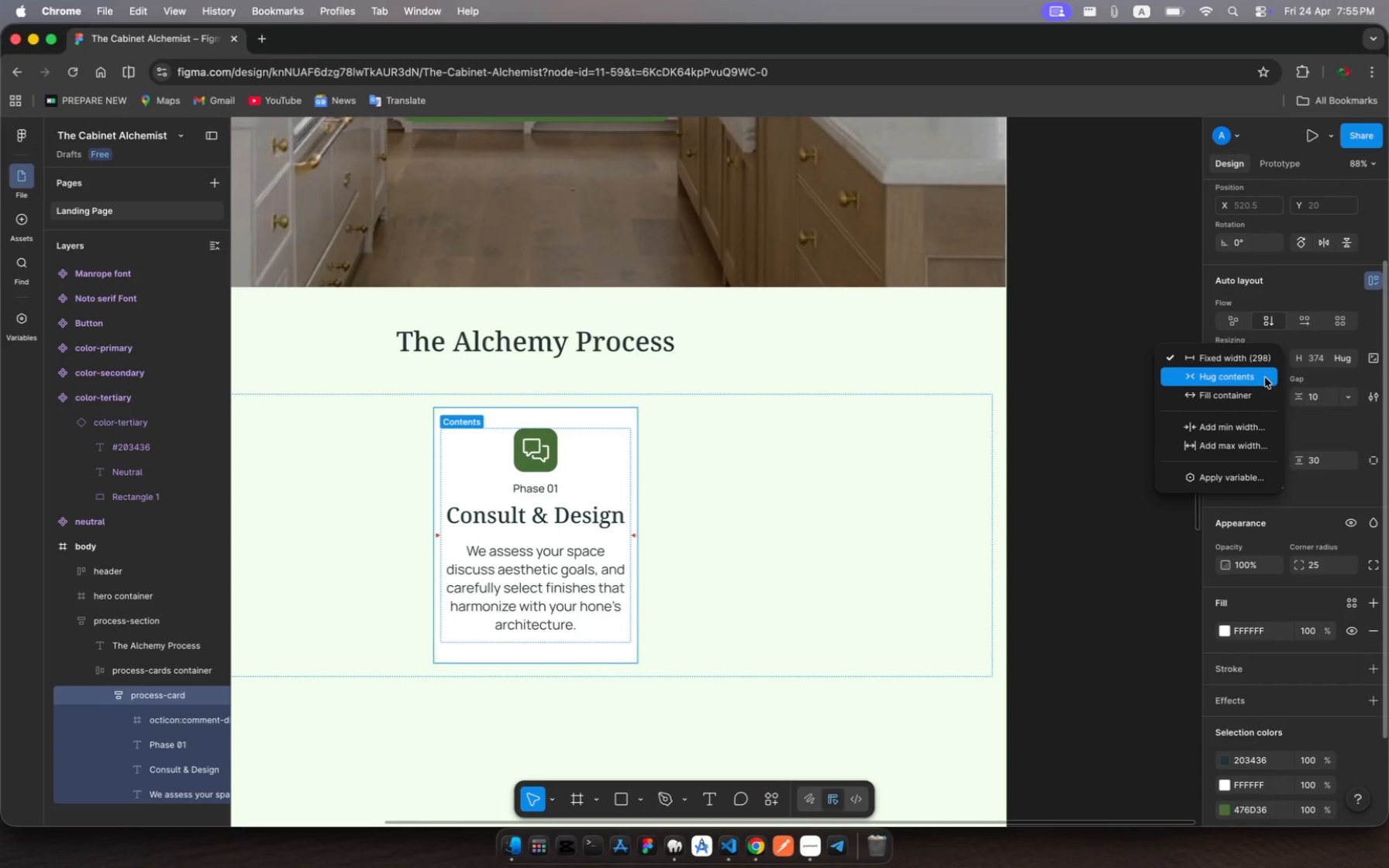 
left_click([1265, 377])
 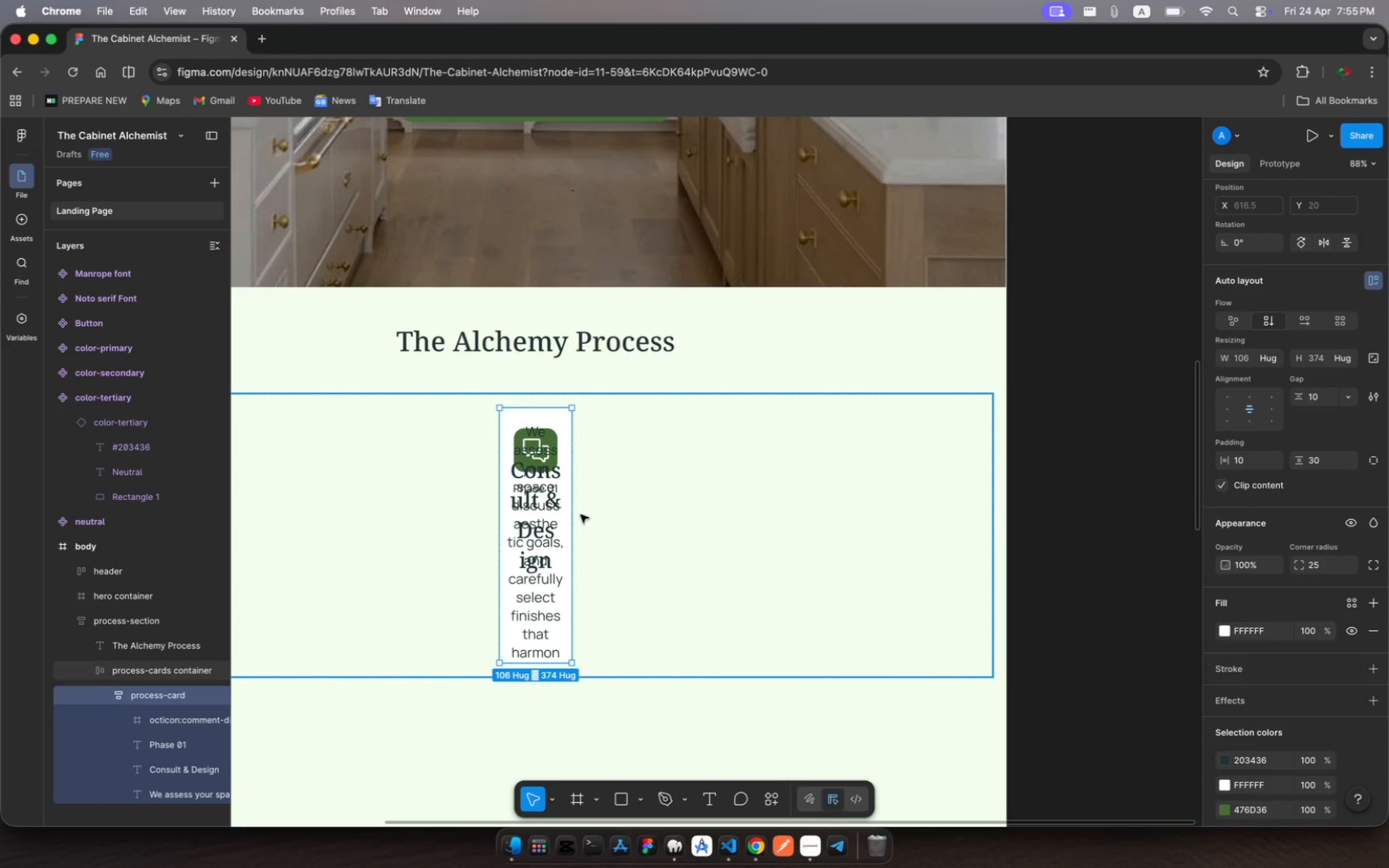 
left_click_drag(start_coordinate=[576, 515], to_coordinate=[688, 527])
 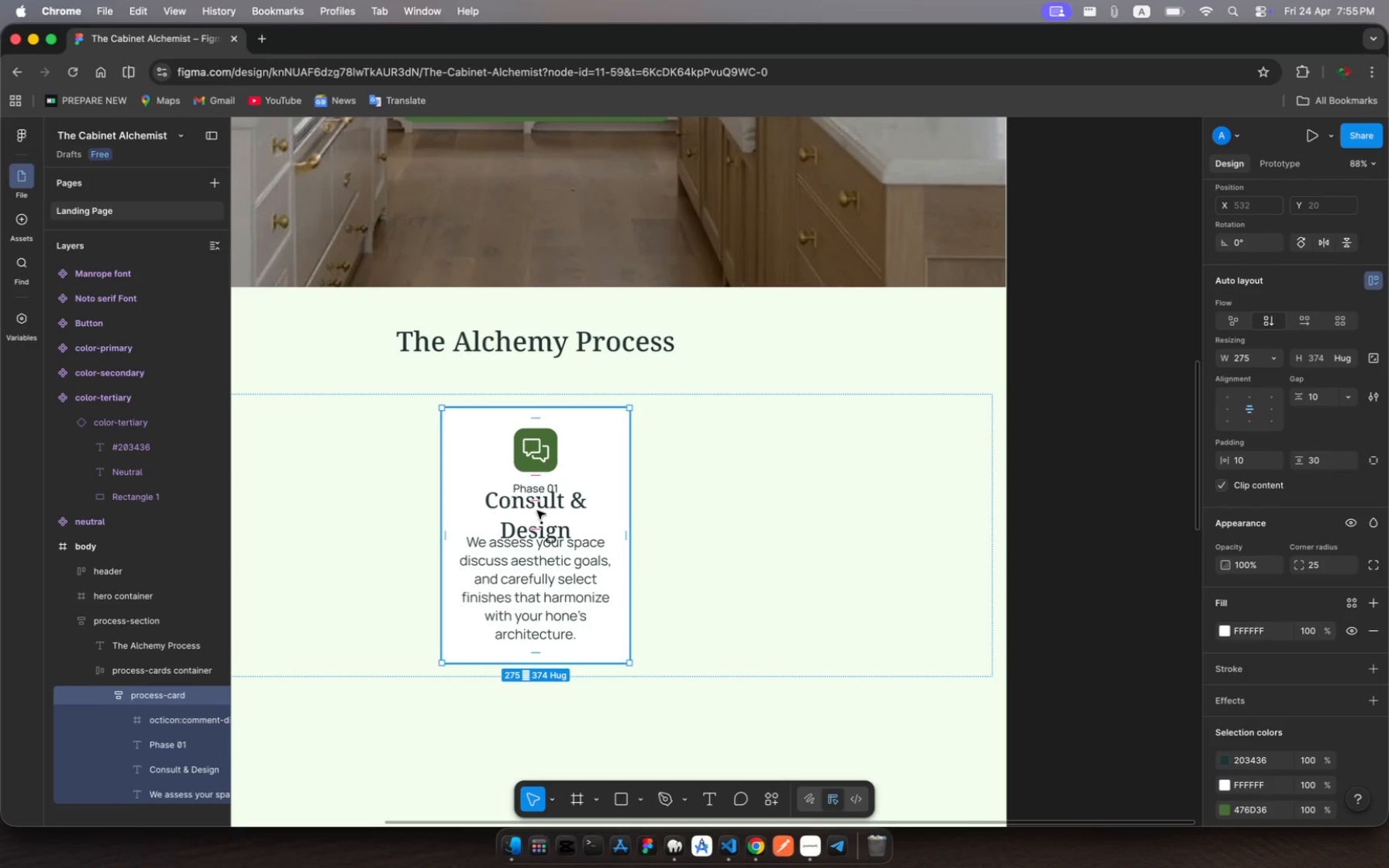 
double_click([537, 511])
 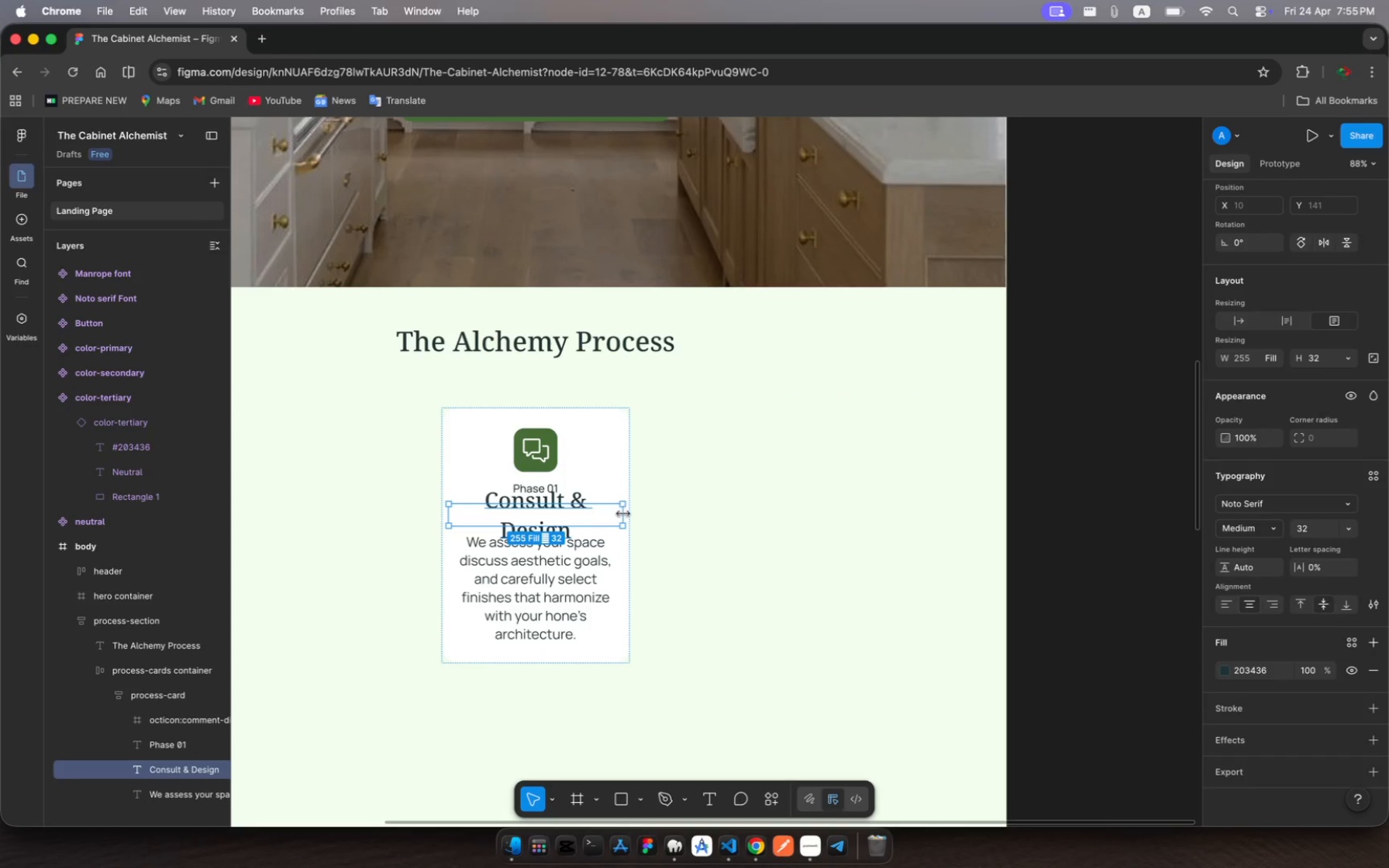 
left_click_drag(start_coordinate=[623, 514], to_coordinate=[626, 518])
 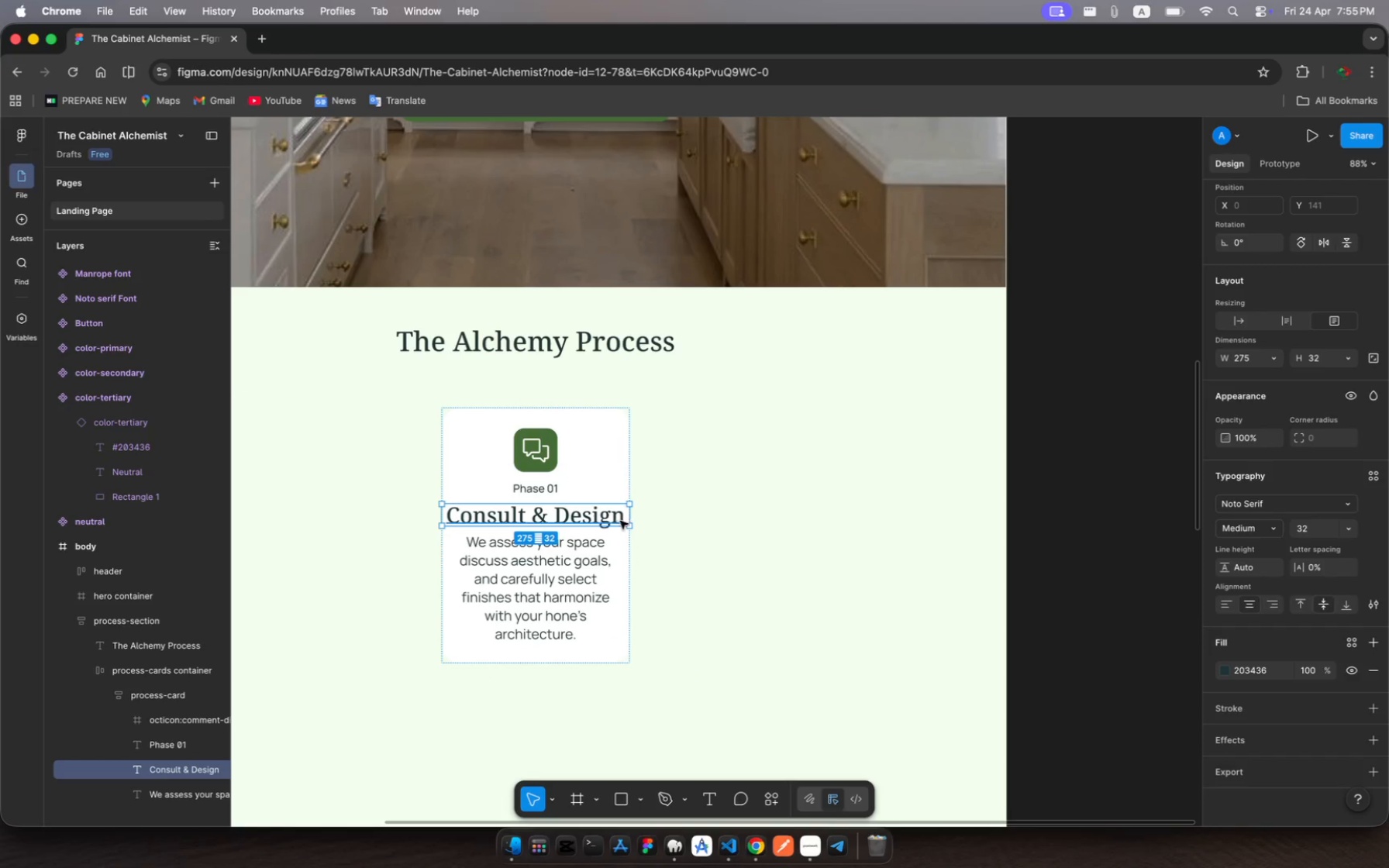 
left_click([606, 520])
 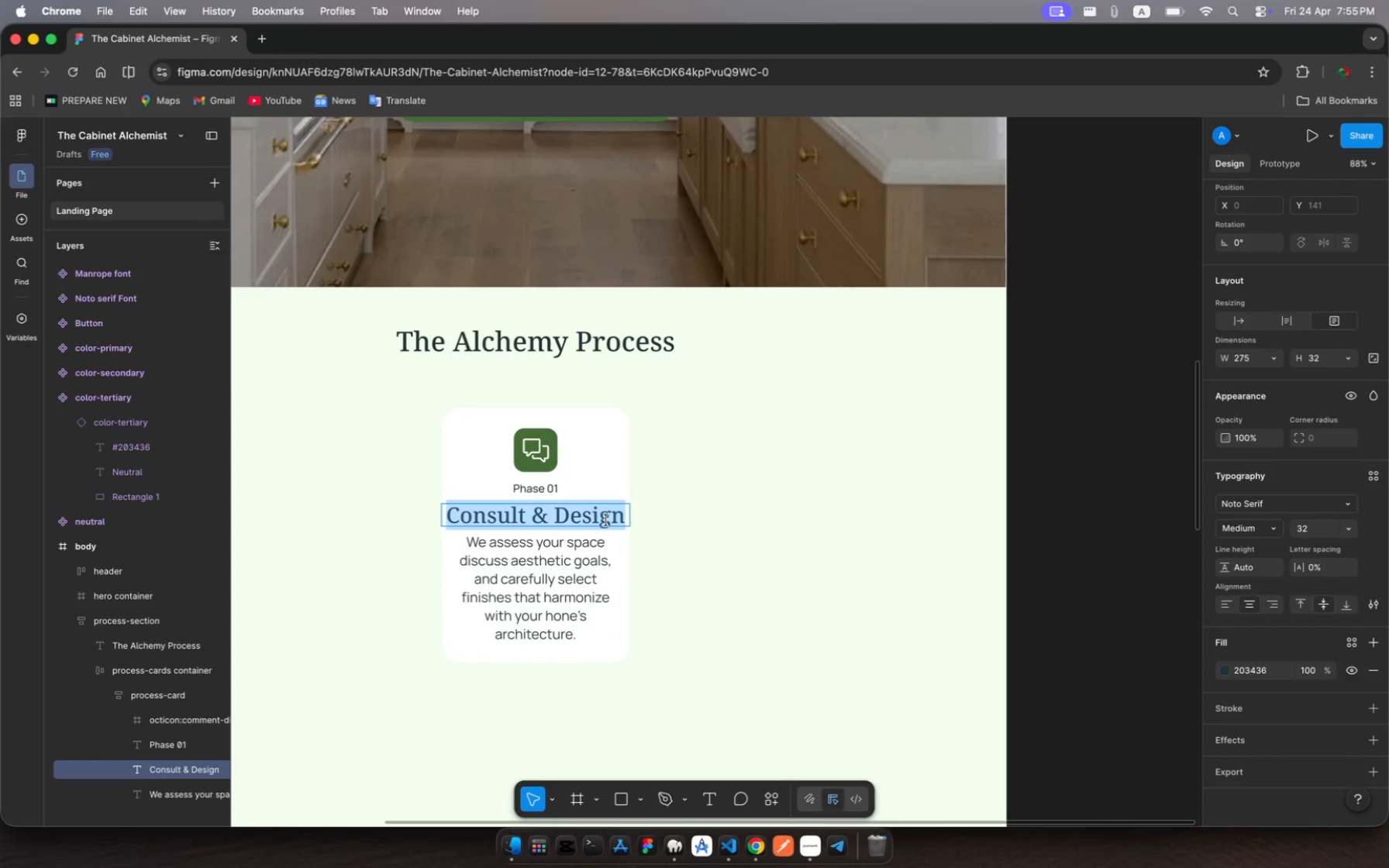 
left_click([606, 520])
 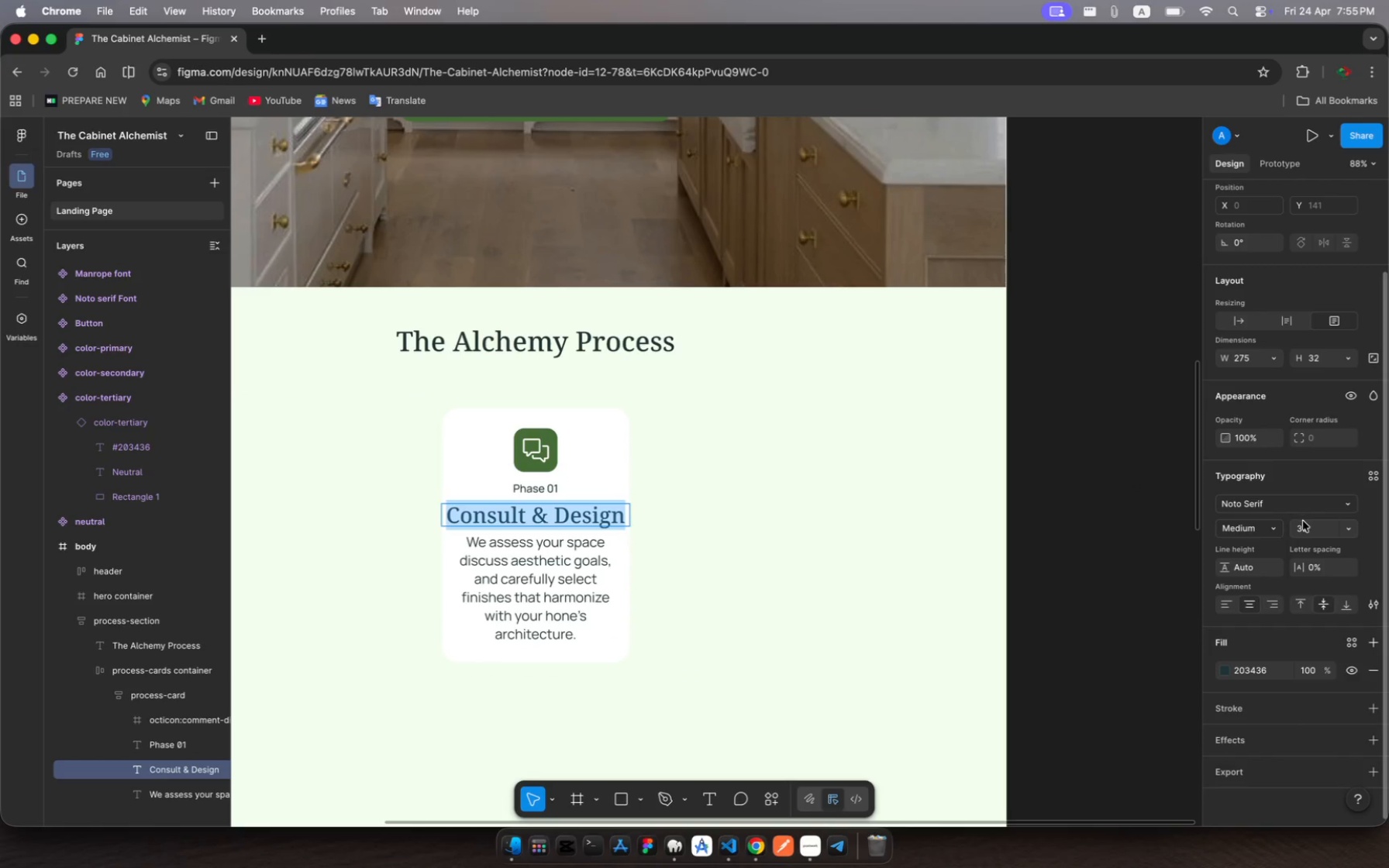 
left_click([1308, 531])
 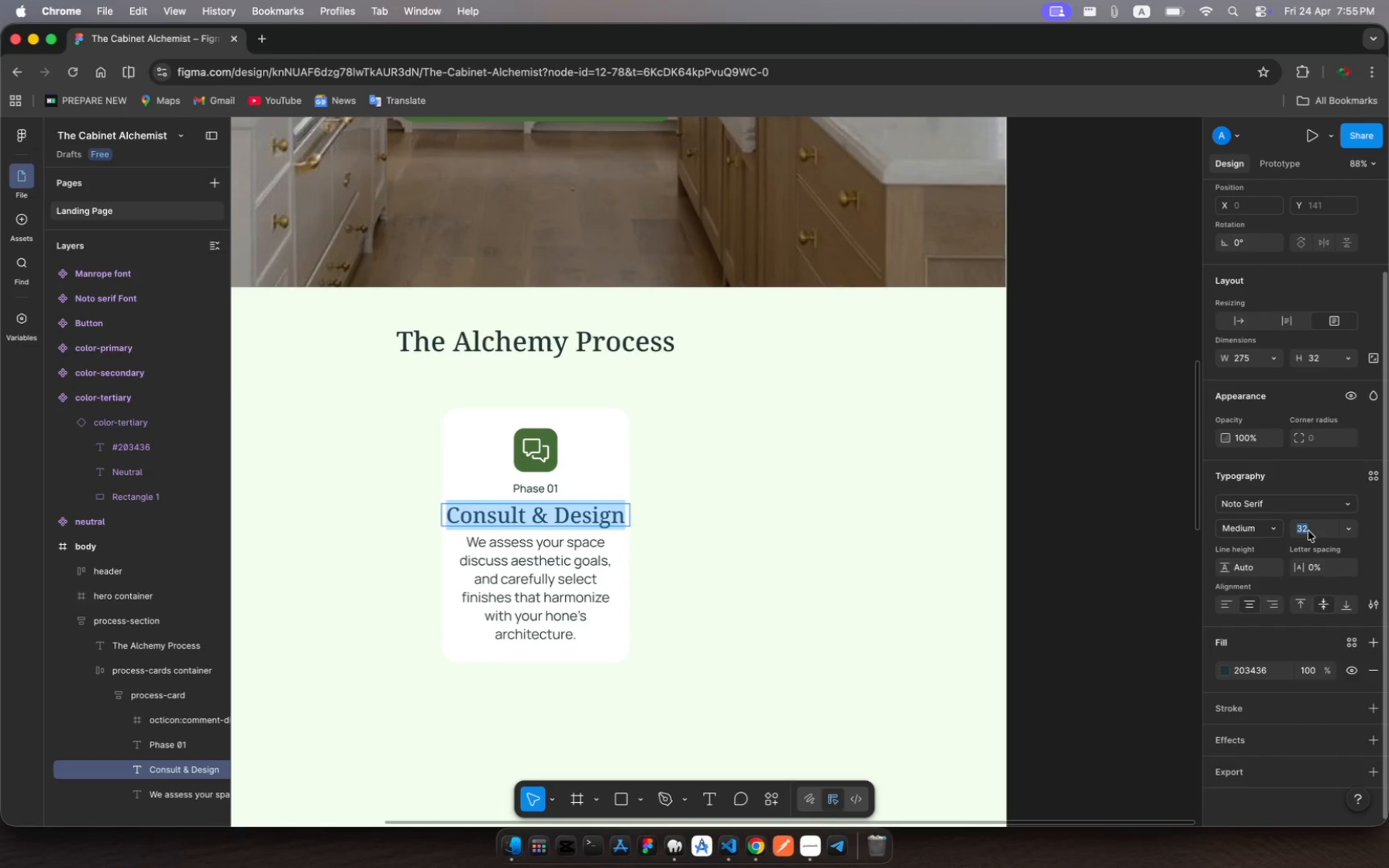 
type(3)
key(Backspace)
type(28)
 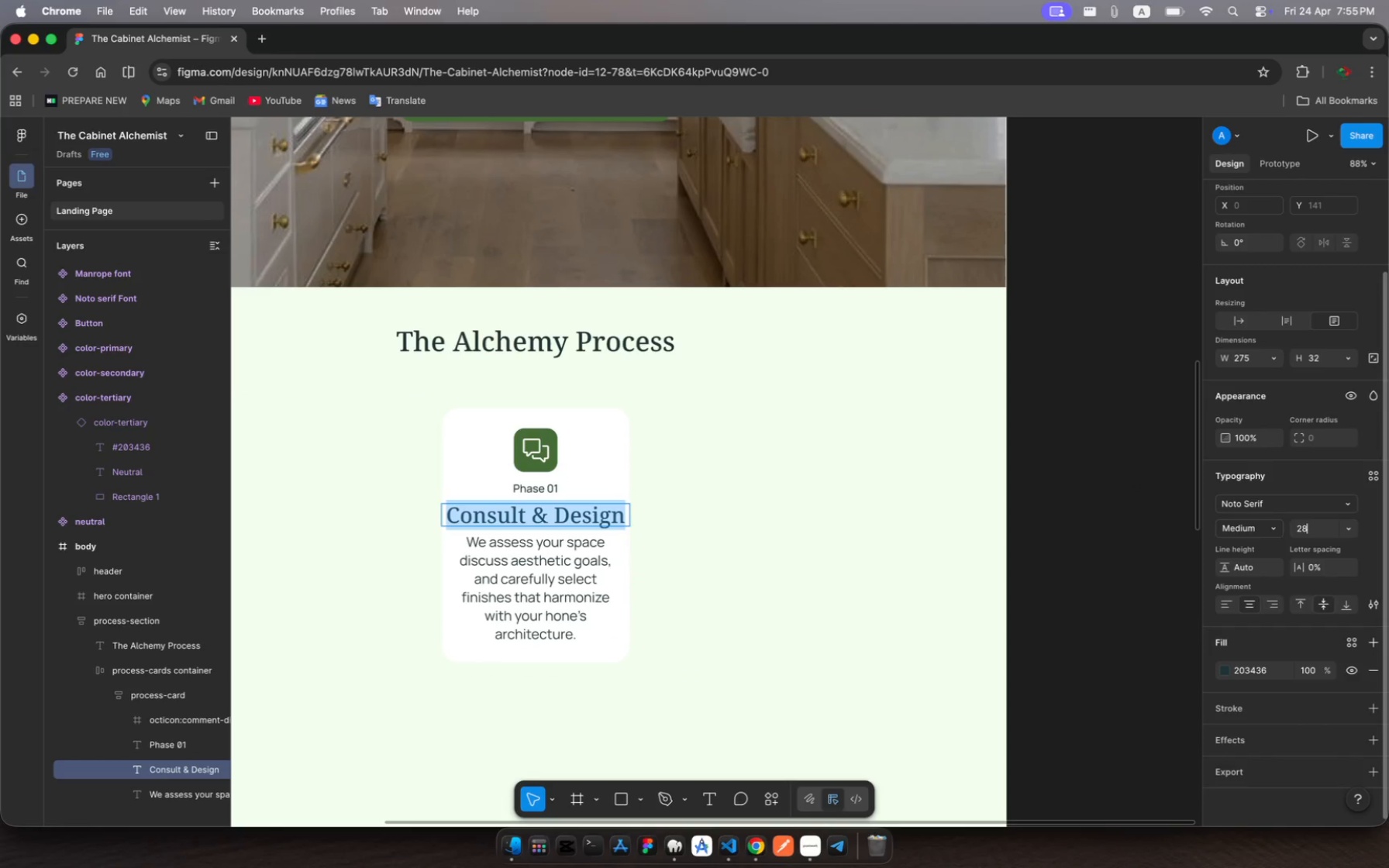 
key(Enter)
 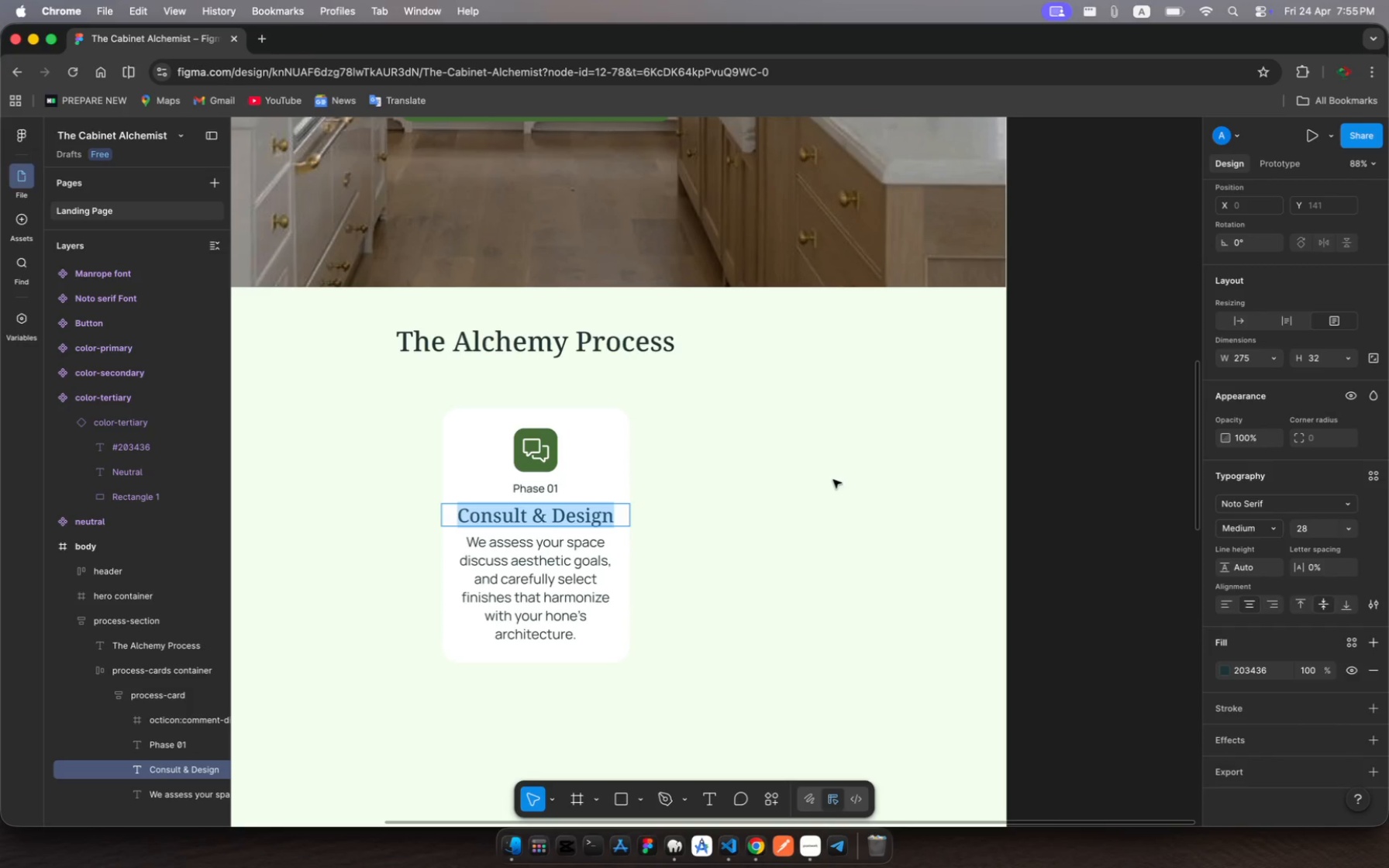 
left_click([891, 481])
 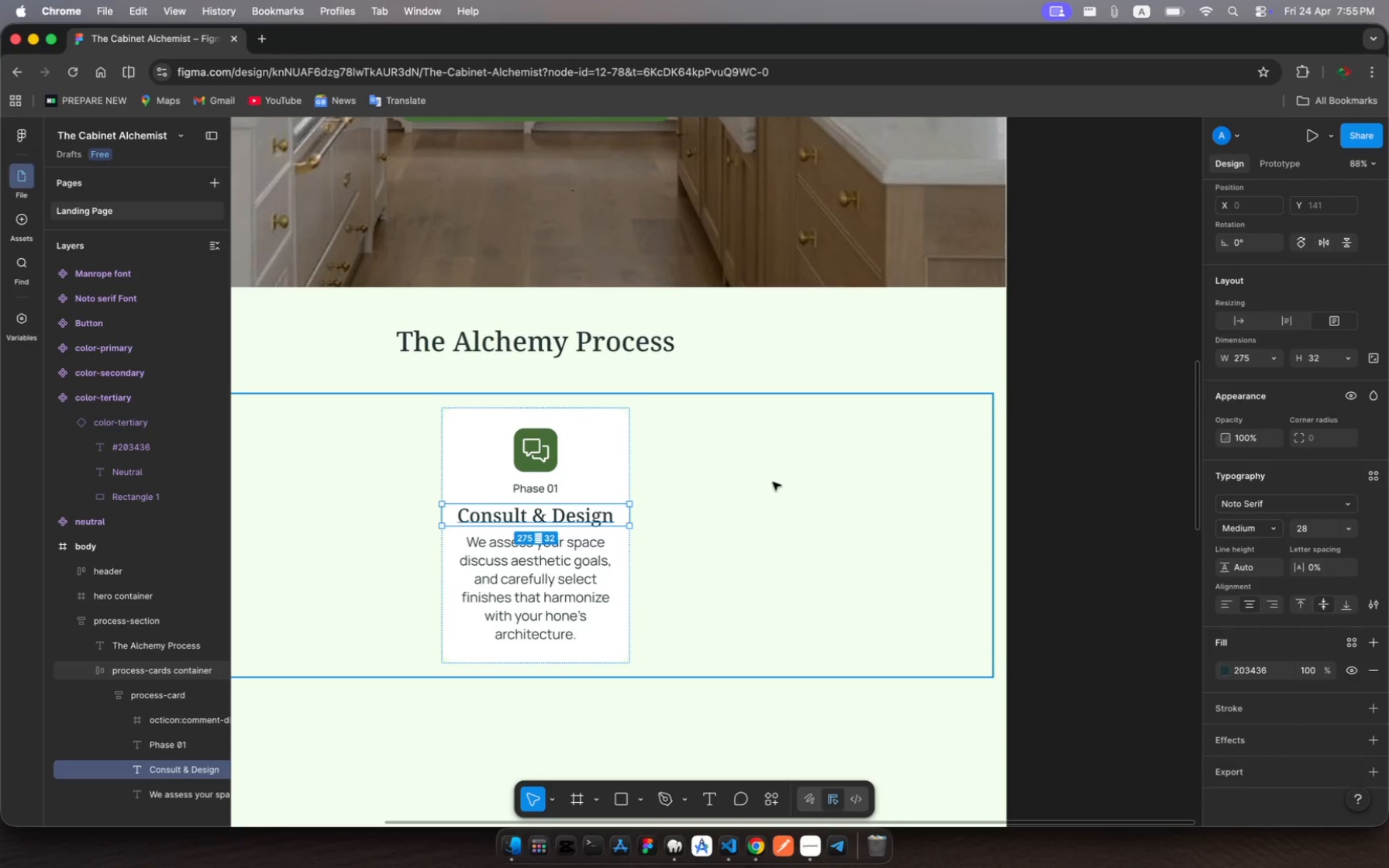 
left_click([773, 482])
 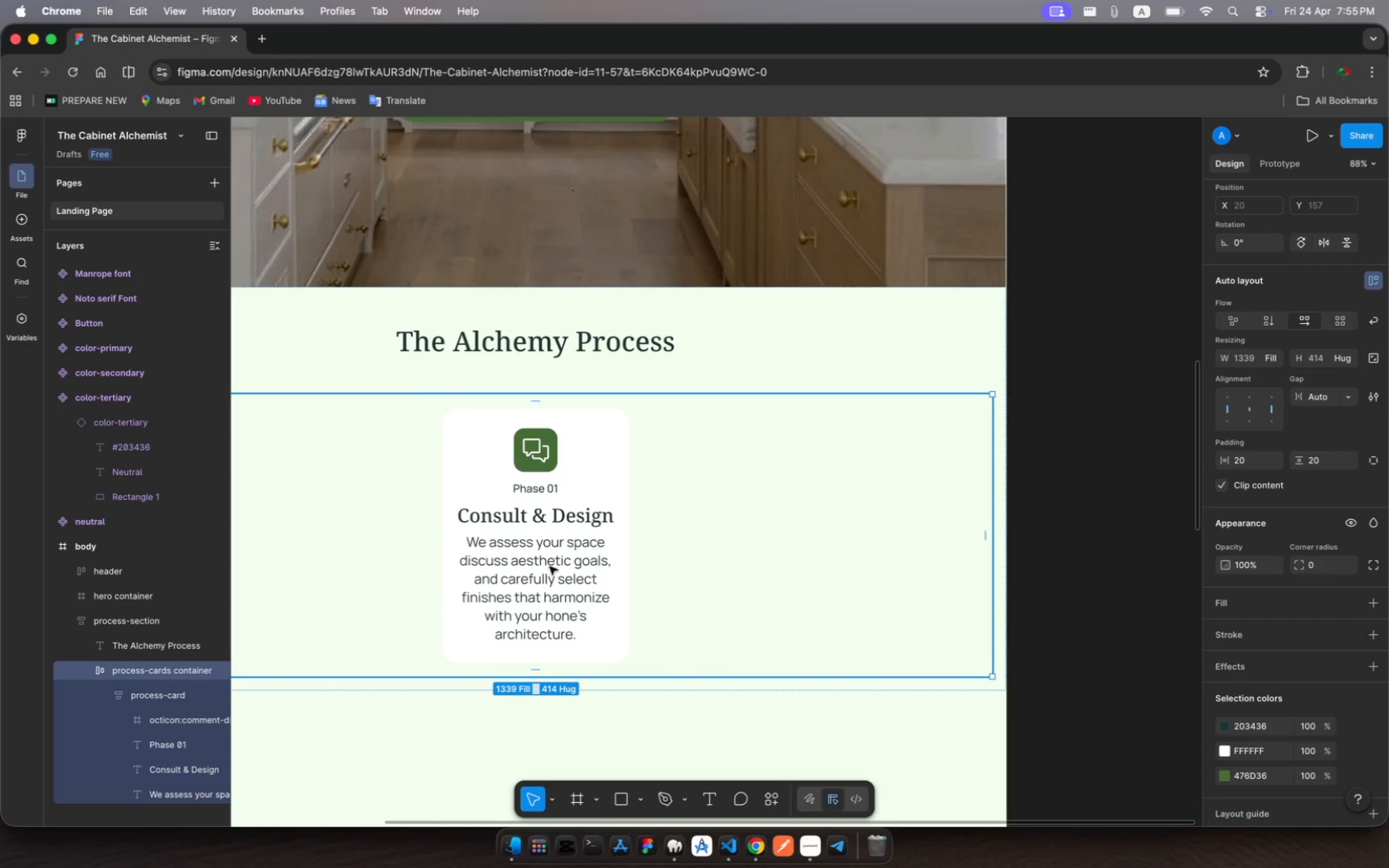 
left_click([544, 572])
 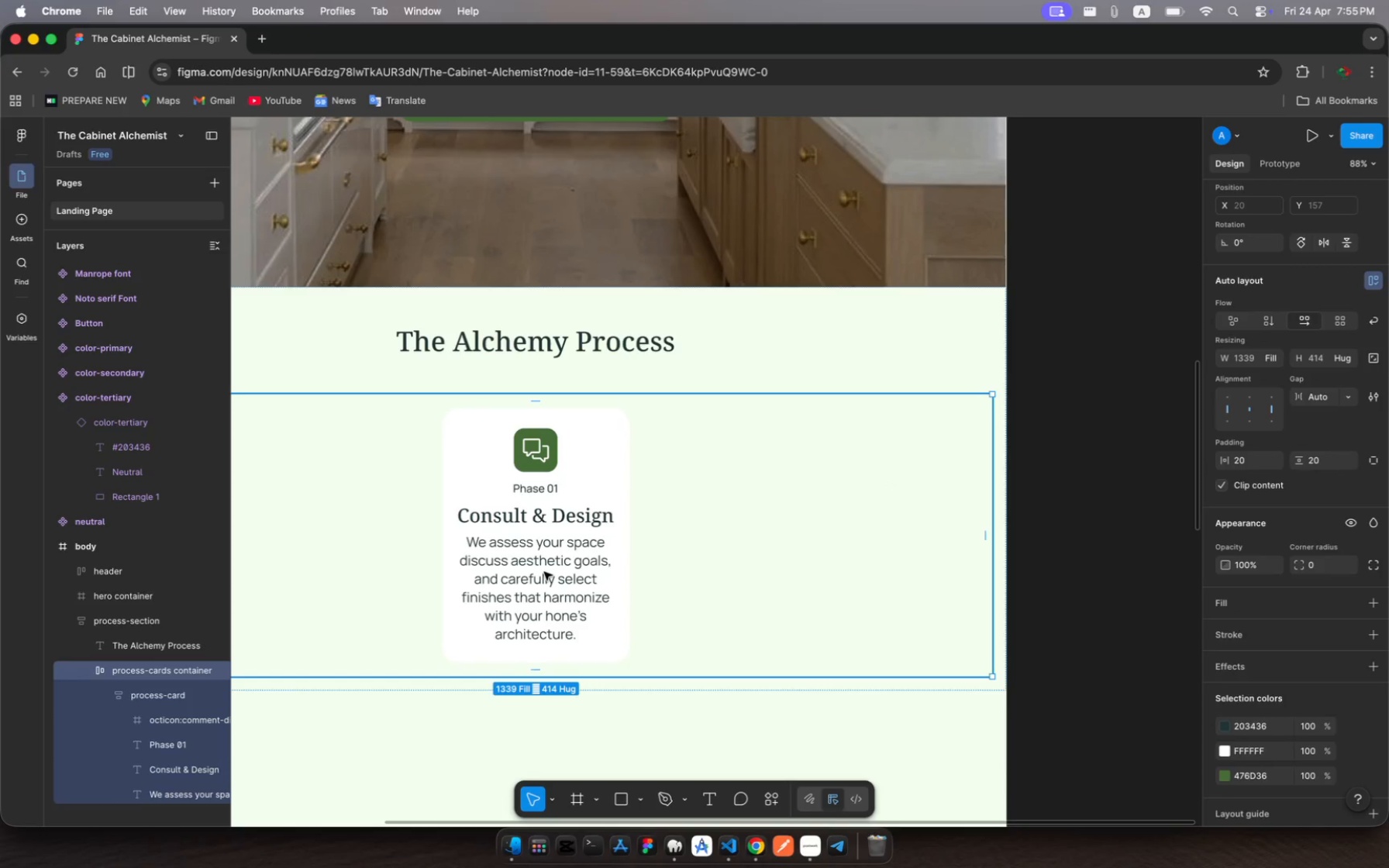 
left_click([544, 572])
 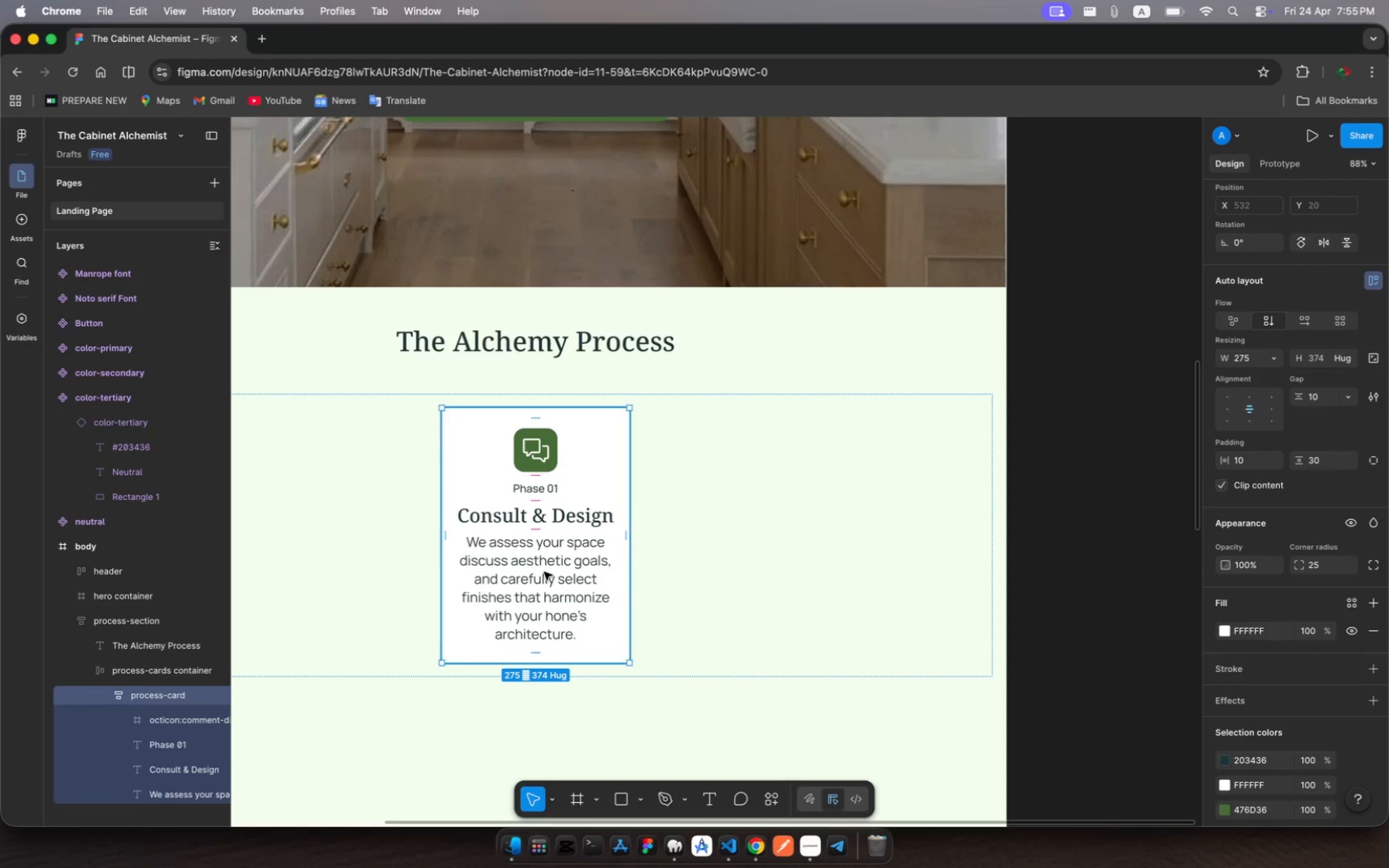 
left_click([544, 572])
 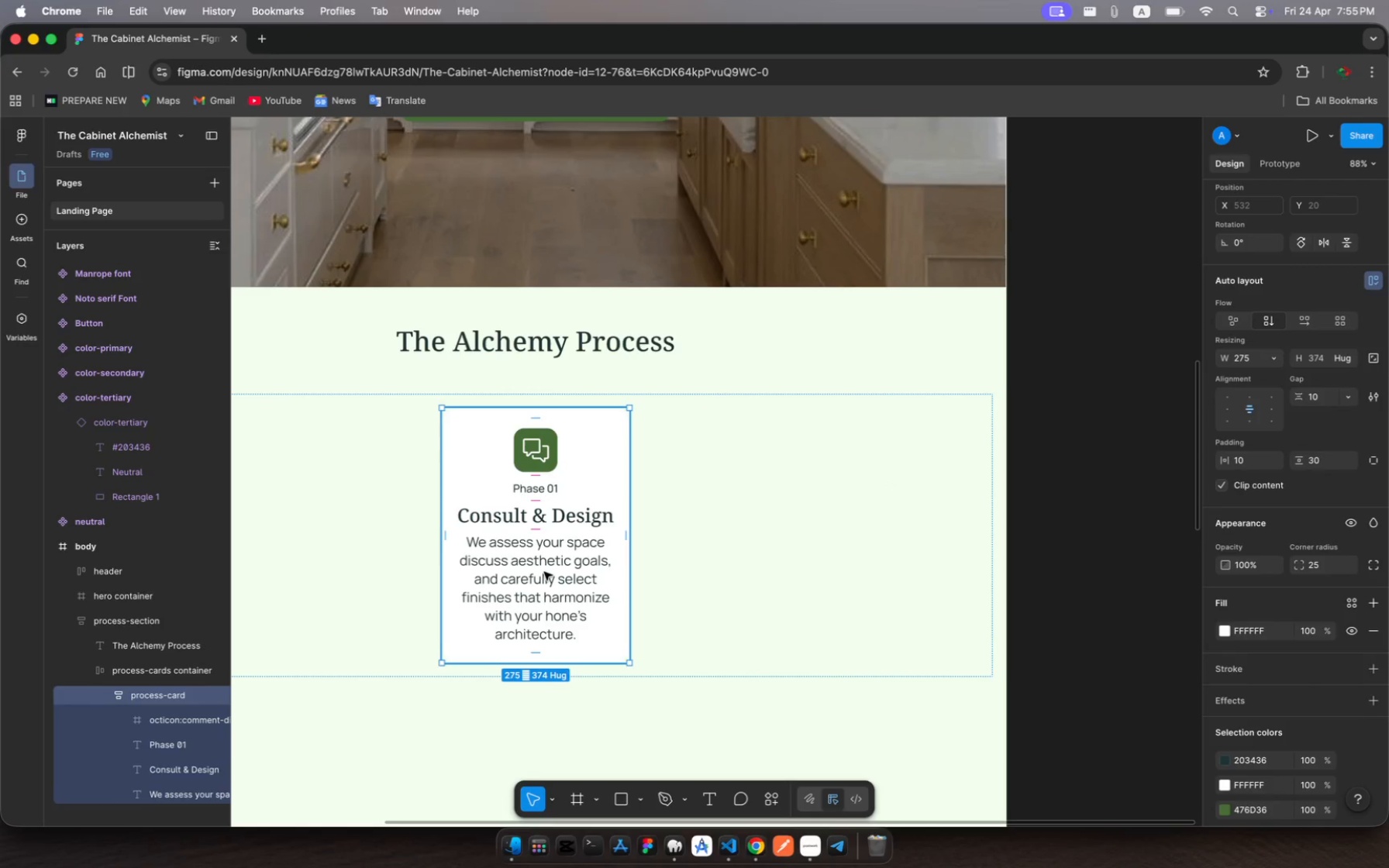 
left_click([544, 572])
 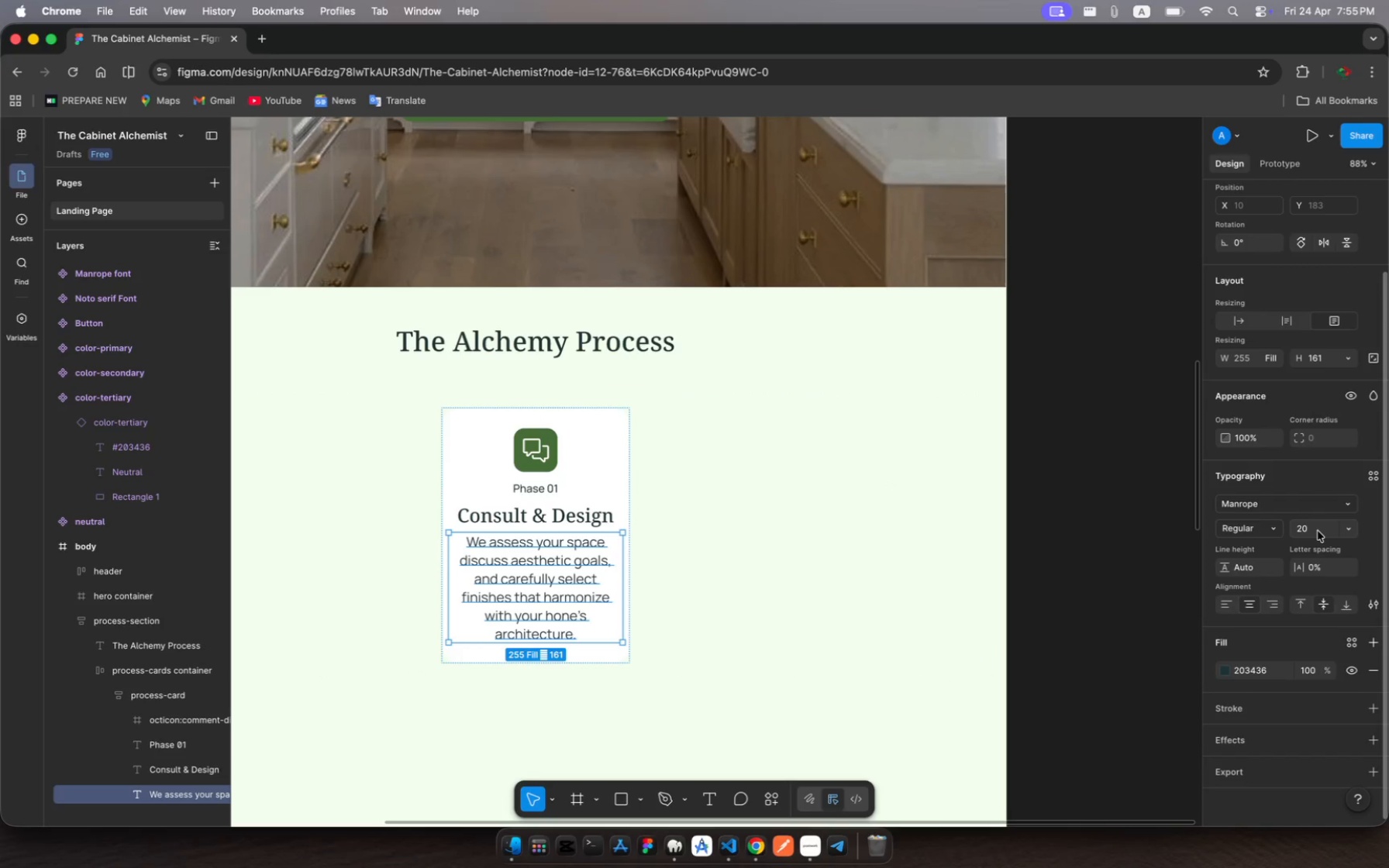 
left_click([1306, 532])
 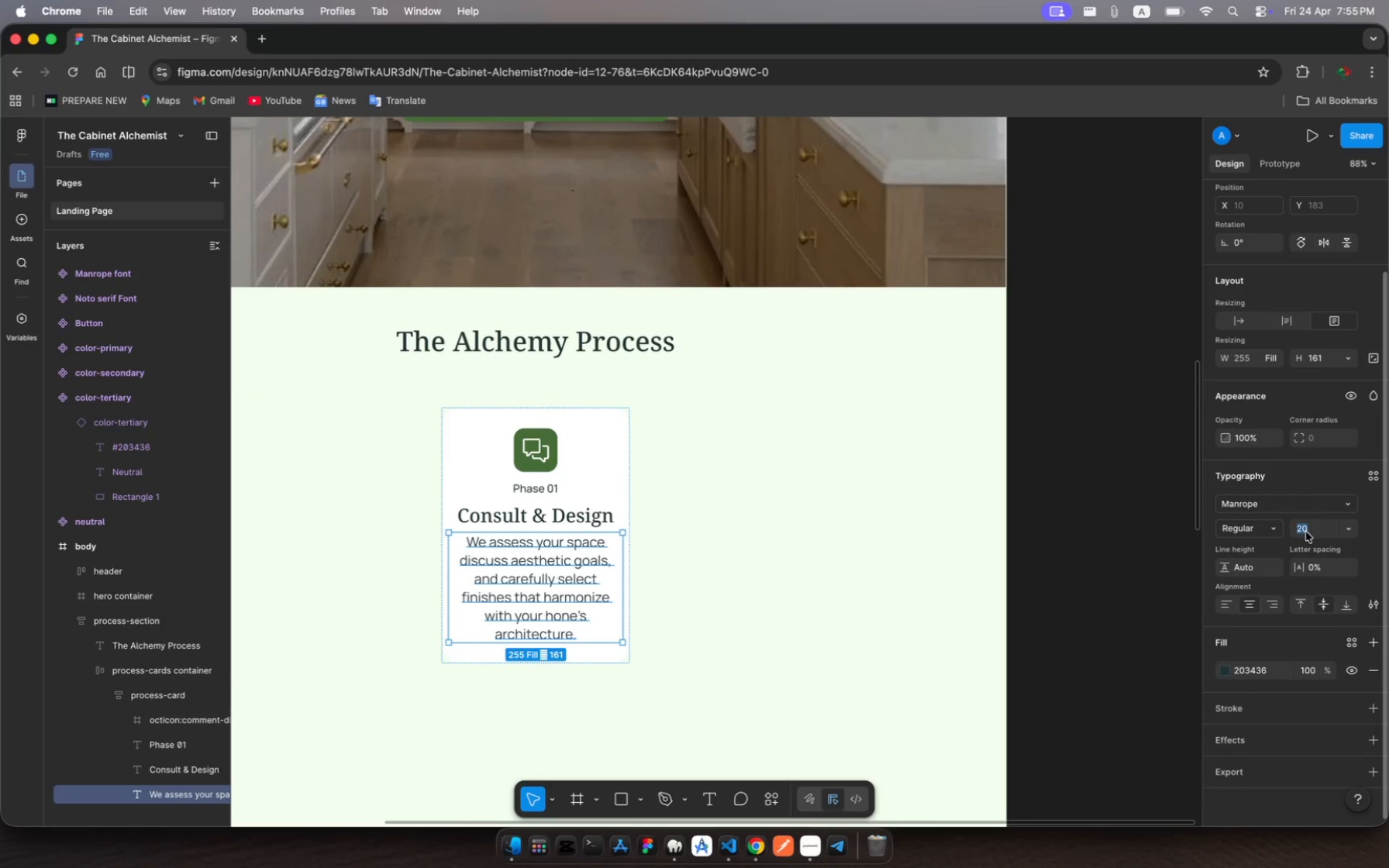 
type(18)
 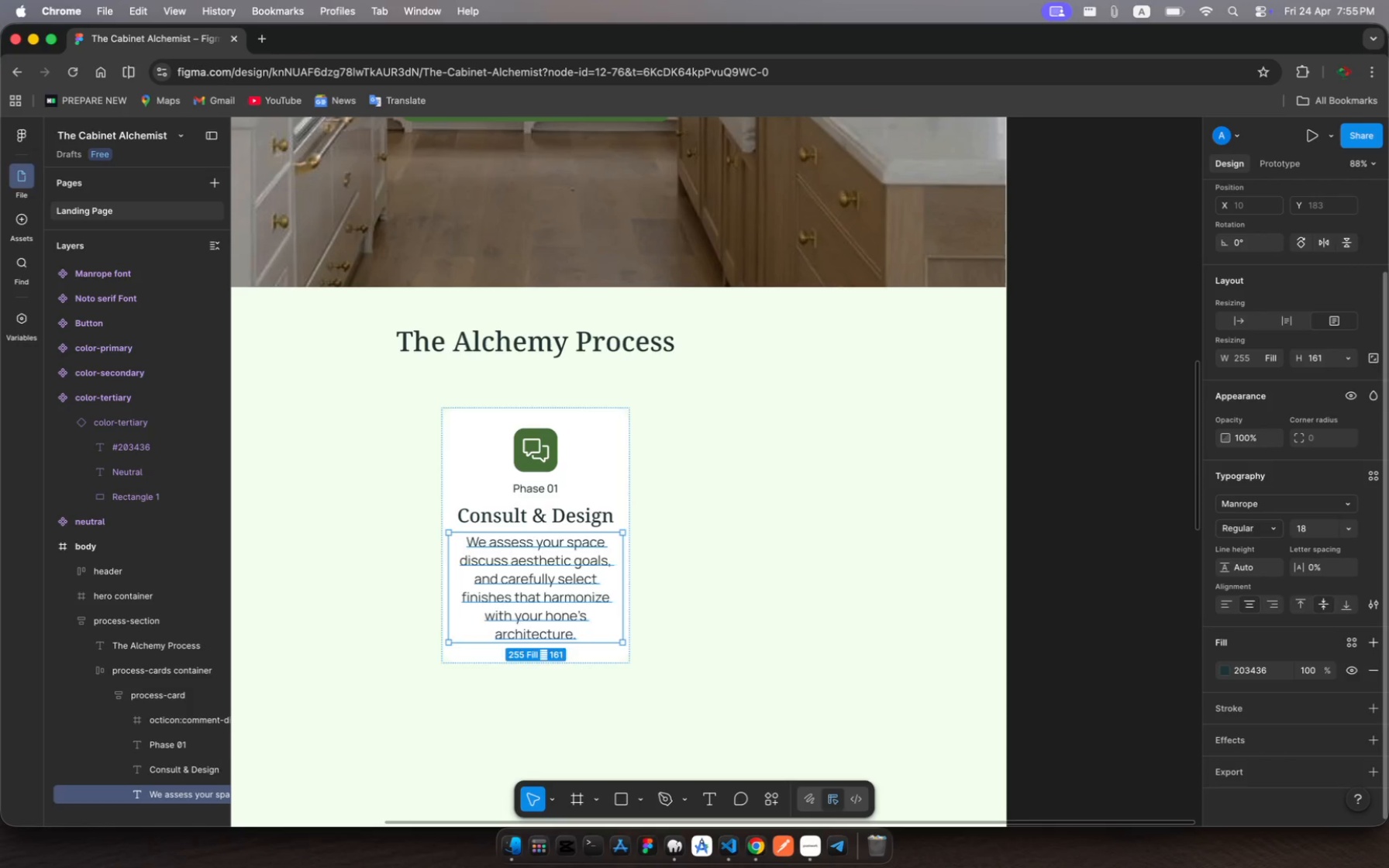 
key(Enter)
 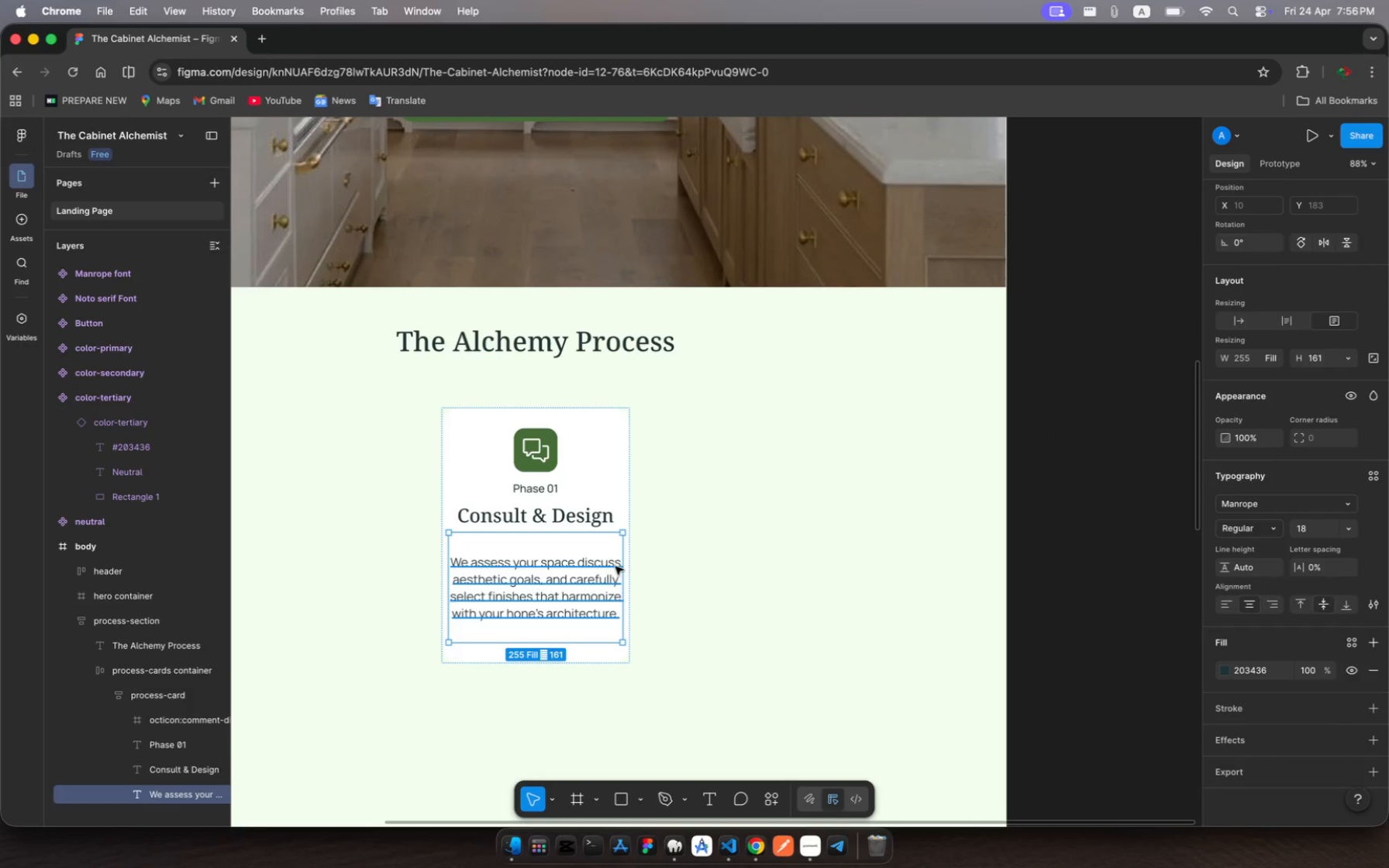 
left_click_drag(start_coordinate=[619, 567], to_coordinate=[612, 568])
 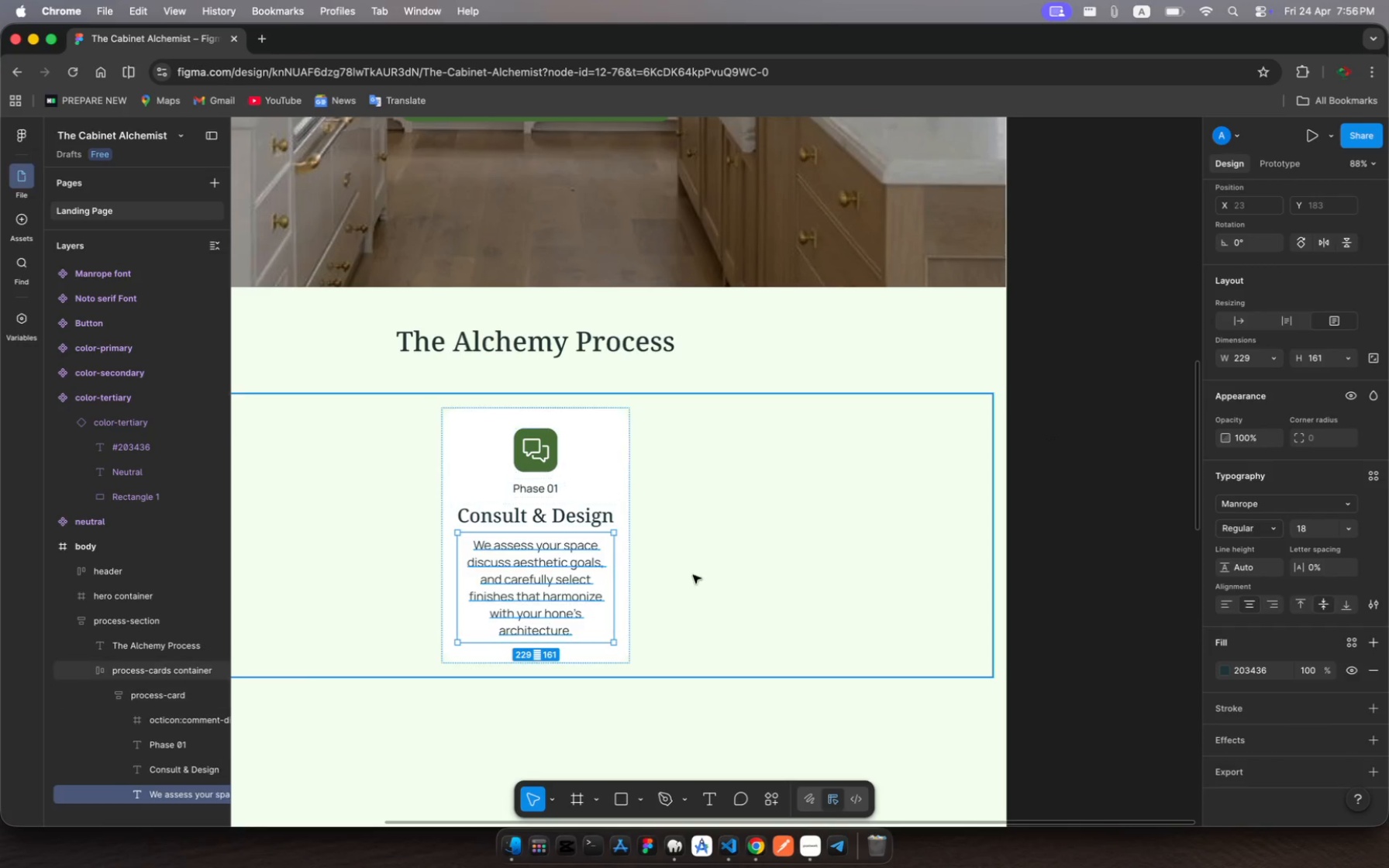 
left_click([702, 569])
 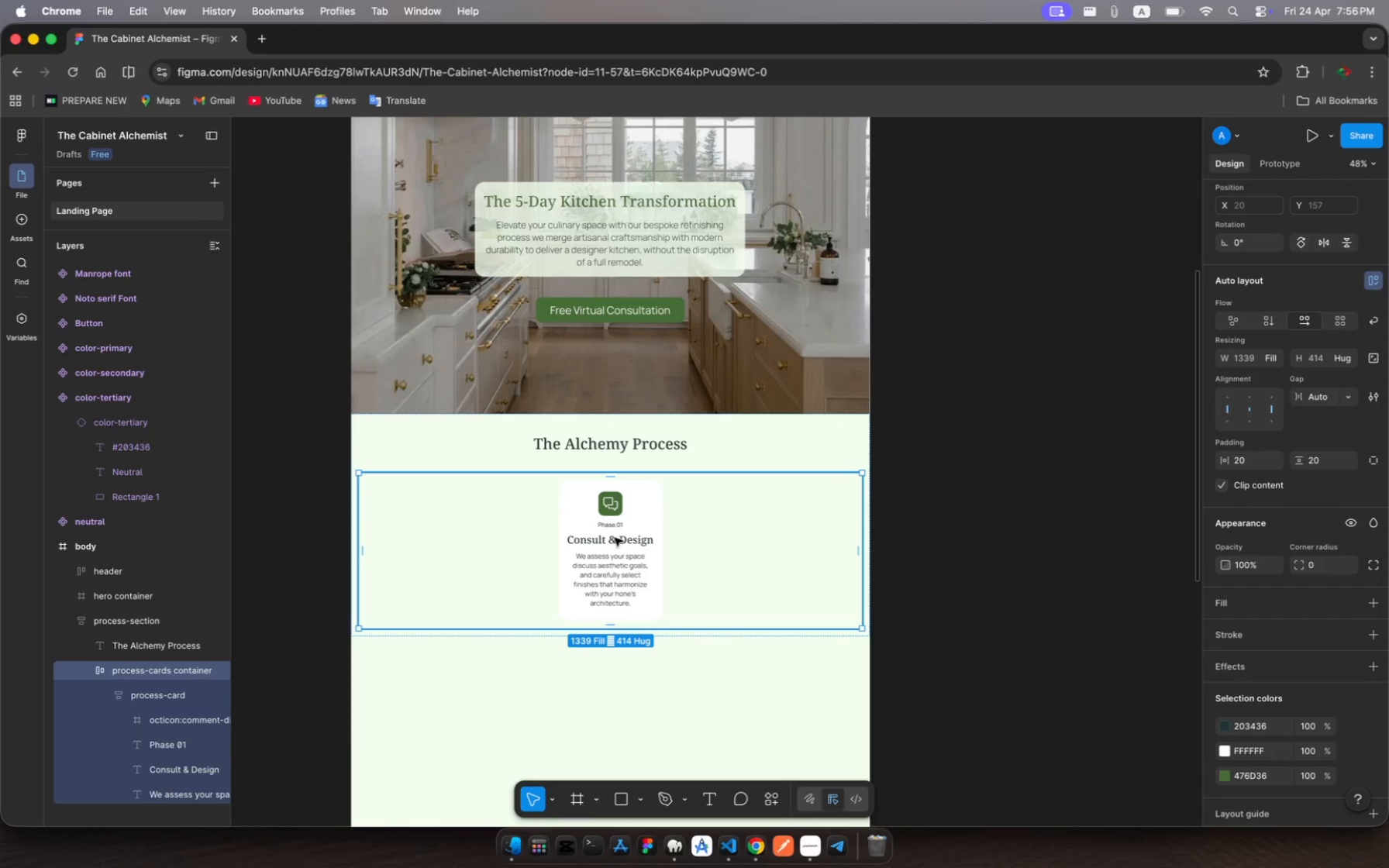 
left_click([640, 529])
 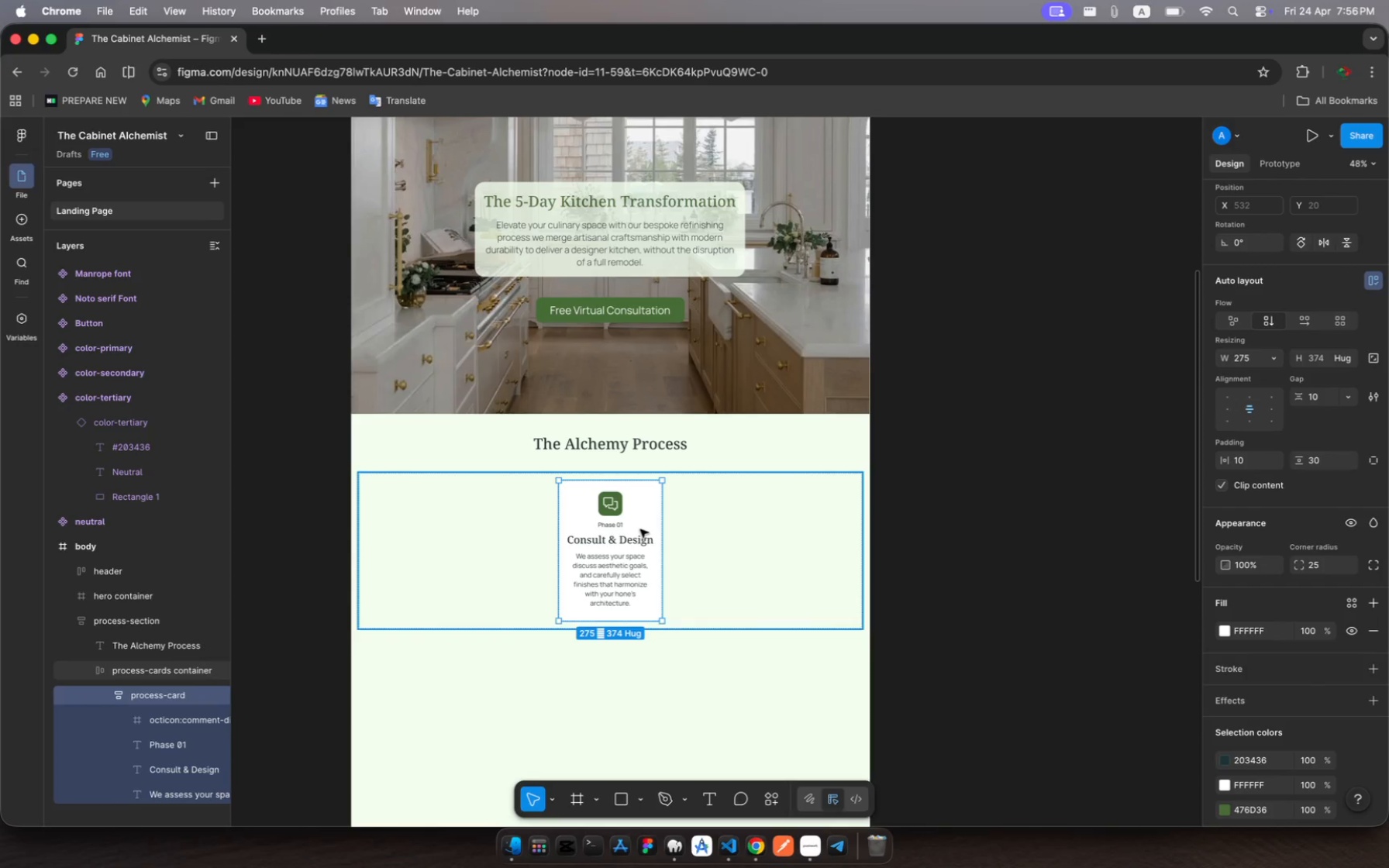 
double_click([640, 529])
 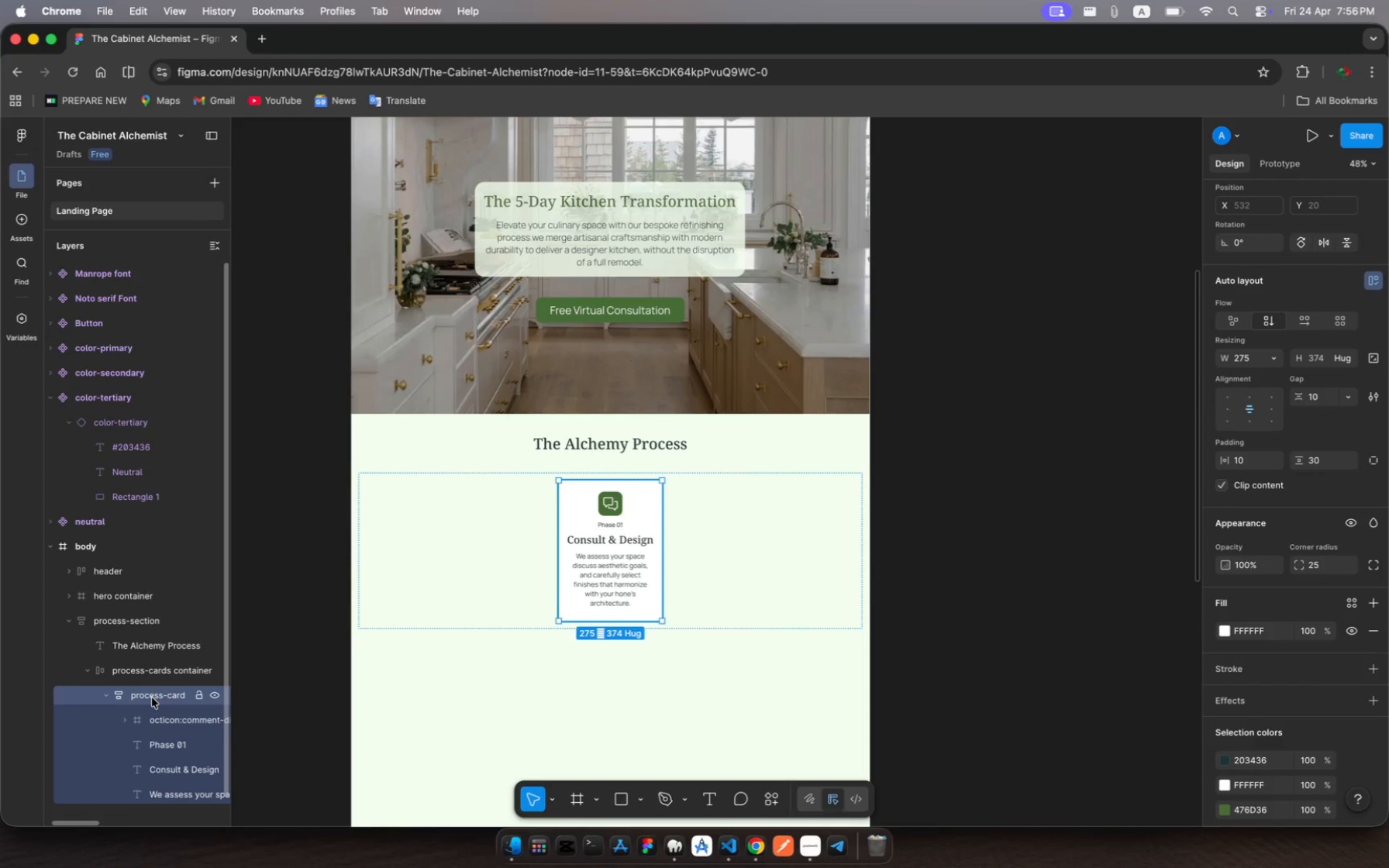 
left_click([152, 698])
 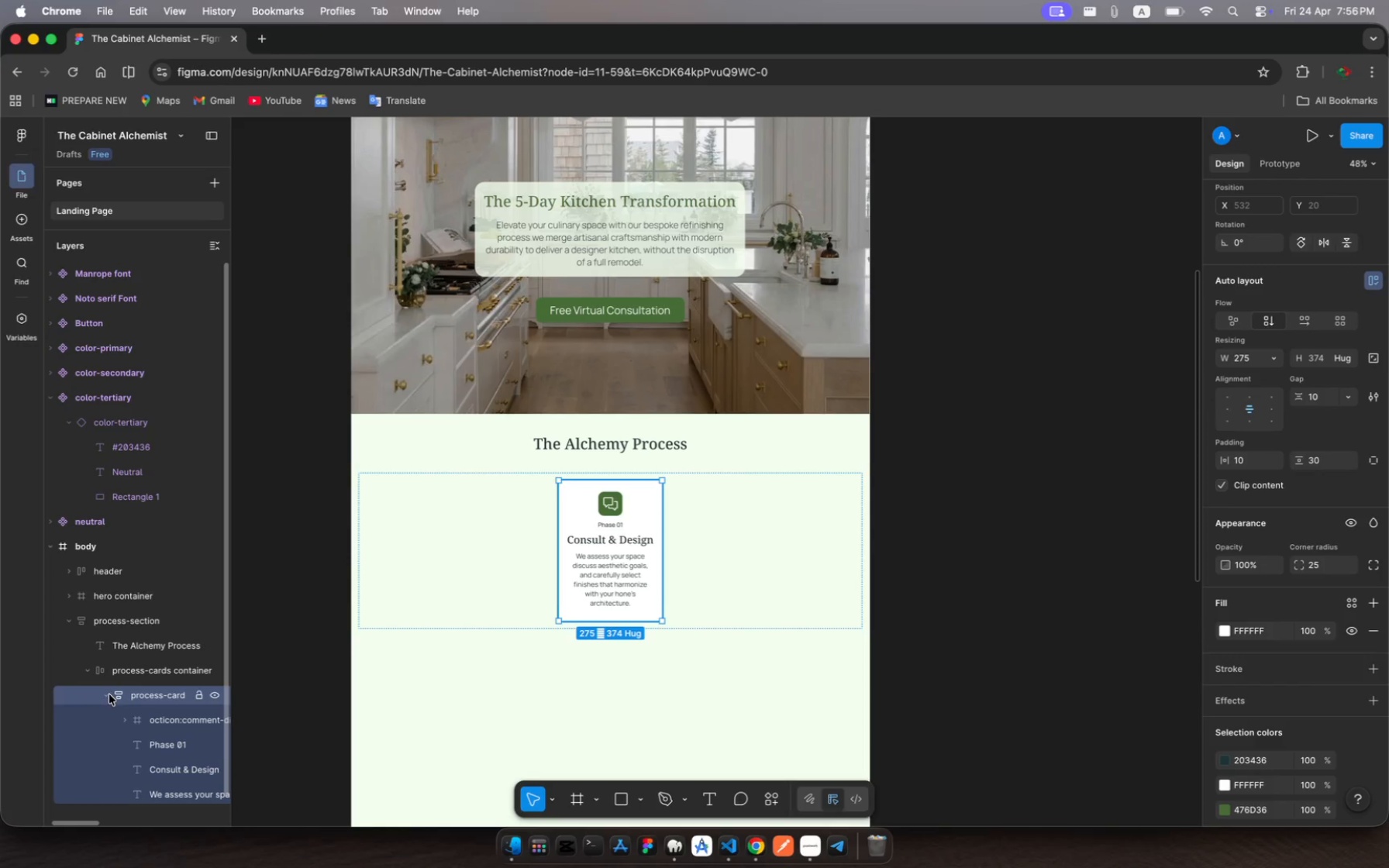 
left_click([109, 694])
 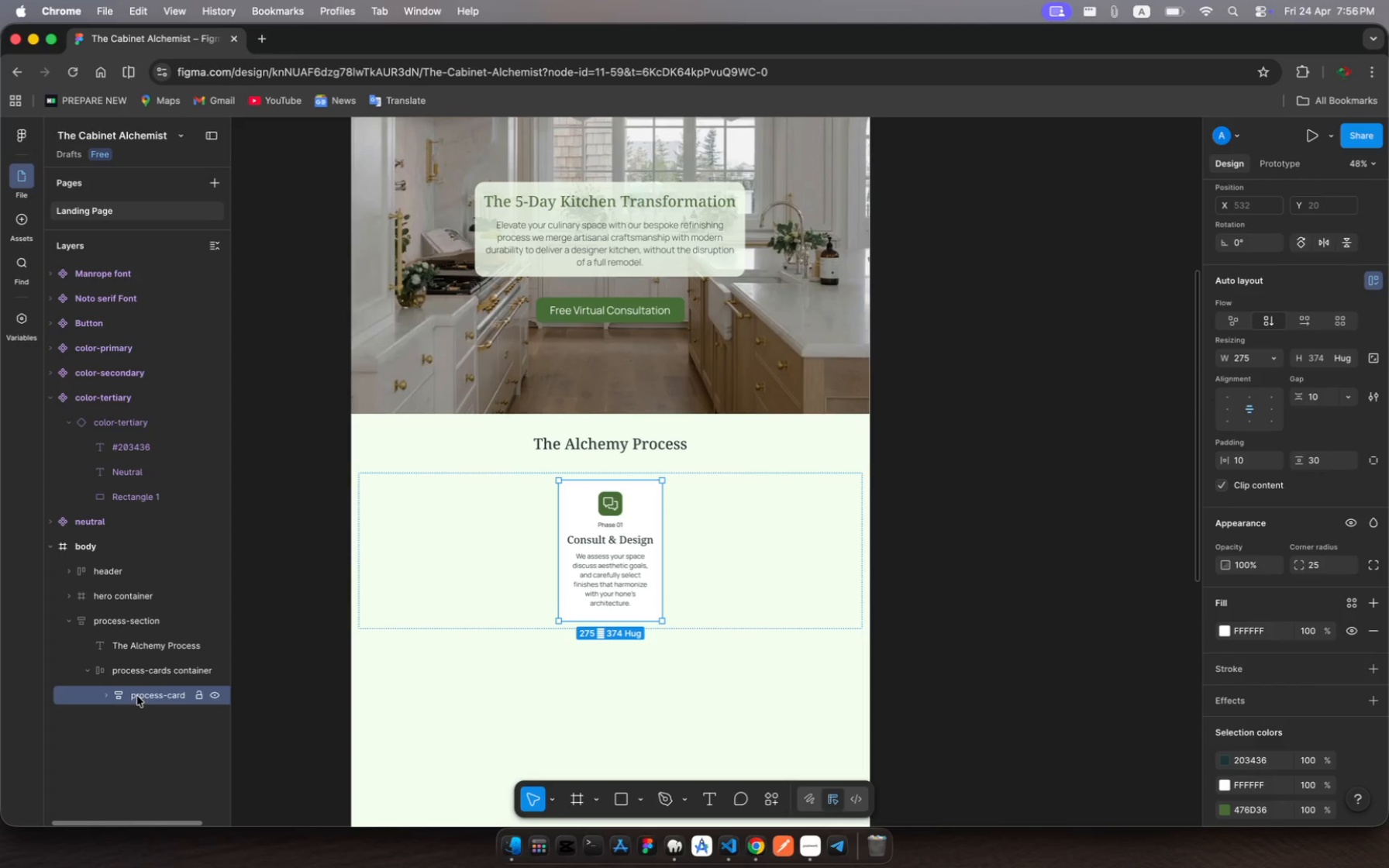 
left_click([137, 696])
 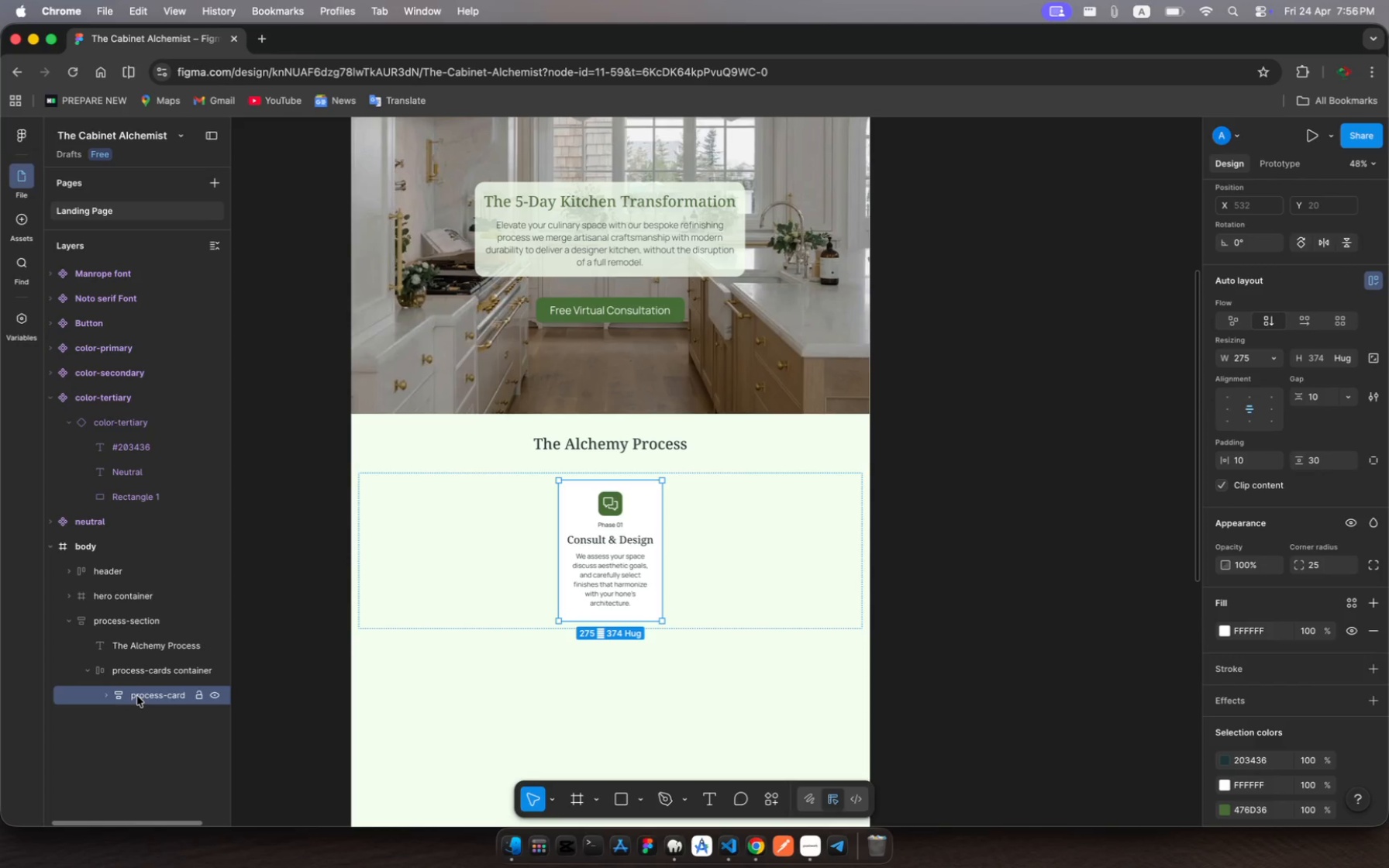 
key(Meta+C)
 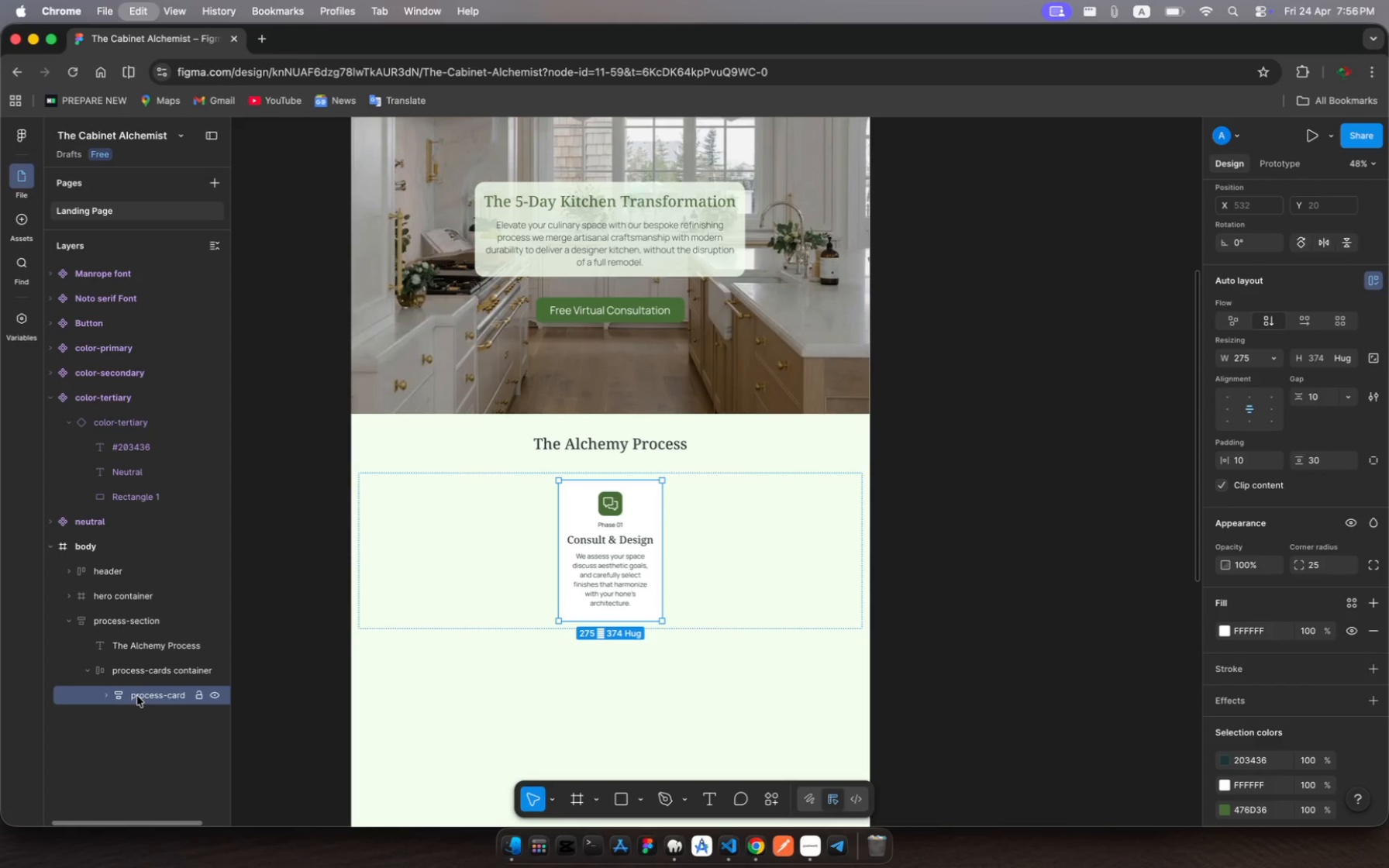 
key(Meta+V)
 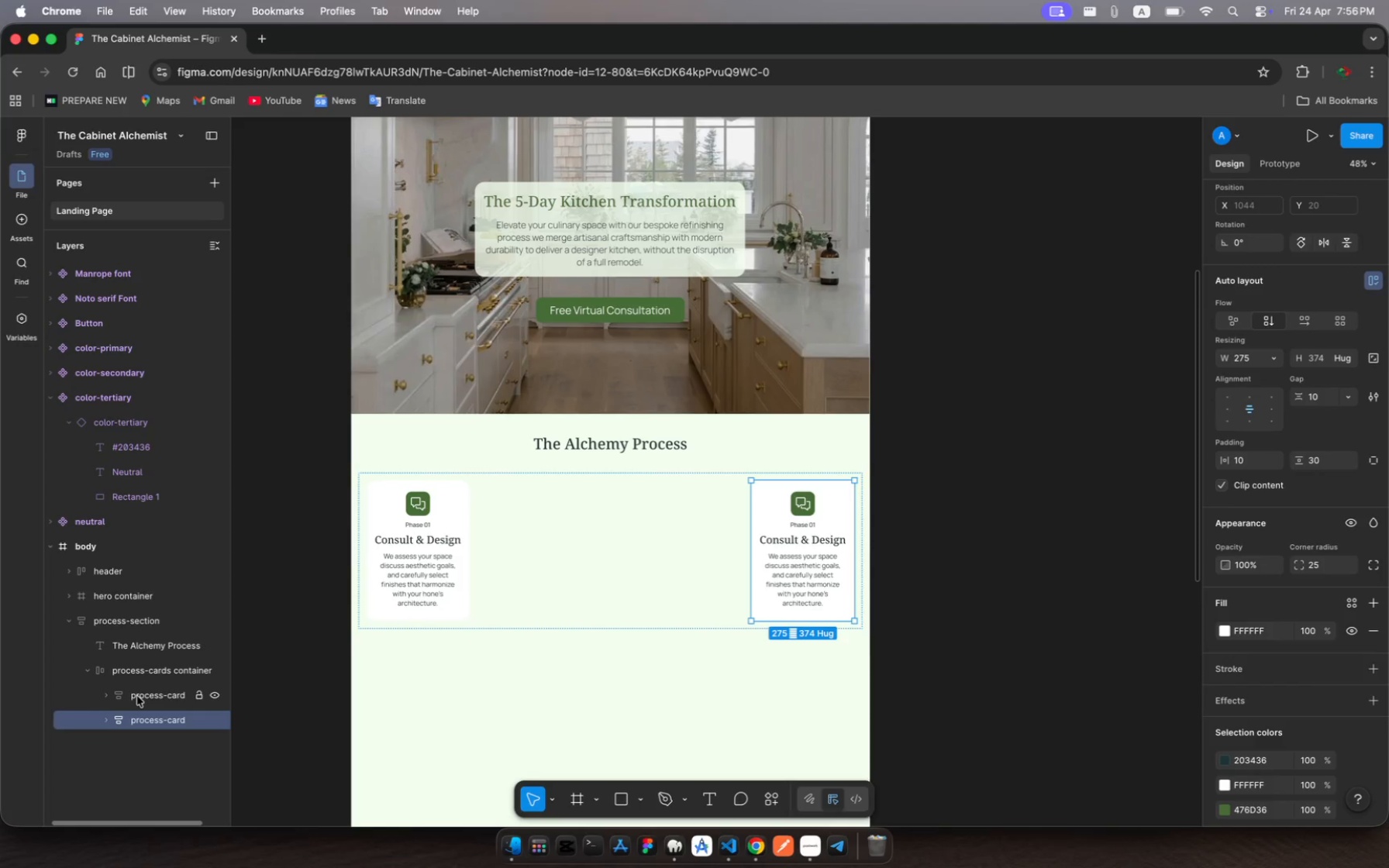 
key(Meta+V)
 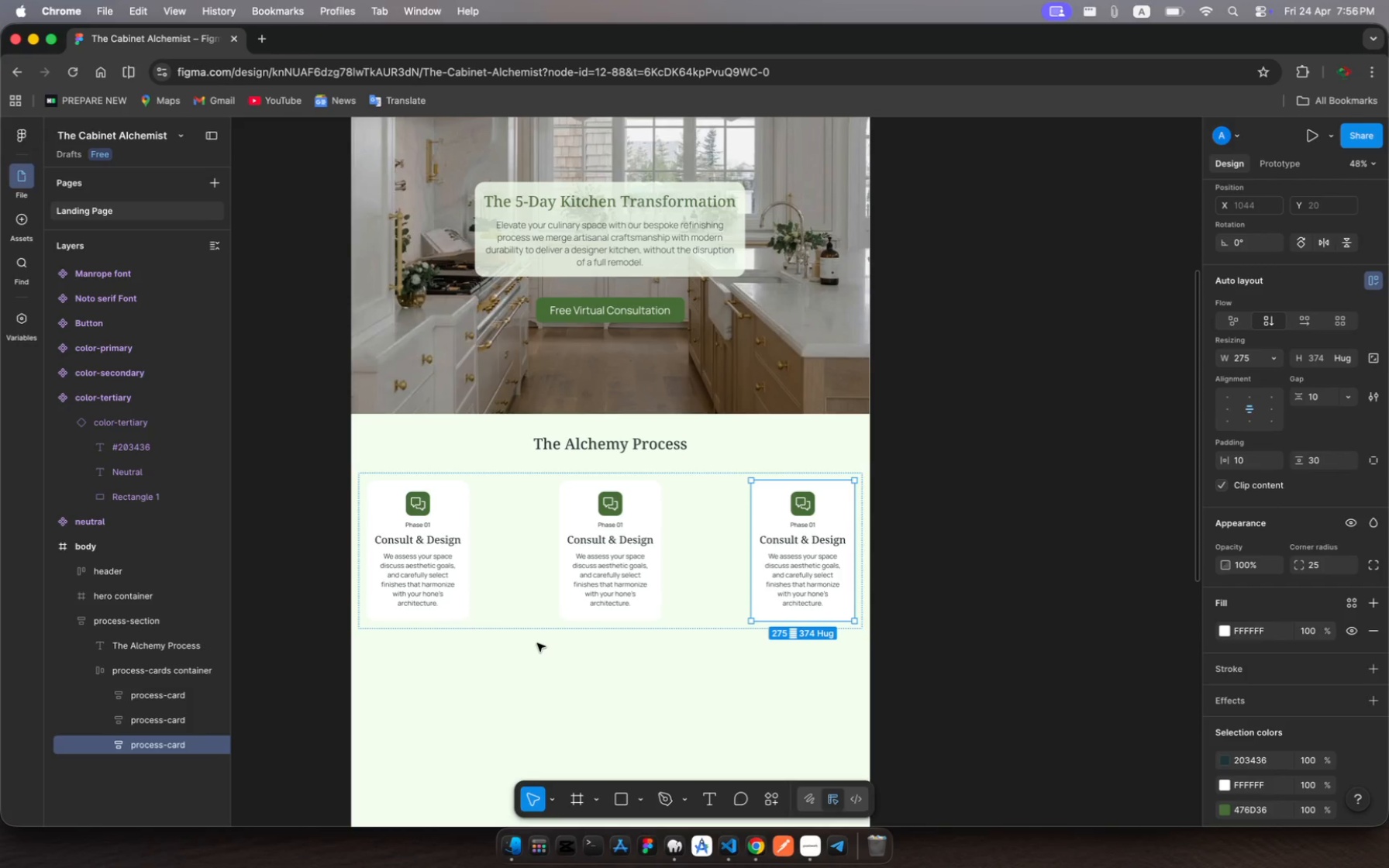 
wait(19.03)
 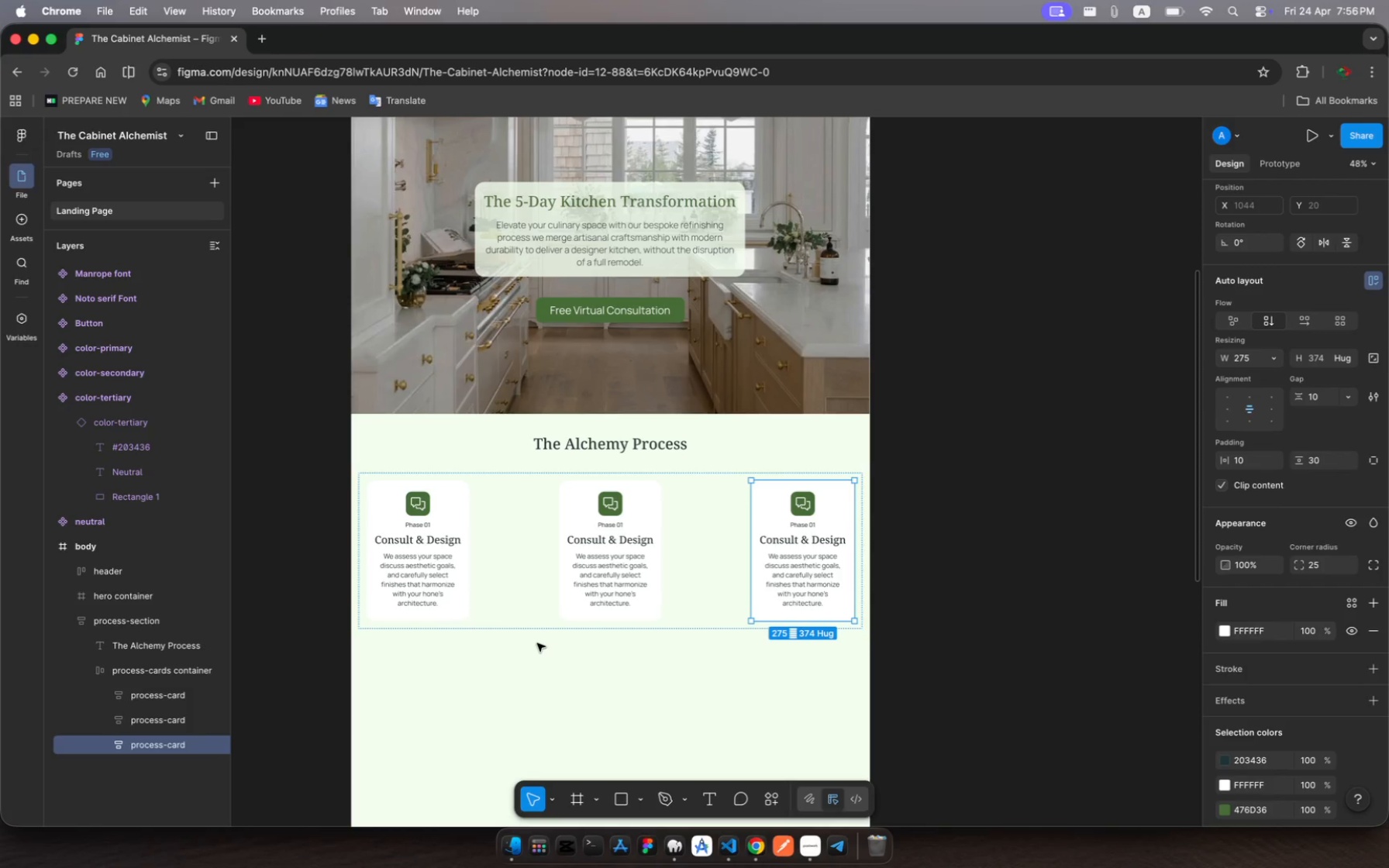 
left_click([174, 681])
 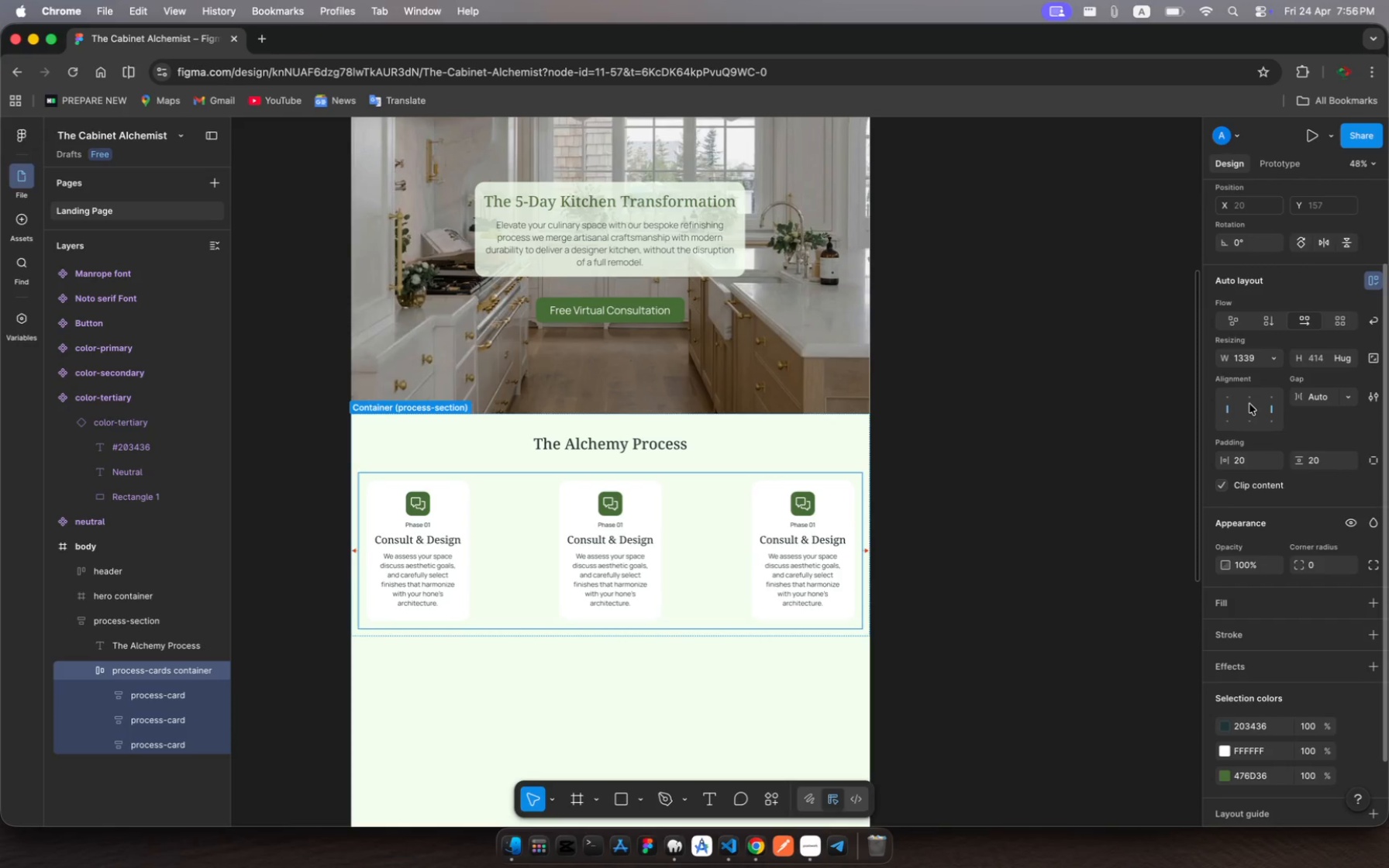 
left_click([1252, 408])
 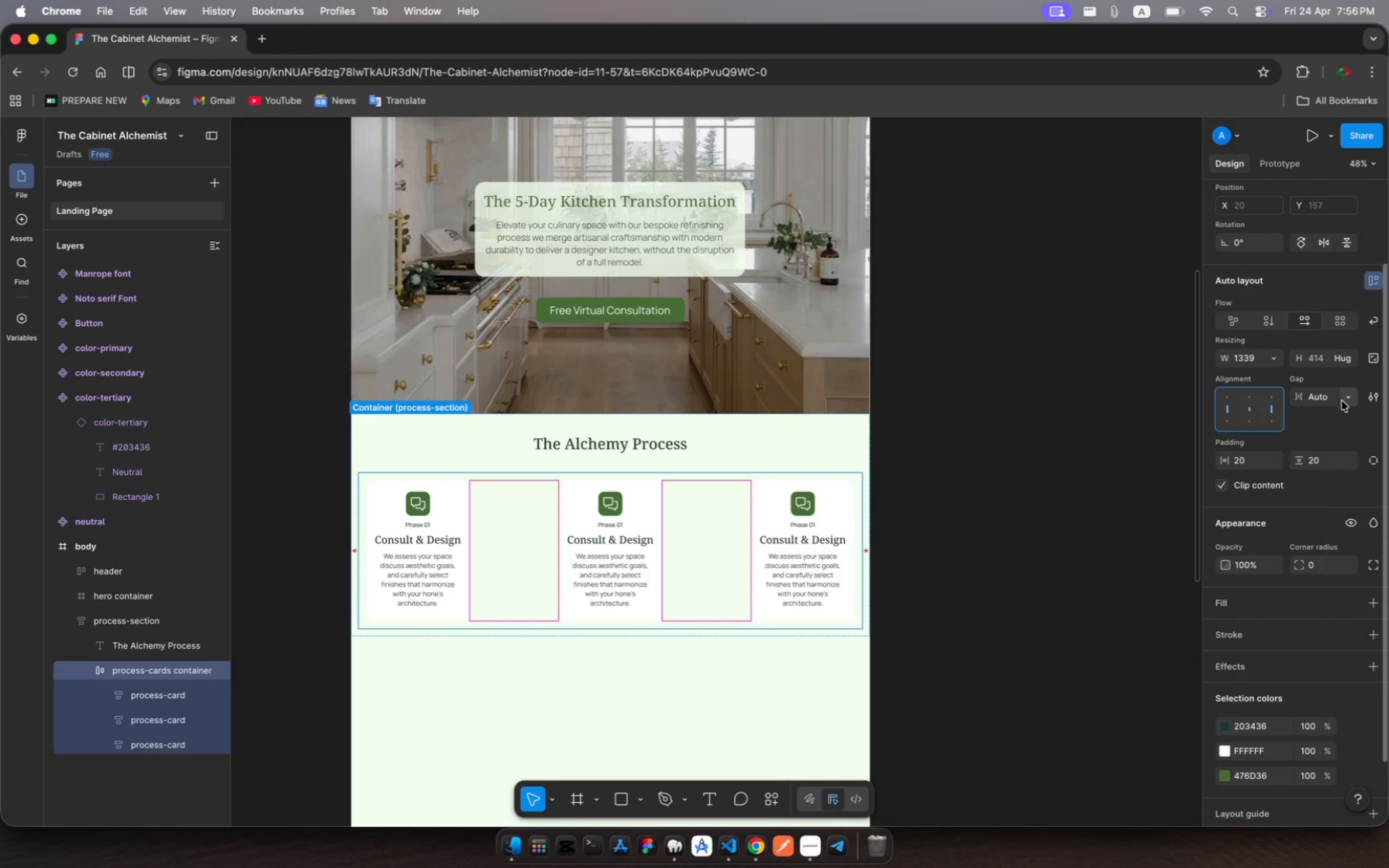 
left_click([1349, 399])
 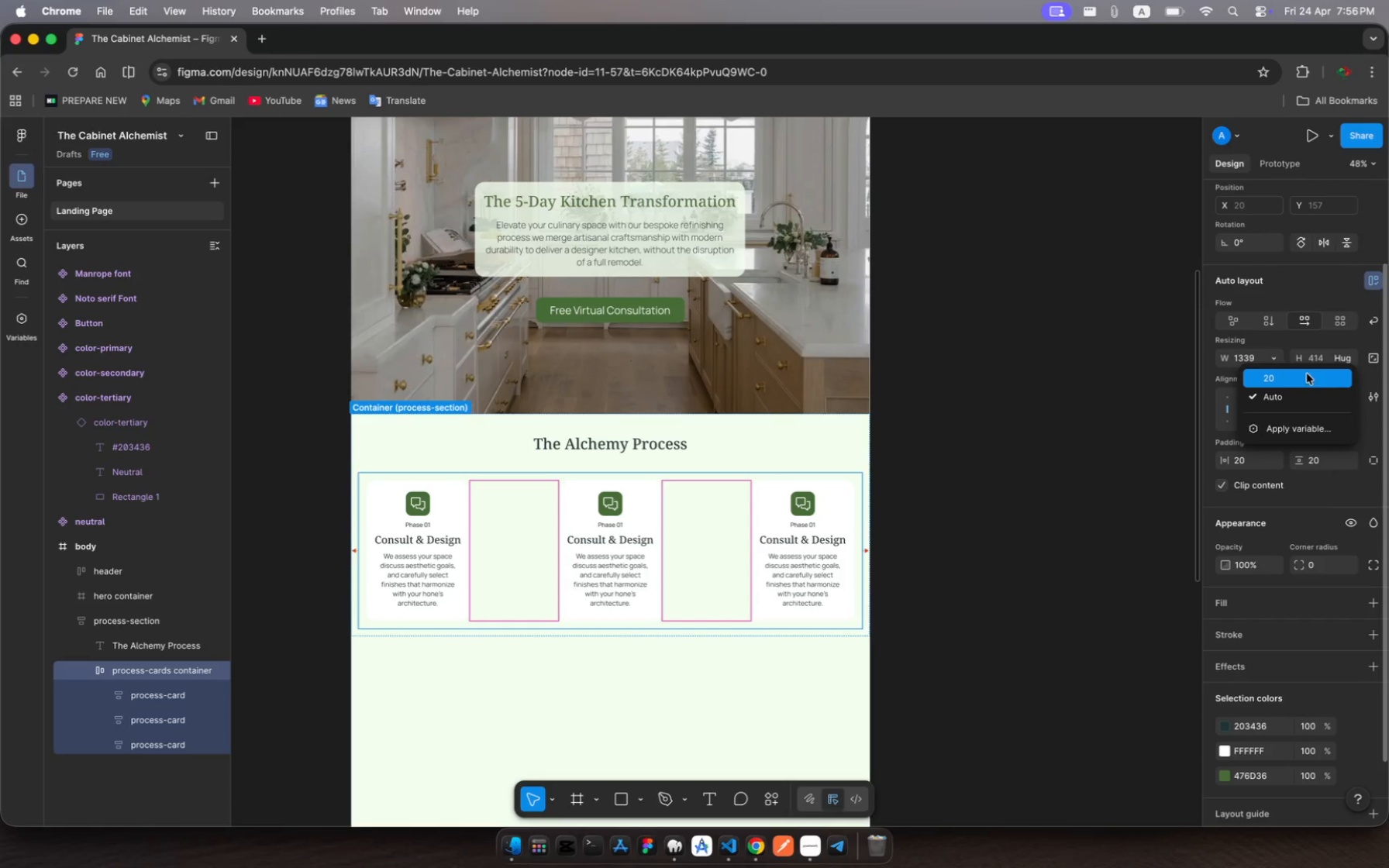 
left_click([1307, 374])
 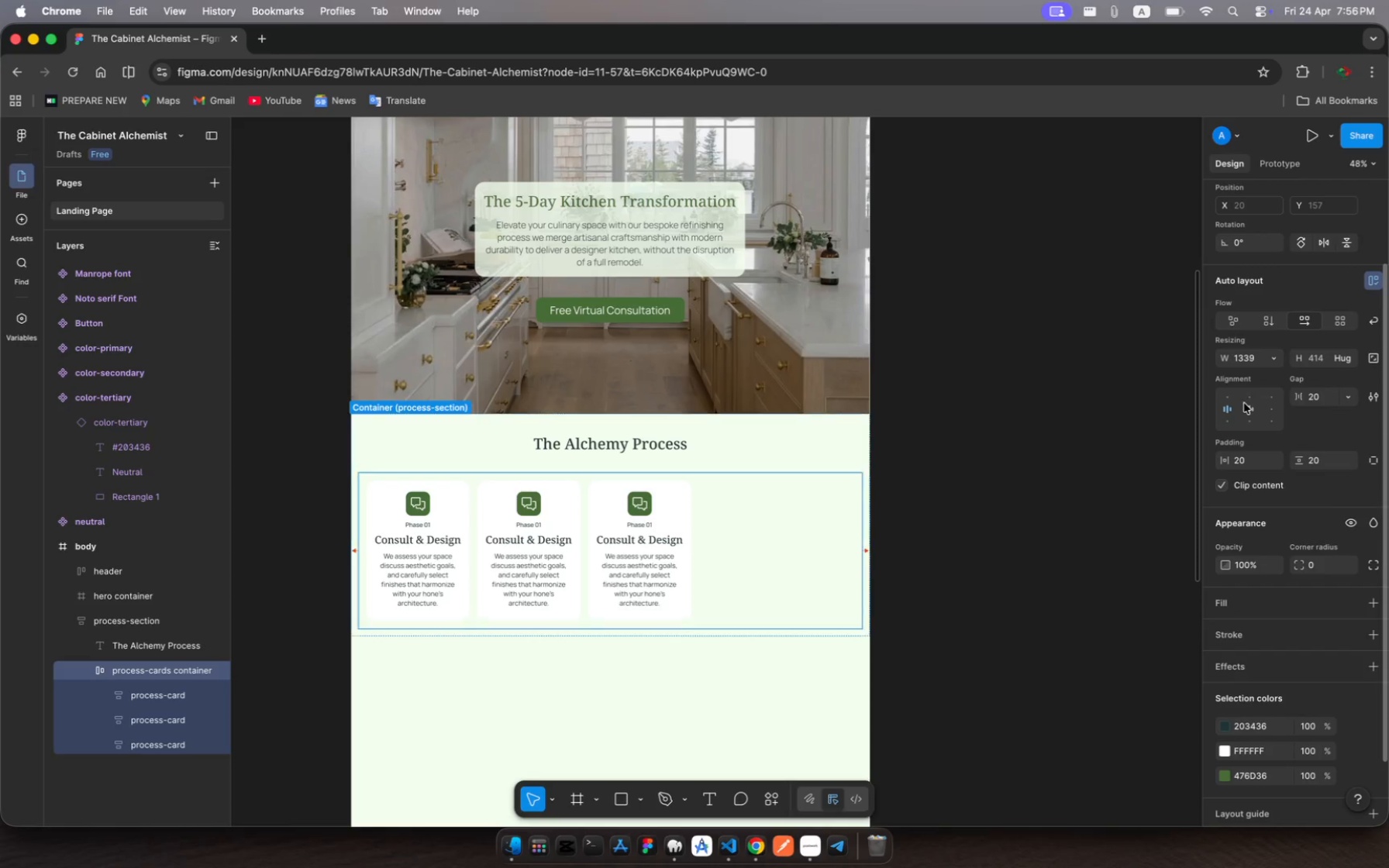 
left_click([1245, 408])
 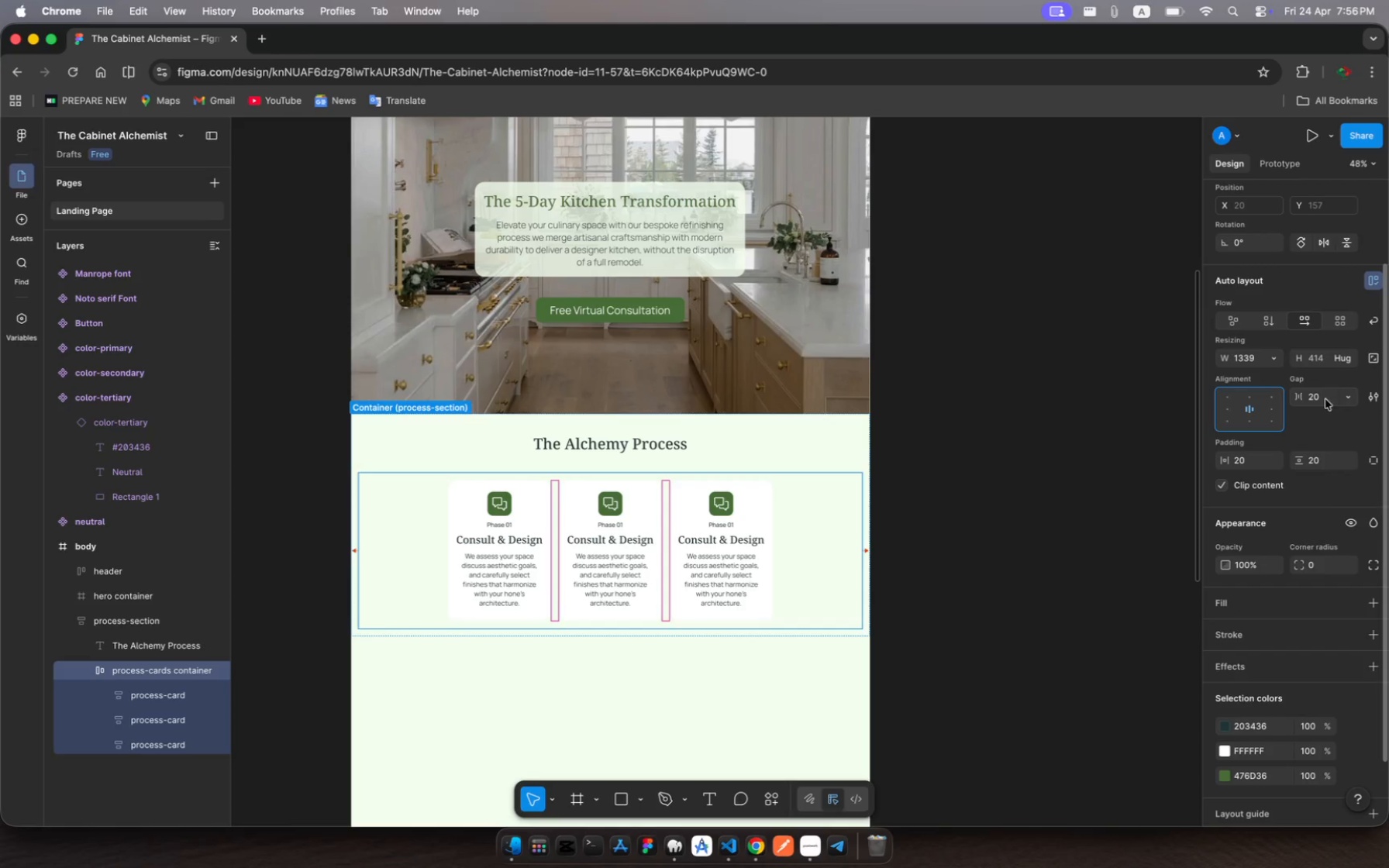 
left_click([1318, 398])
 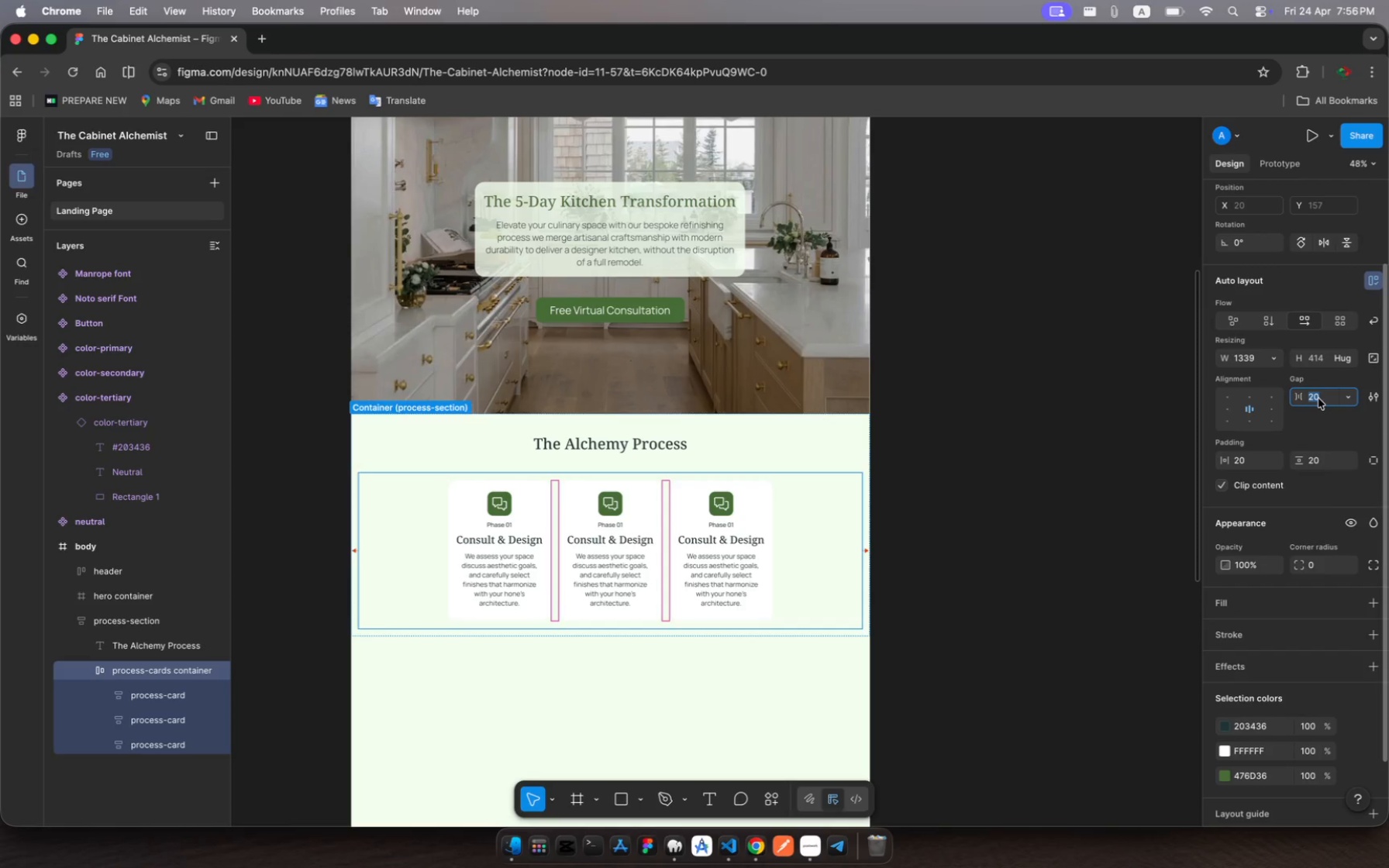 
type(50)
 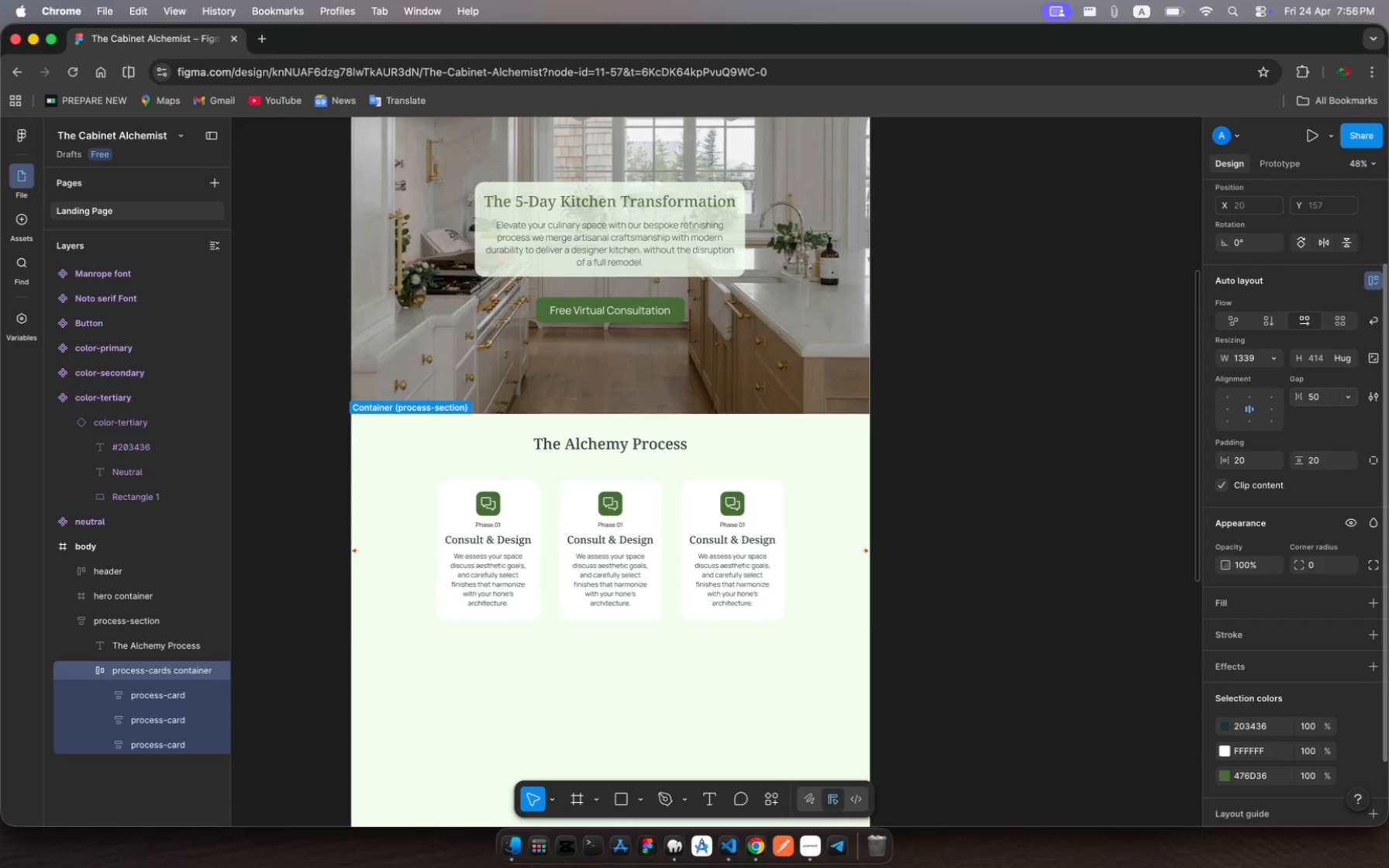 
key(Enter)
 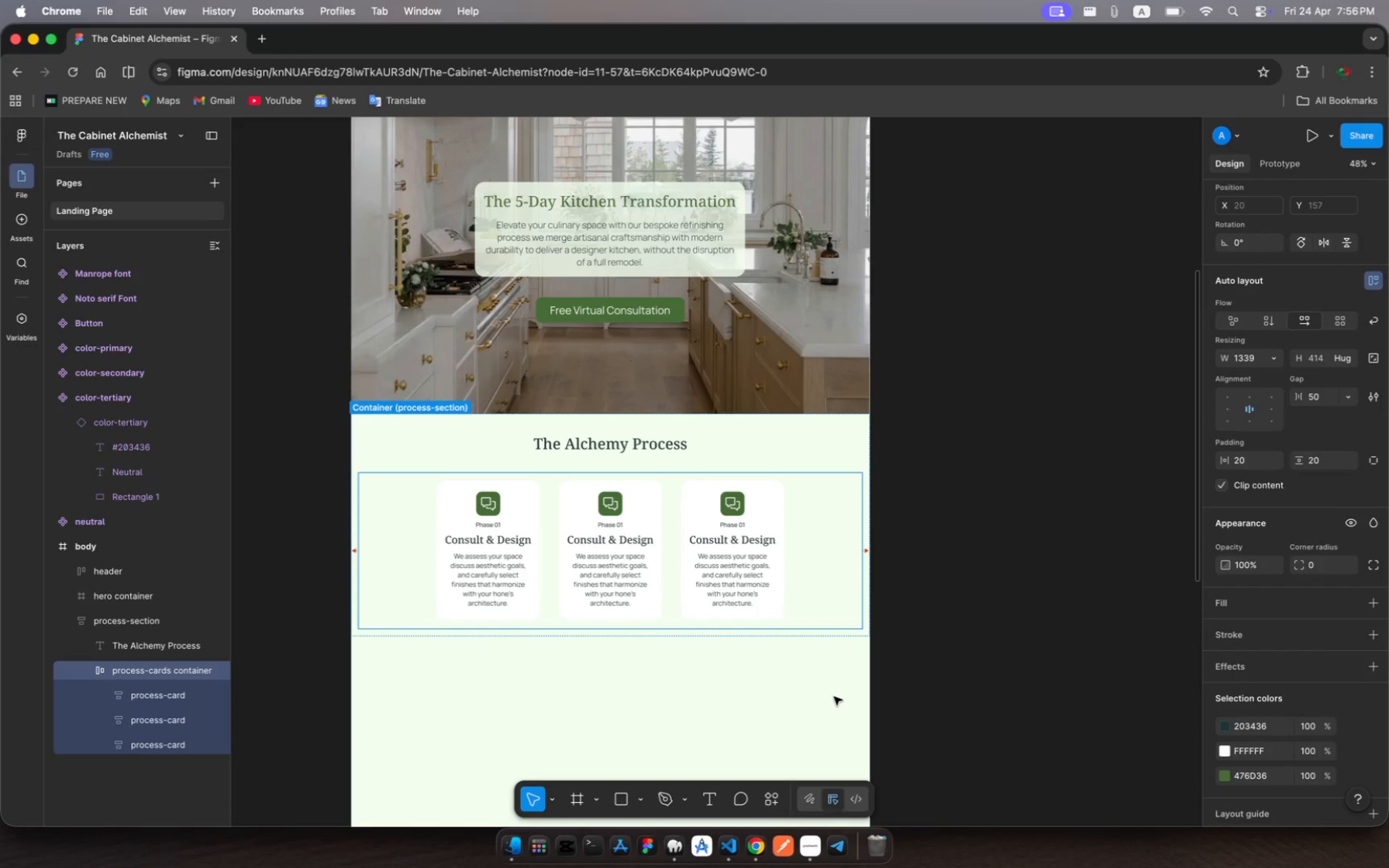 
left_click([788, 698])
 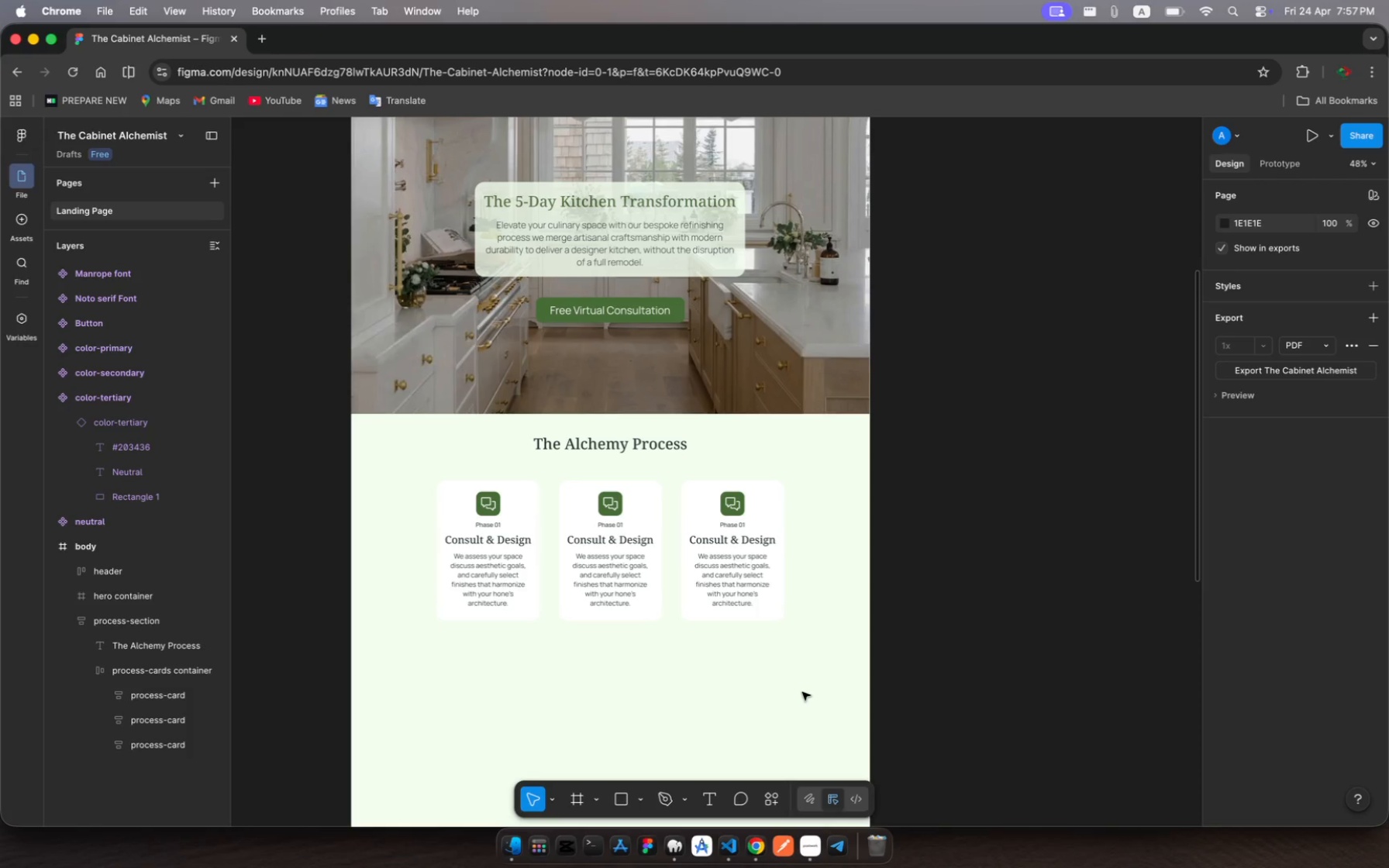 
wait(31.03)
 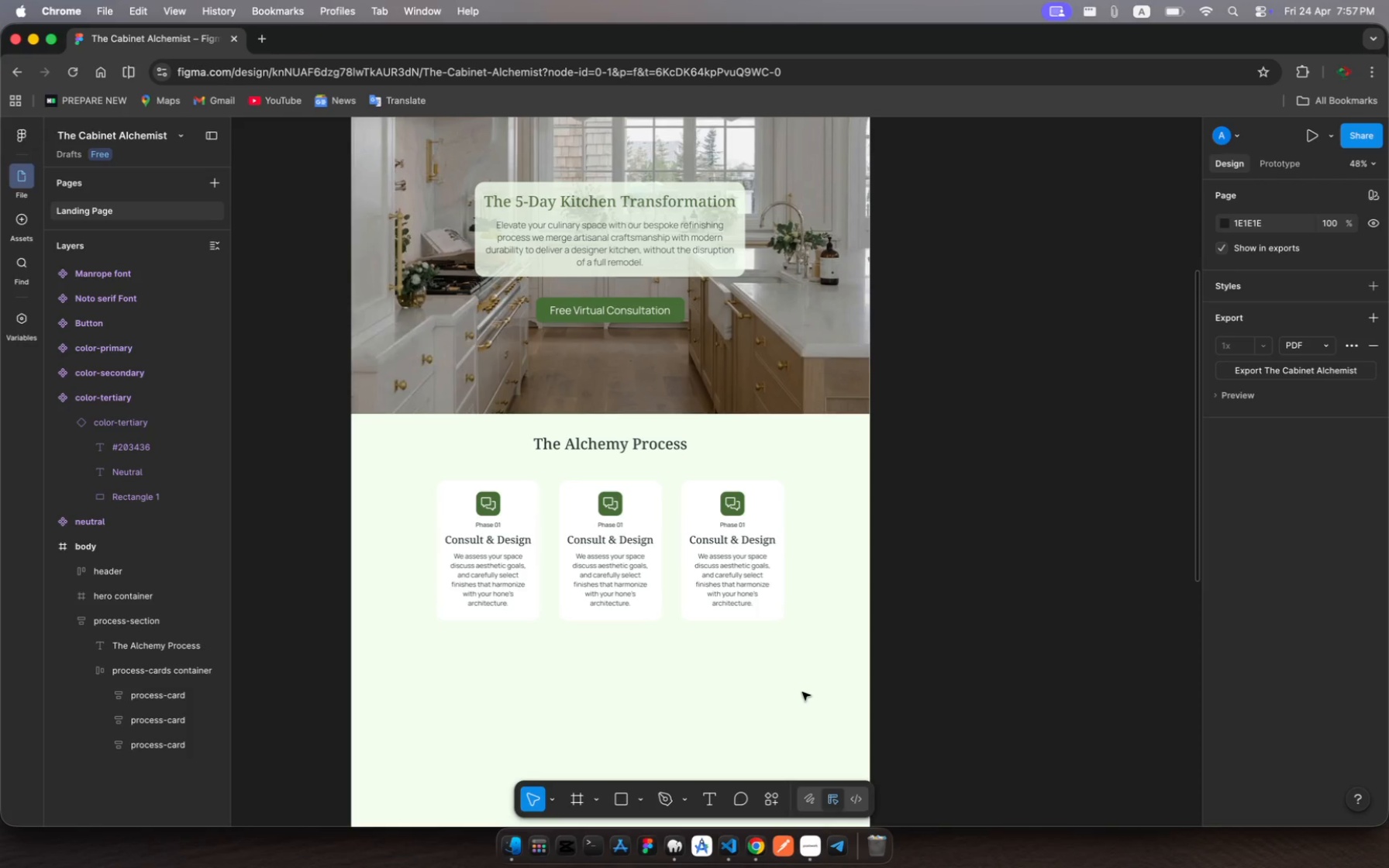 
double_click([506, 472])
 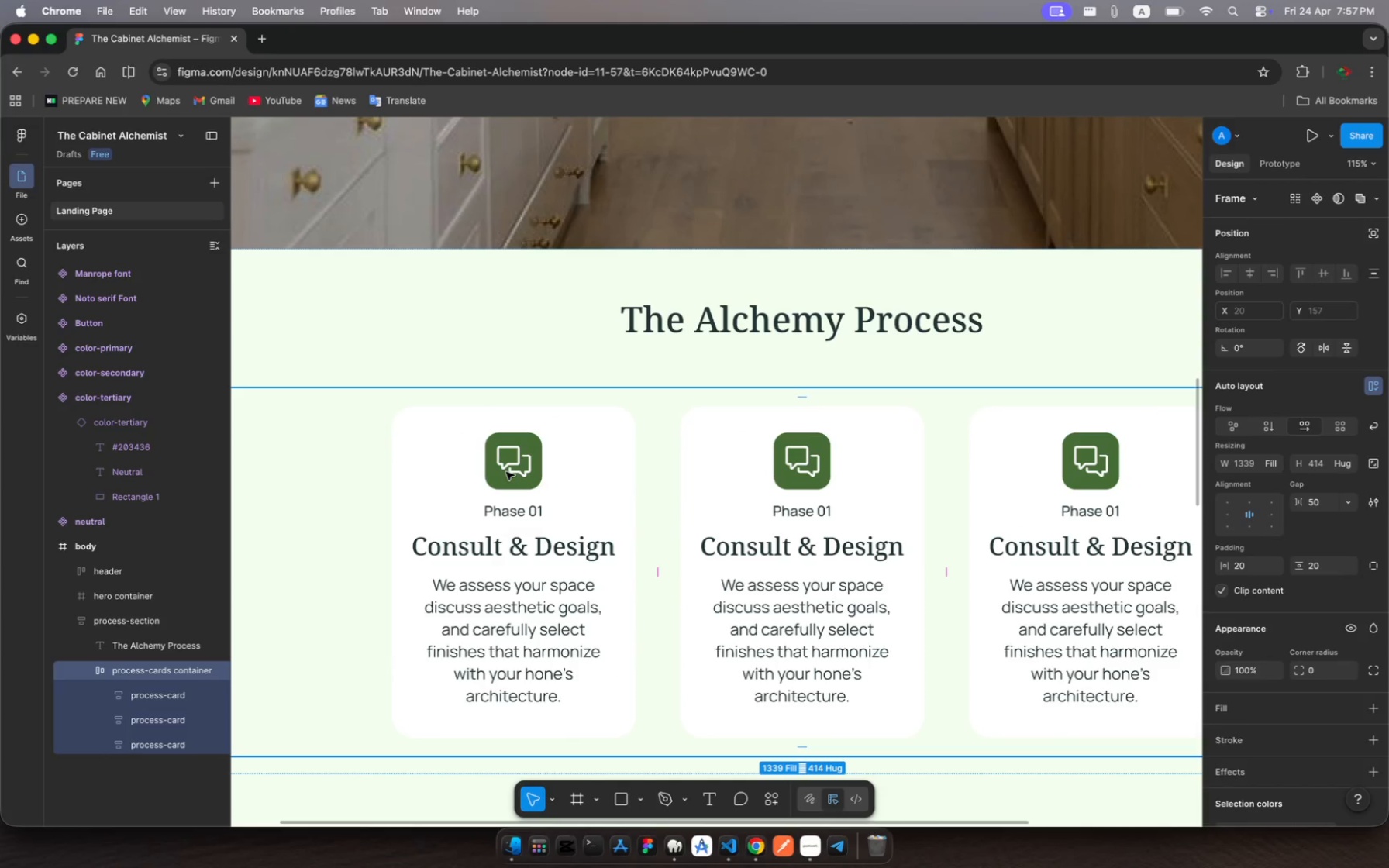 
double_click([506, 472])
 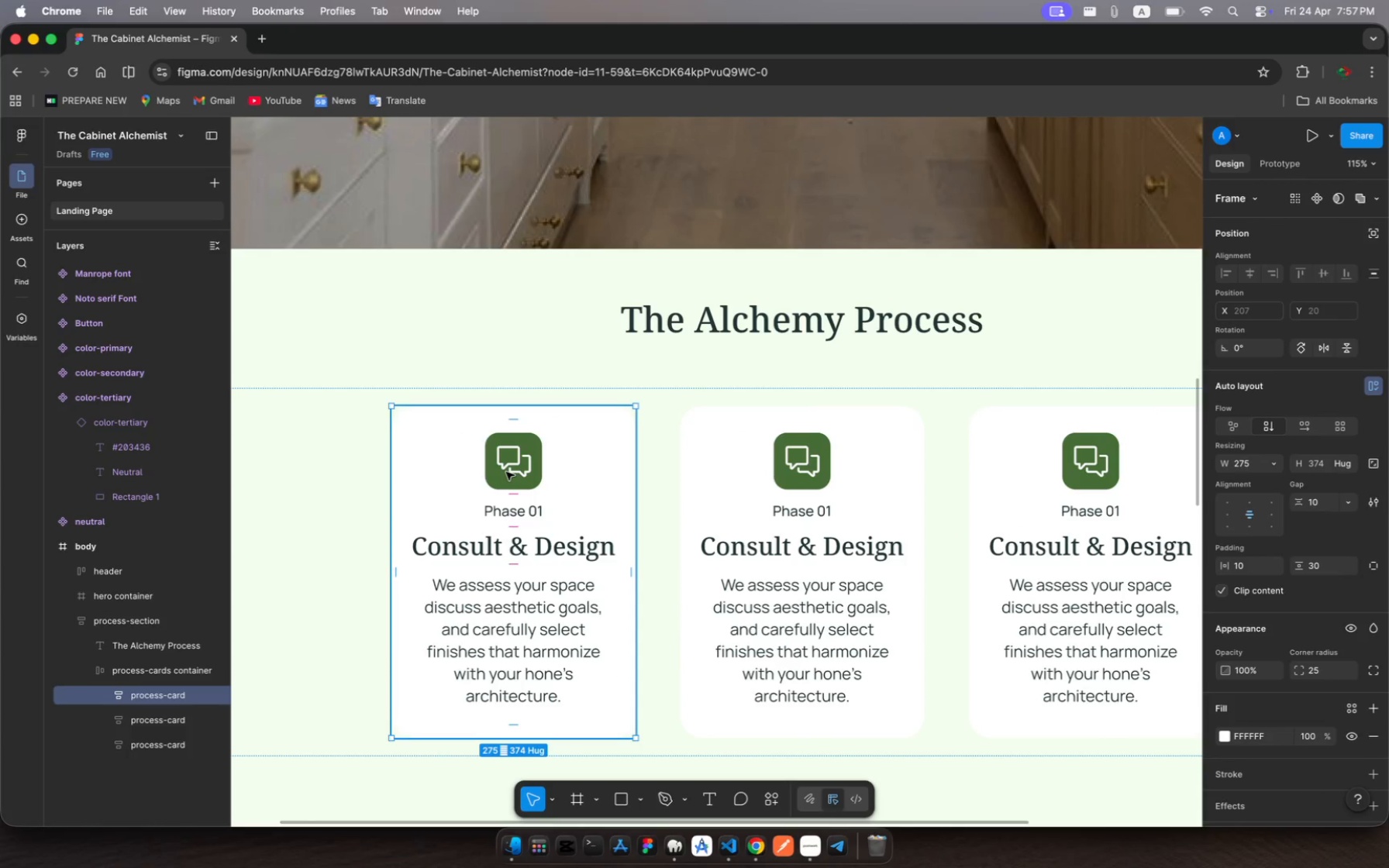 
double_click([506, 472])
 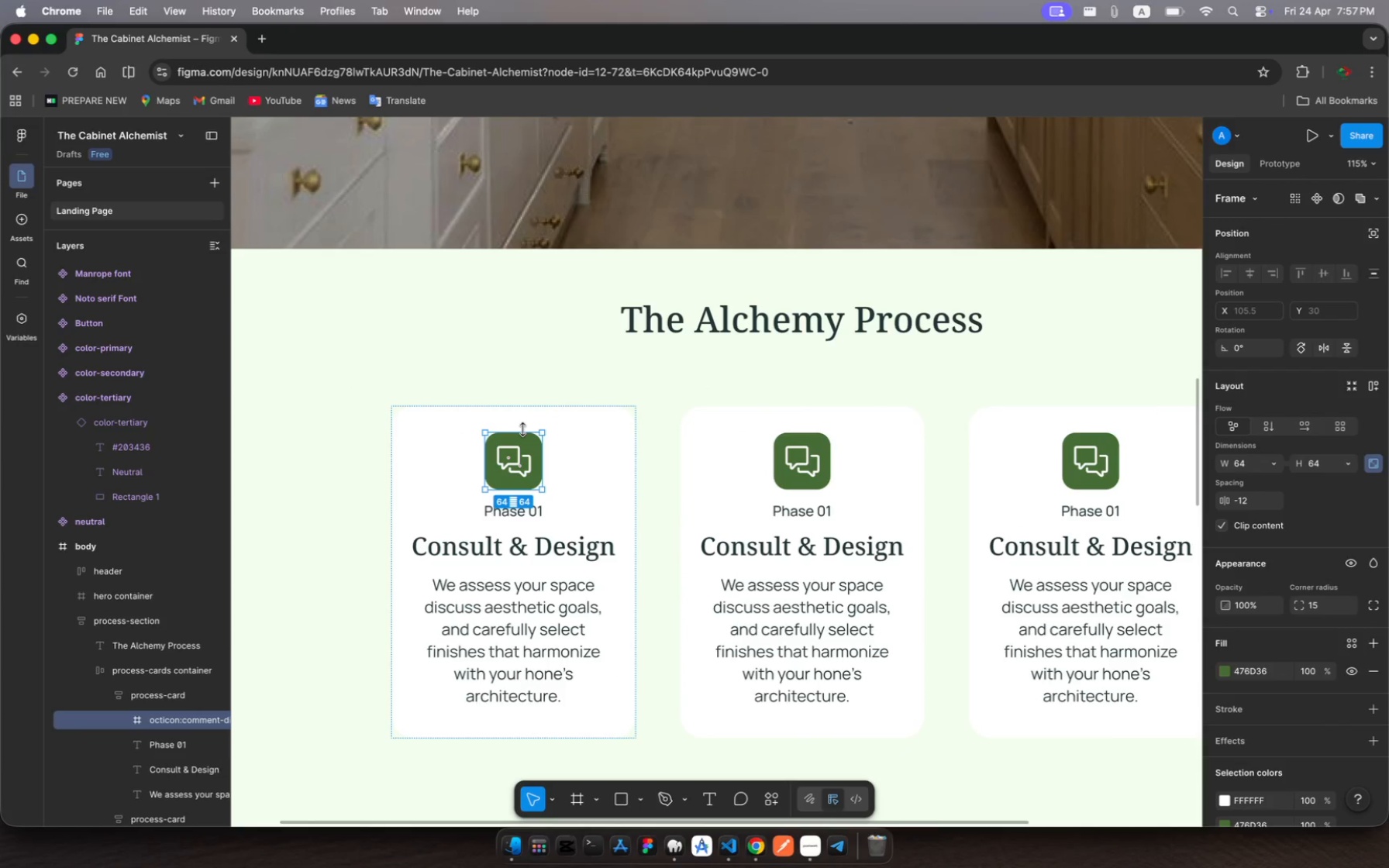 
left_click_drag(start_coordinate=[523, 429], to_coordinate=[526, 420])
 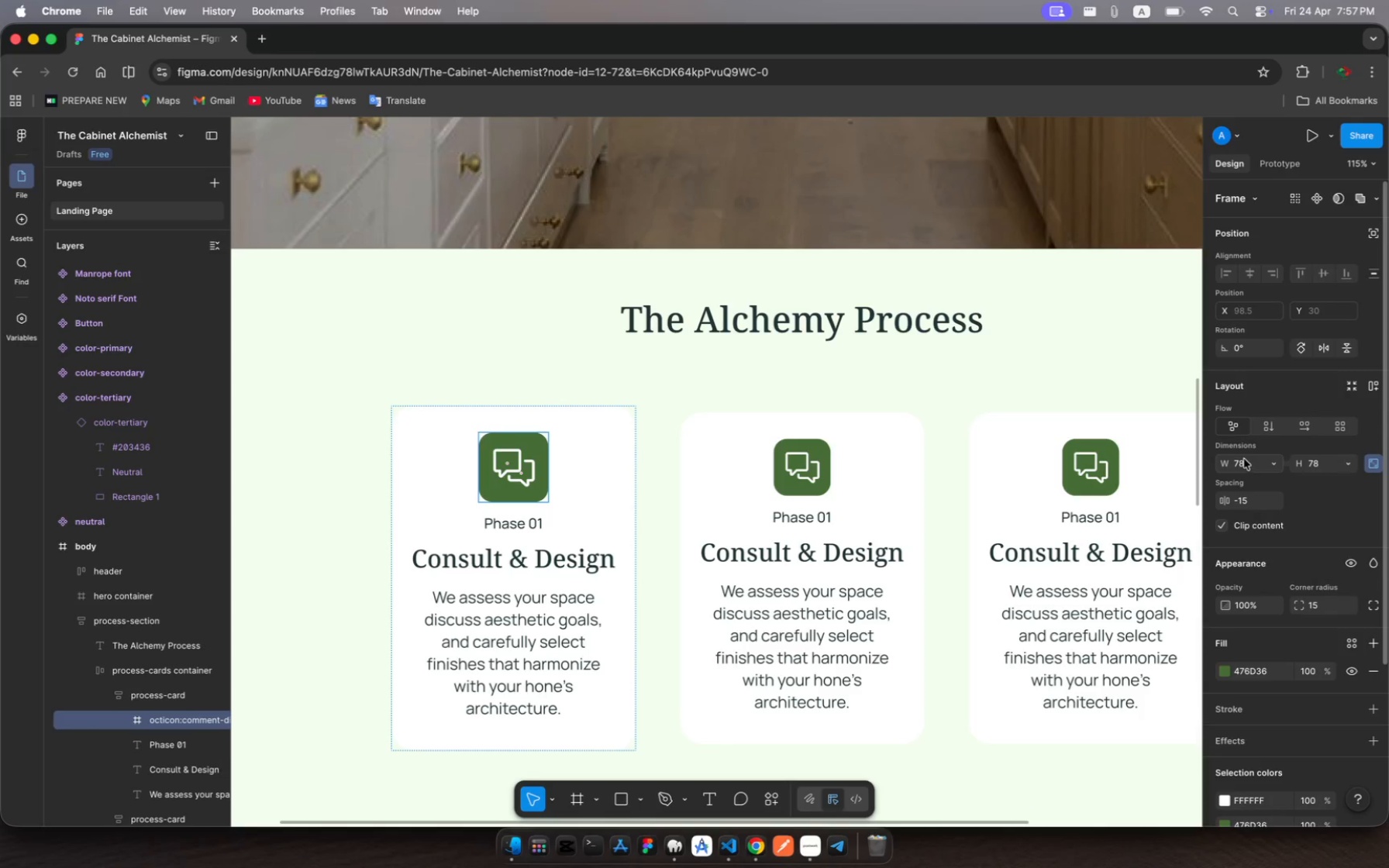 
left_click([1244, 459])
 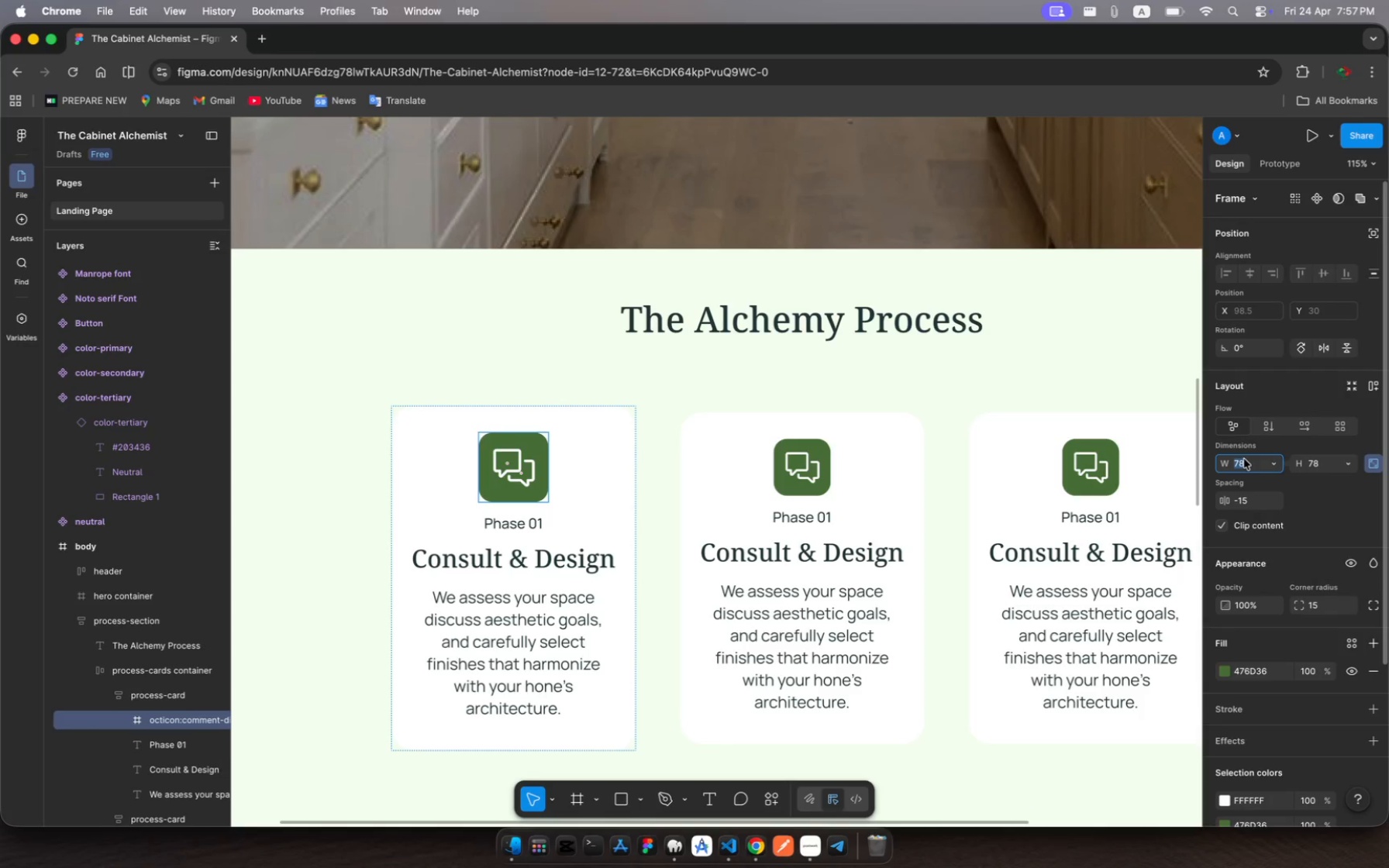 
type(72)
 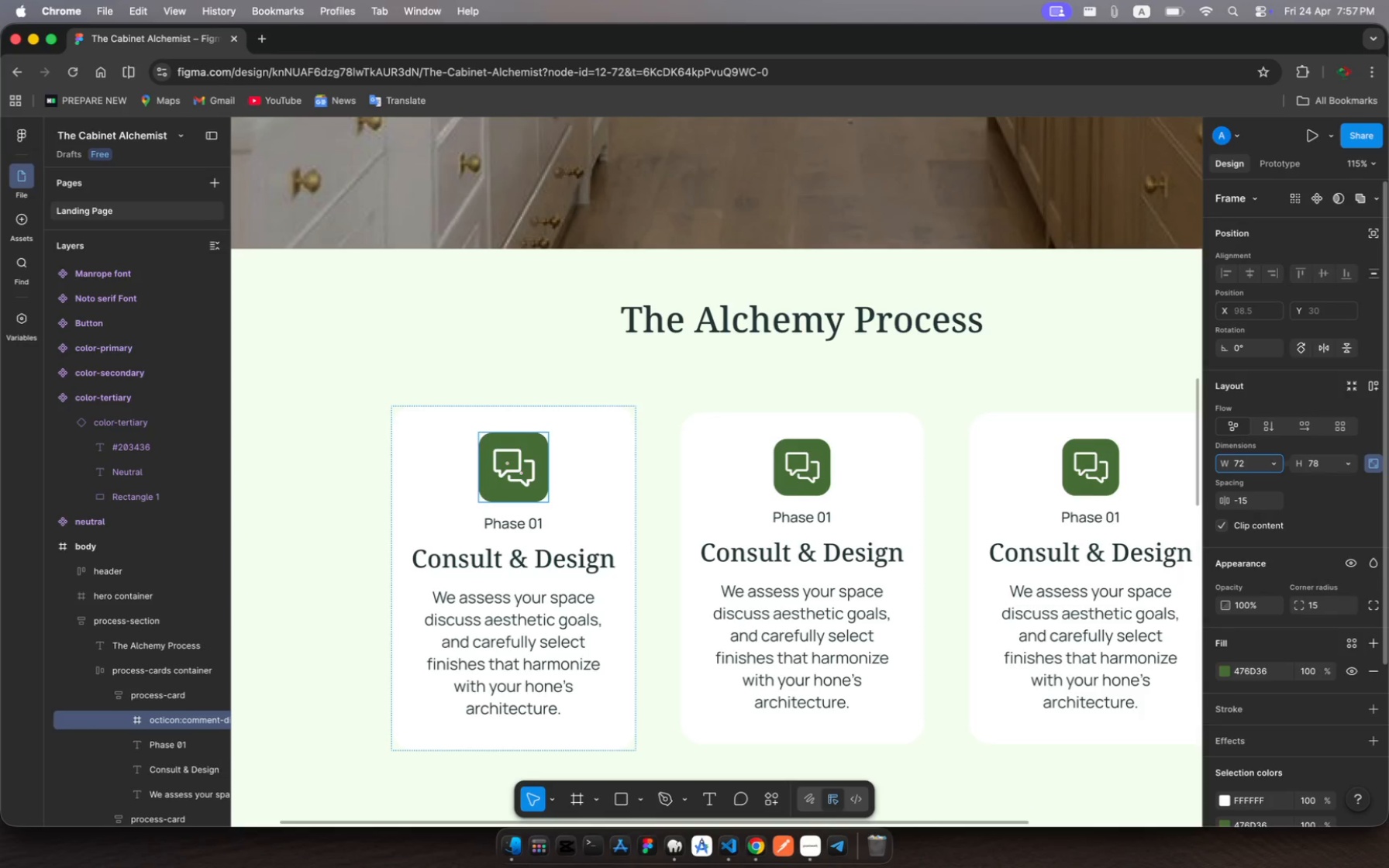 
key(Enter)
 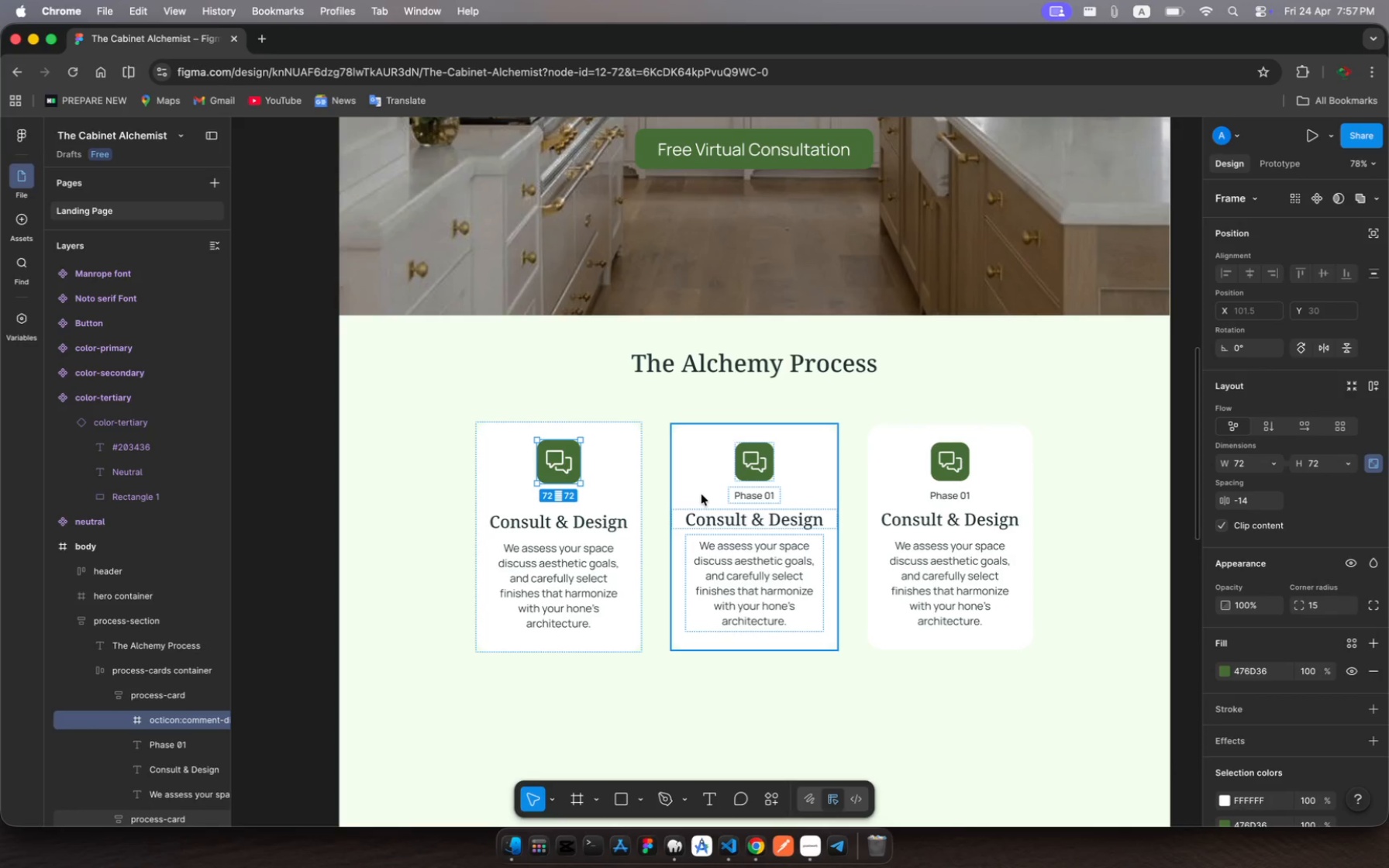 
wait(5.8)
 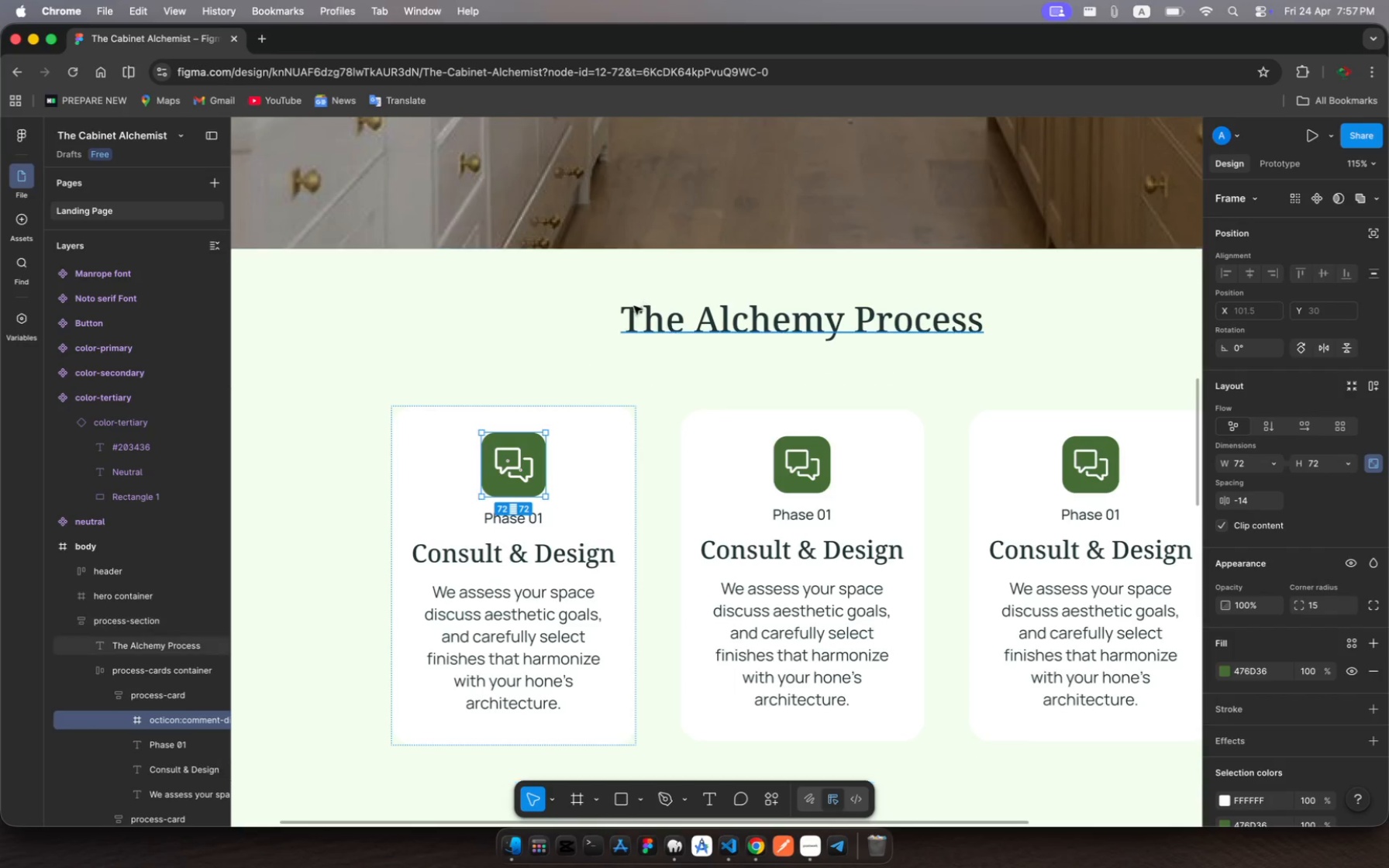 
left_click([771, 497])
 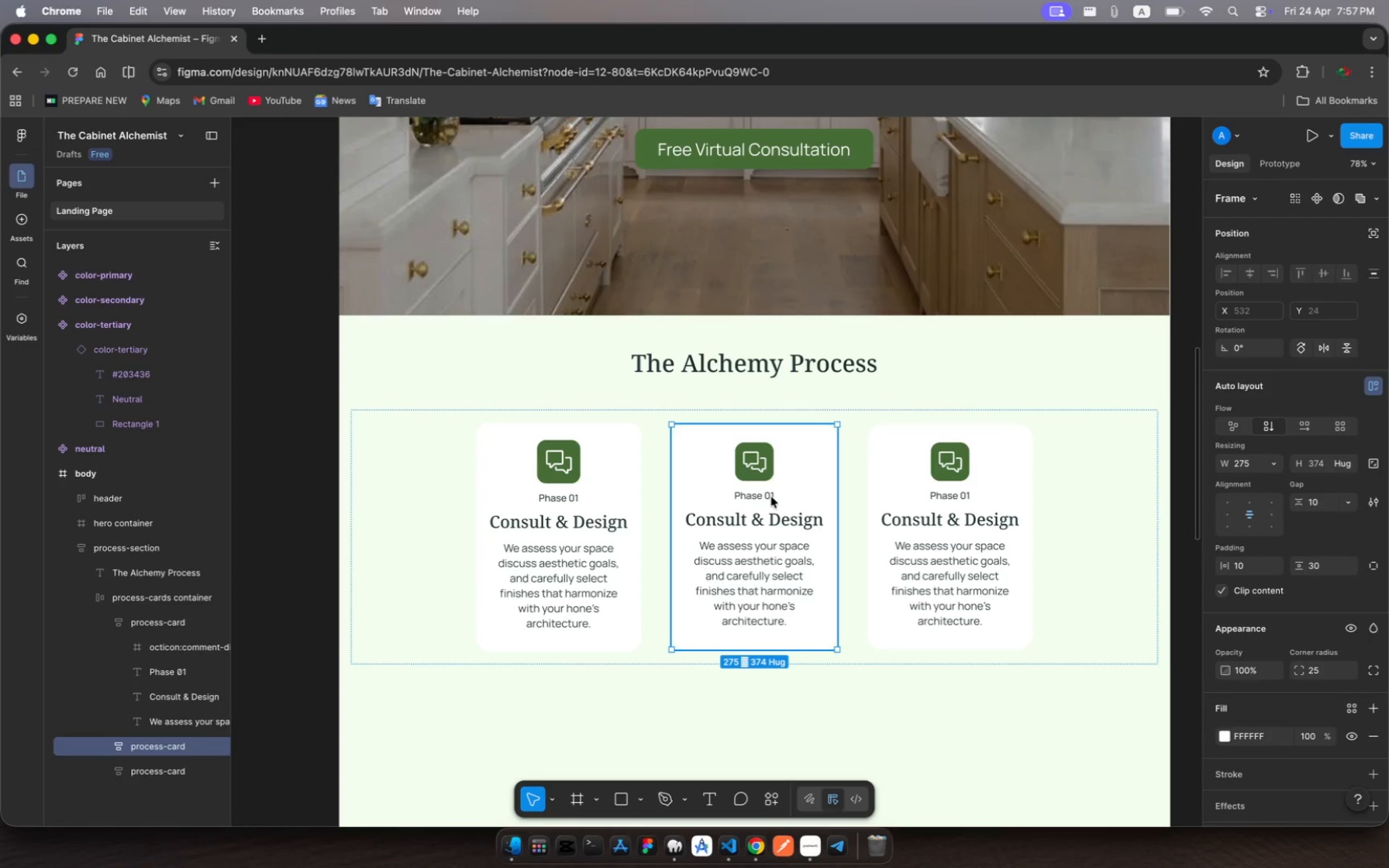 
left_click([771, 497])
 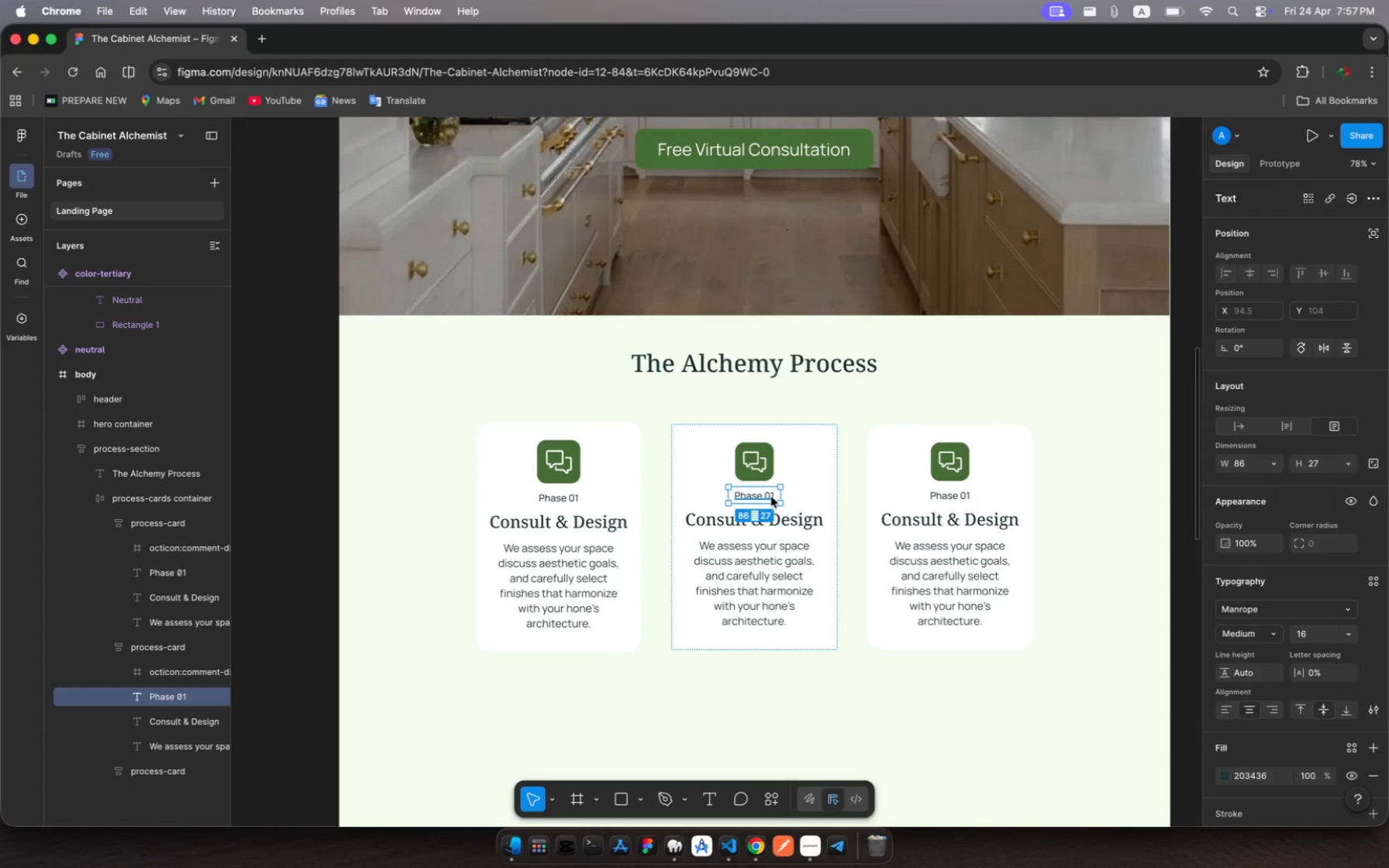 
left_click([771, 497])
 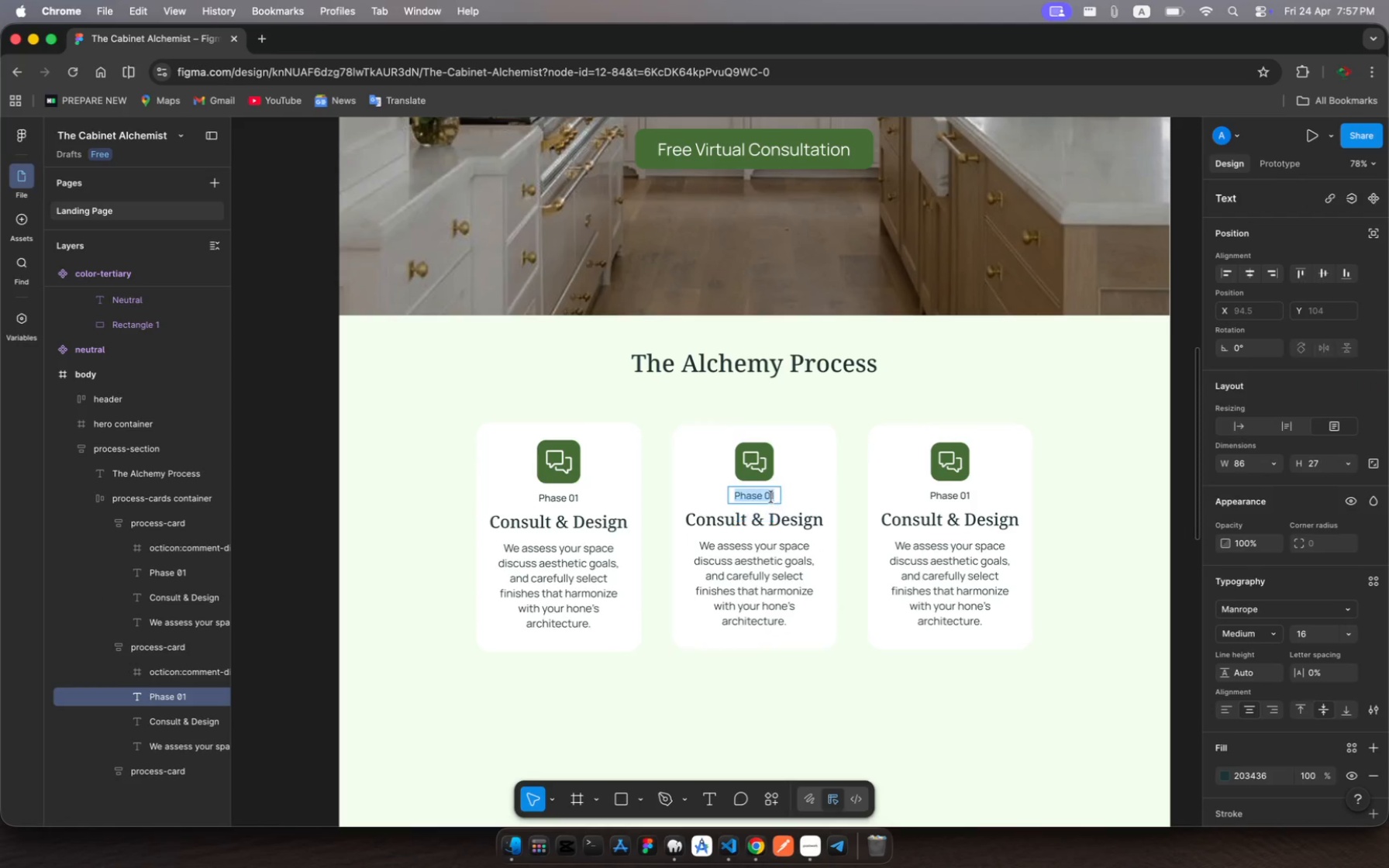 
left_click([771, 497])
 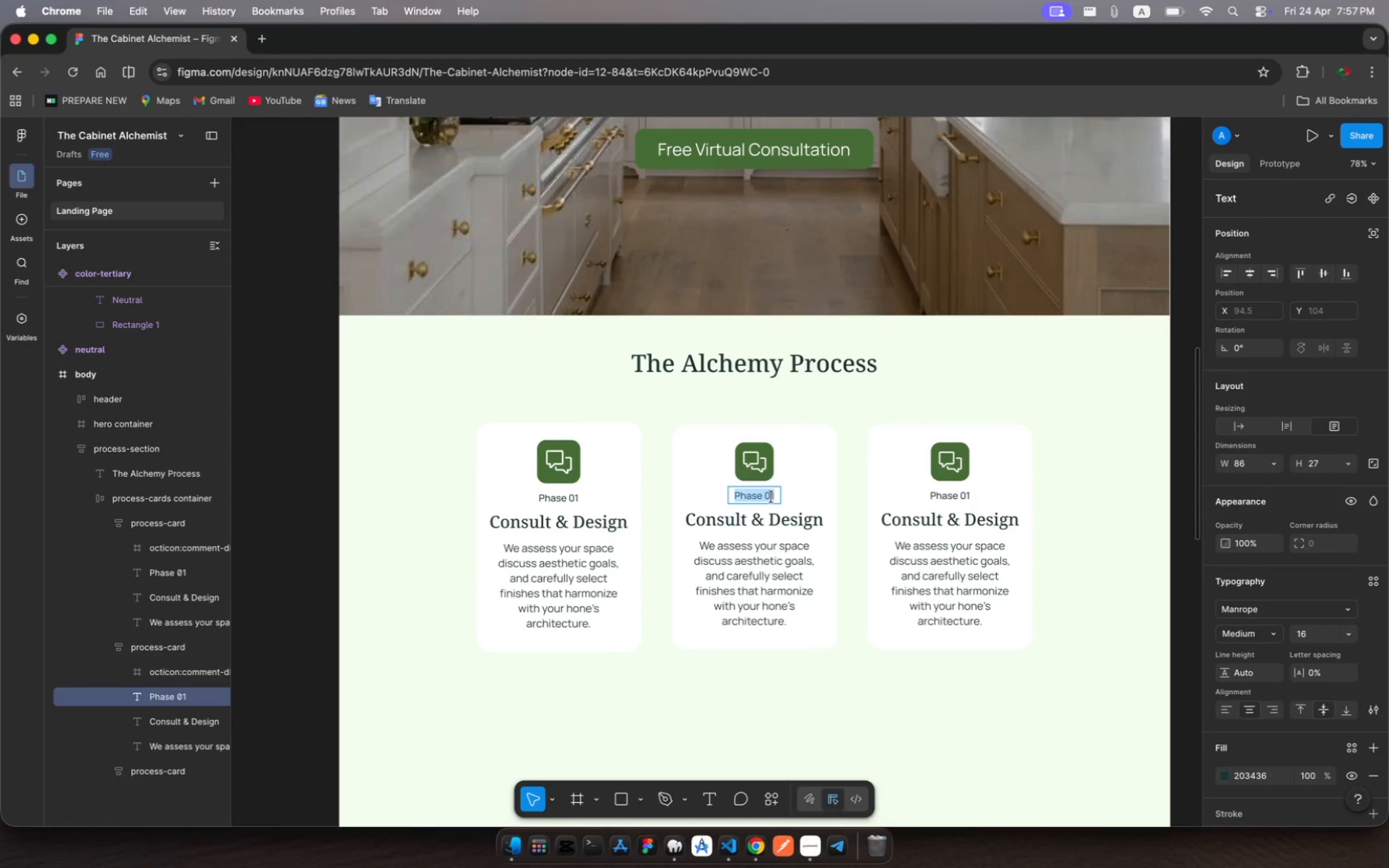 
key(ArrowRight)
 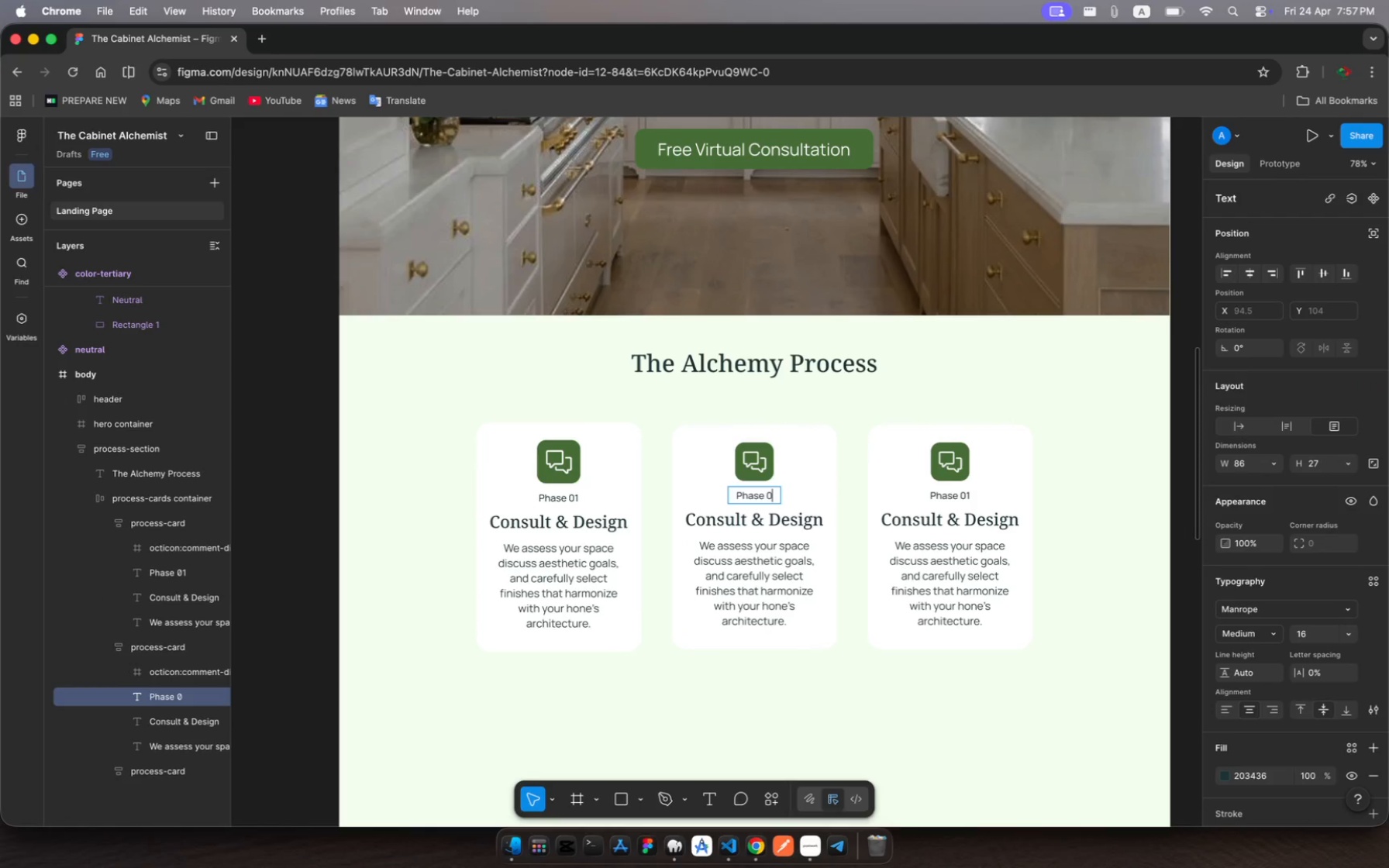 
key(Backspace)
 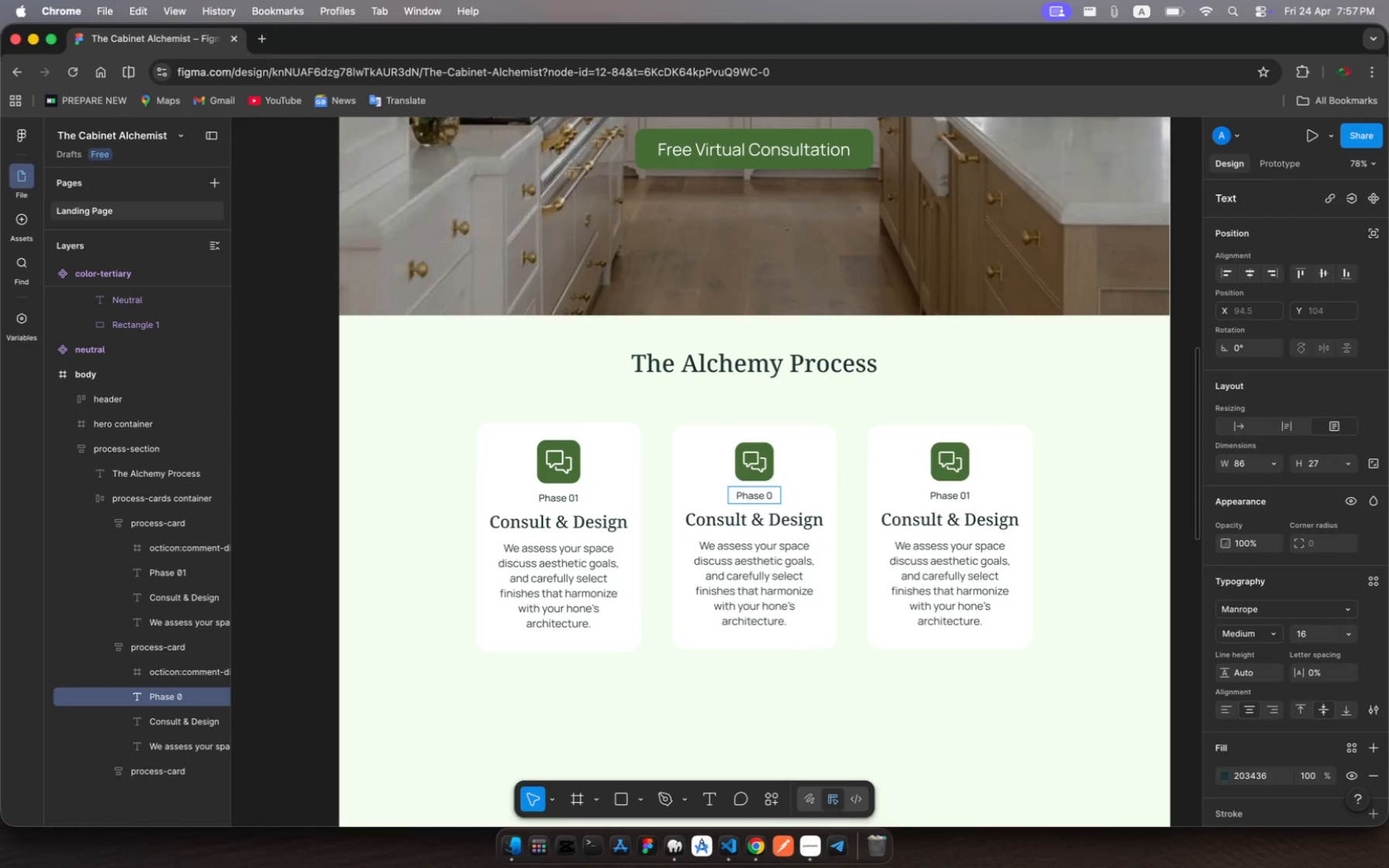 
key(2)
 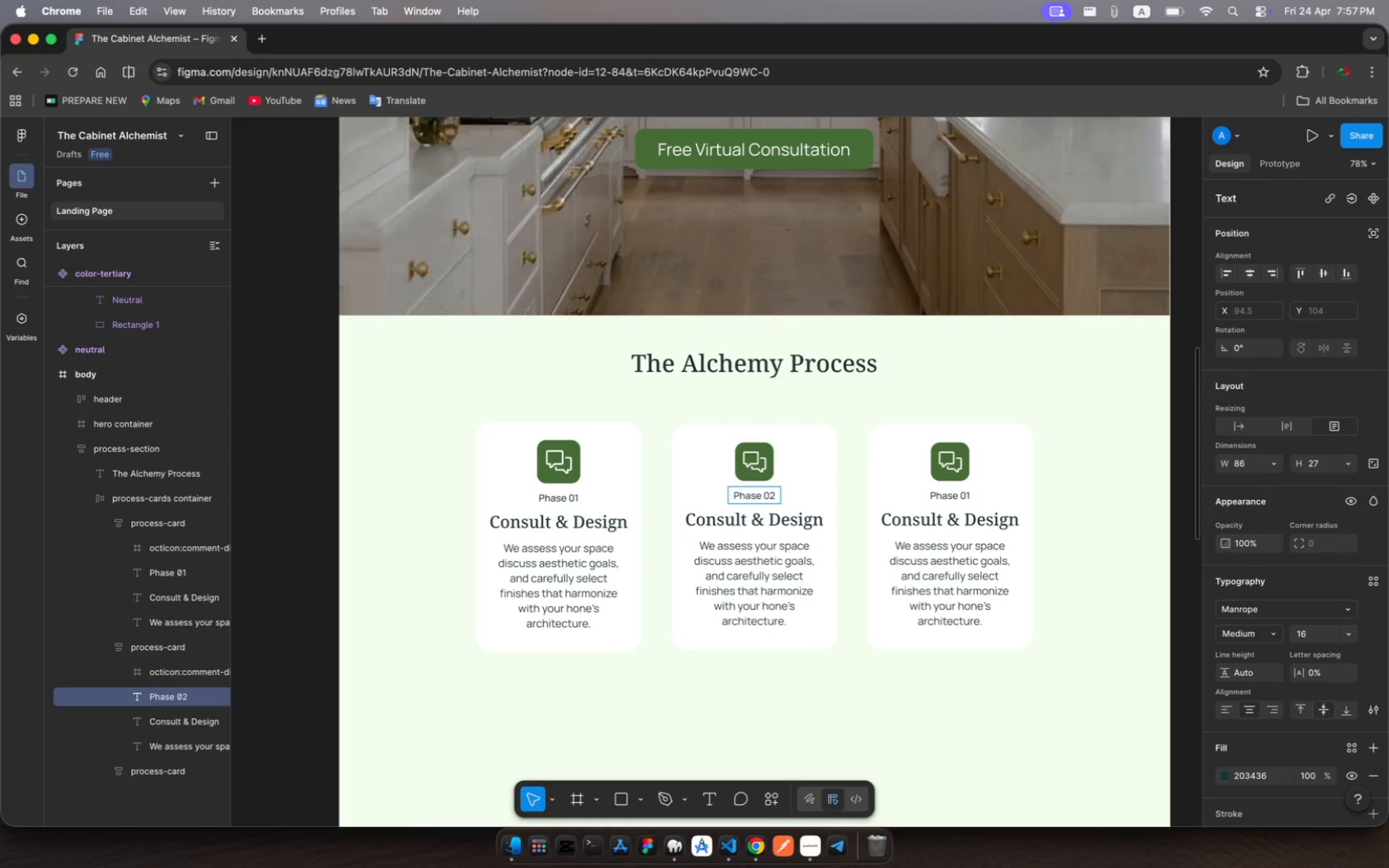 
key(Enter)
 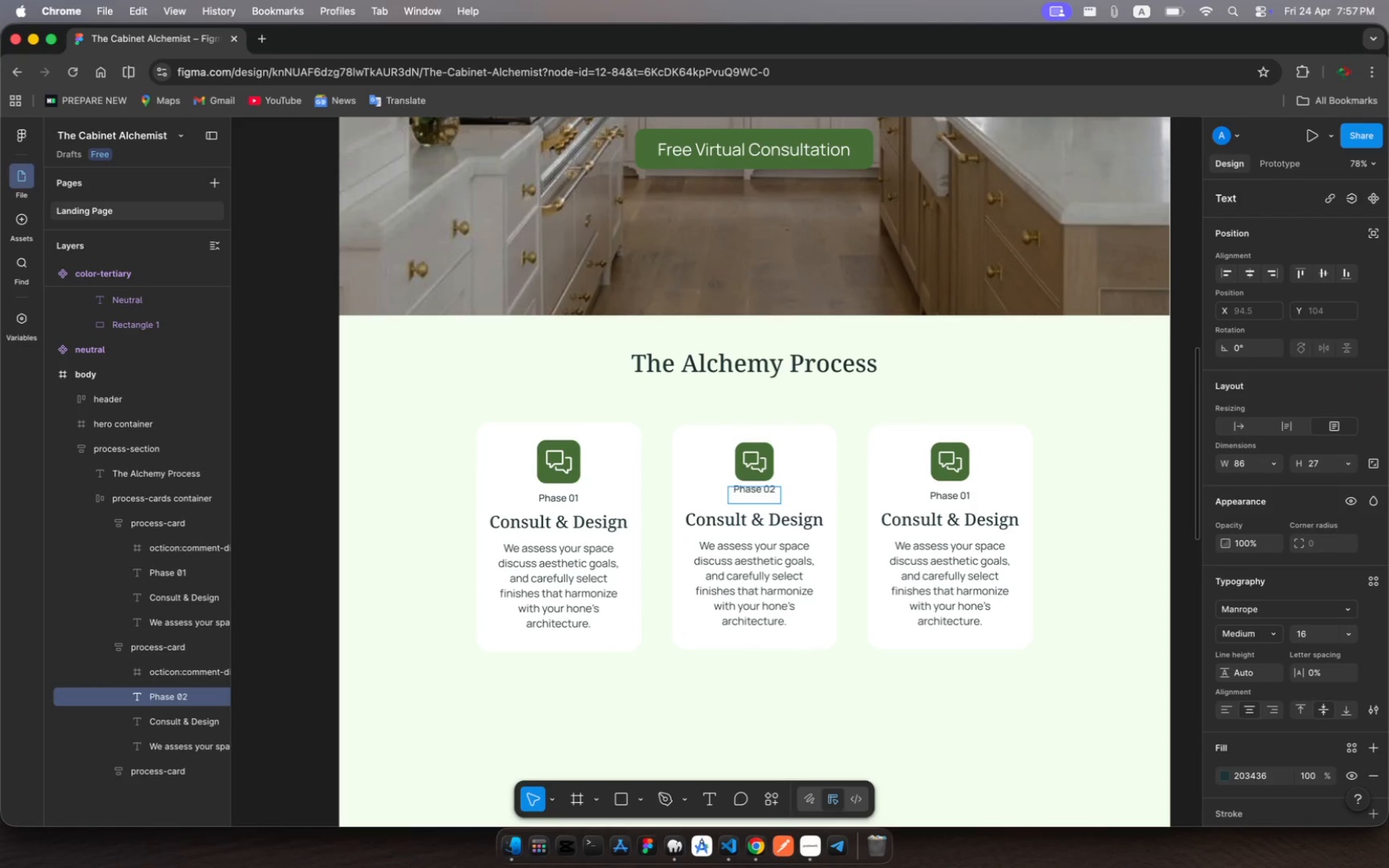 
key(Backspace)
 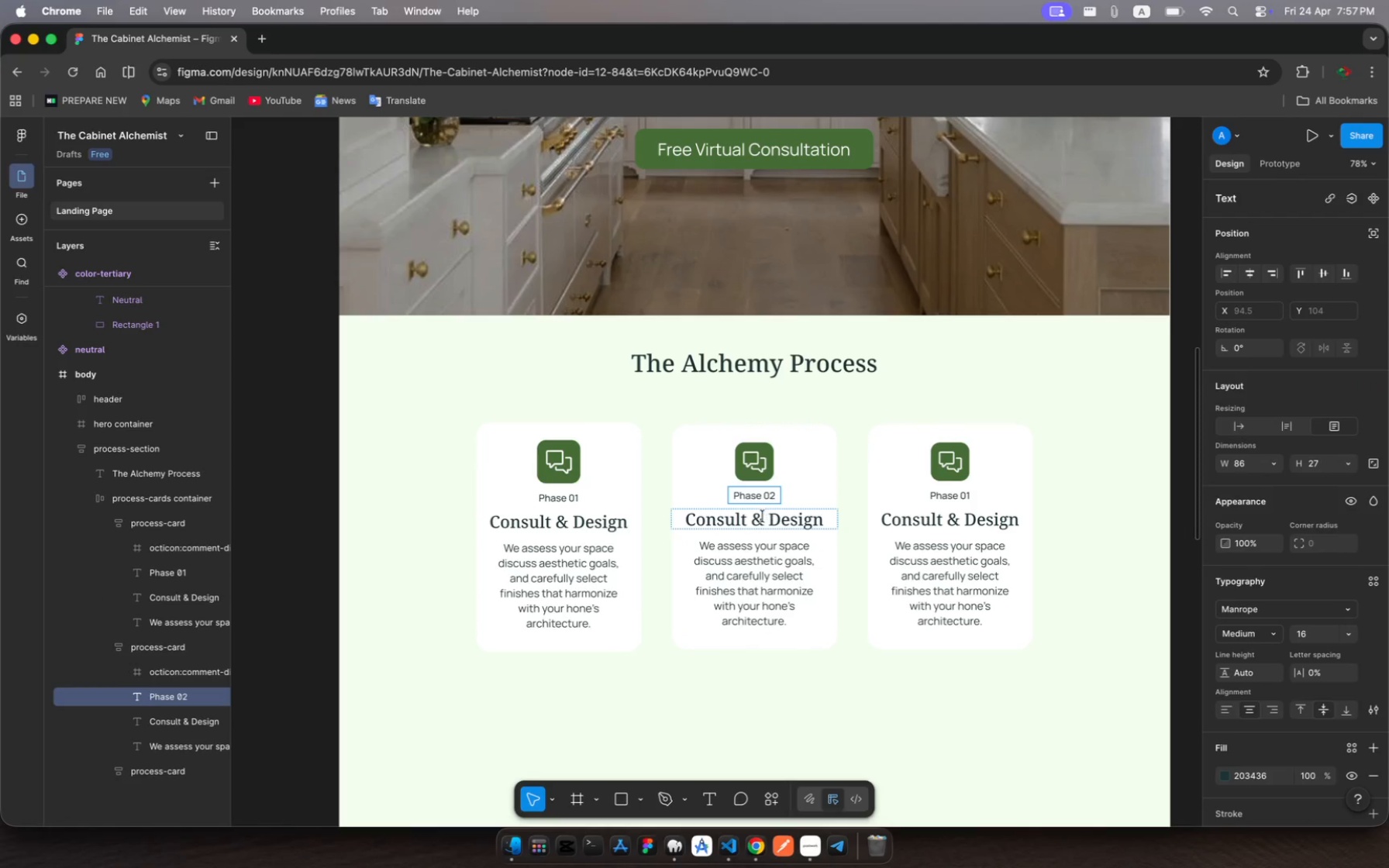 
left_click([761, 518])
 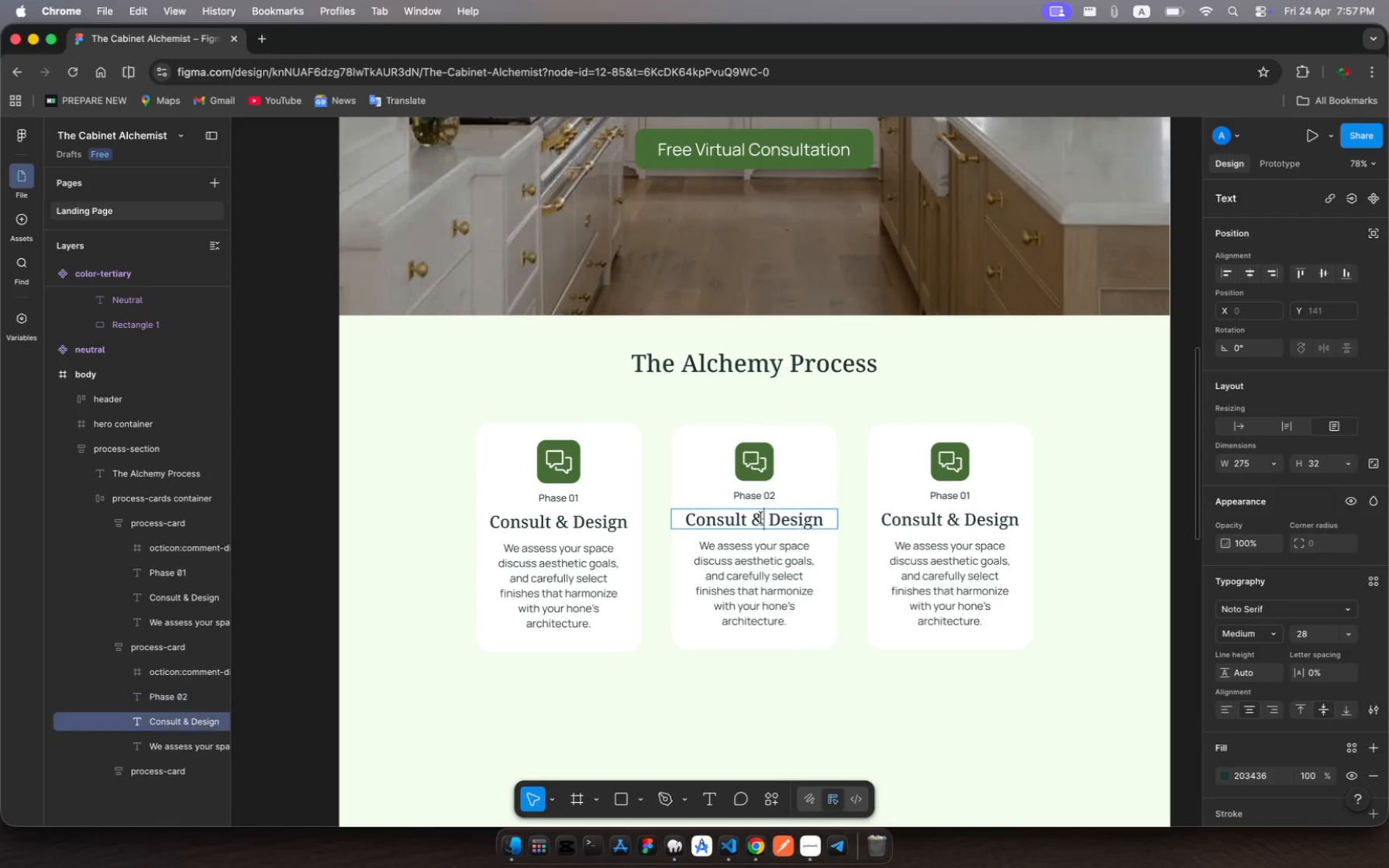 
left_click([761, 518])
 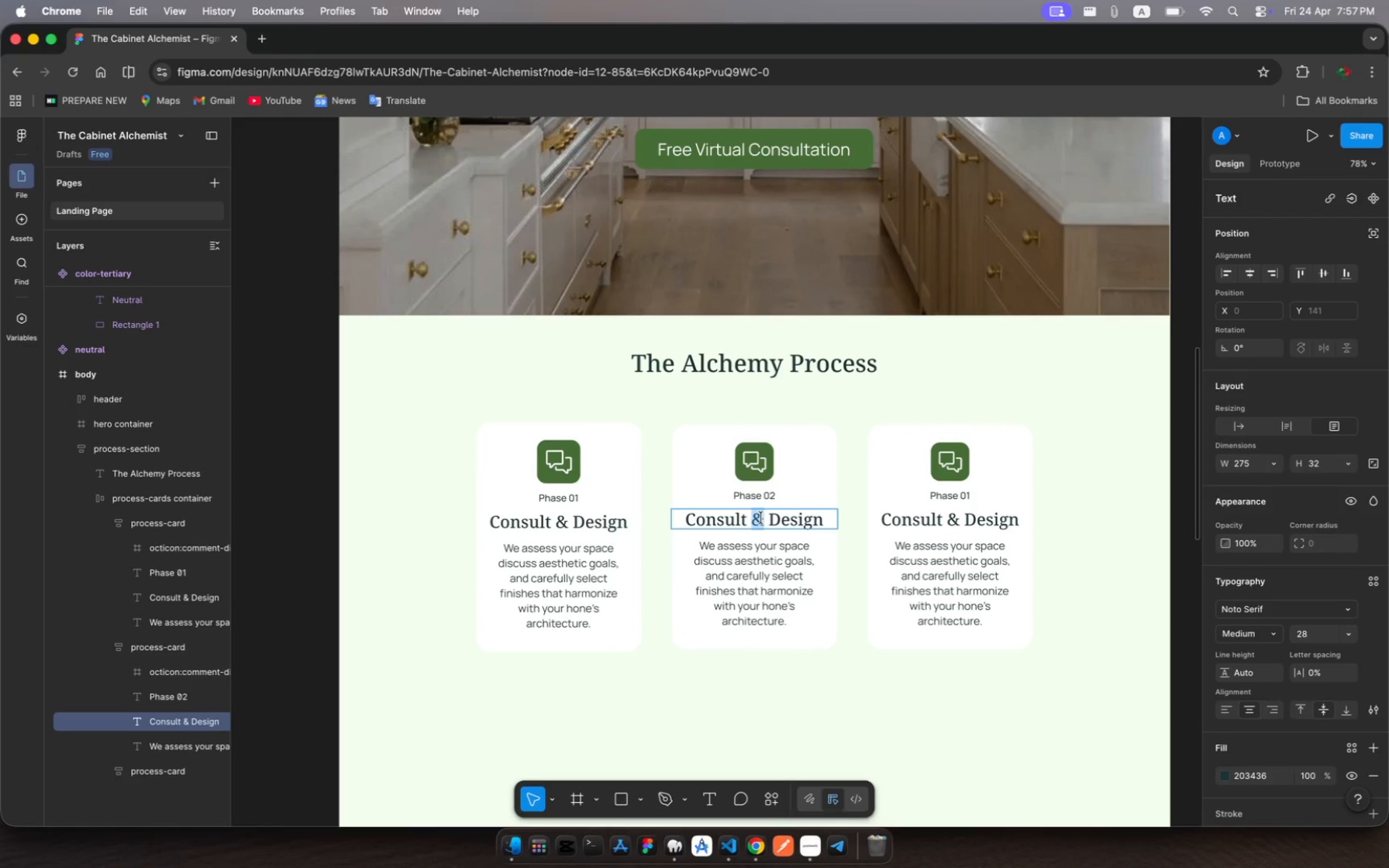 
key(Meta+A)
 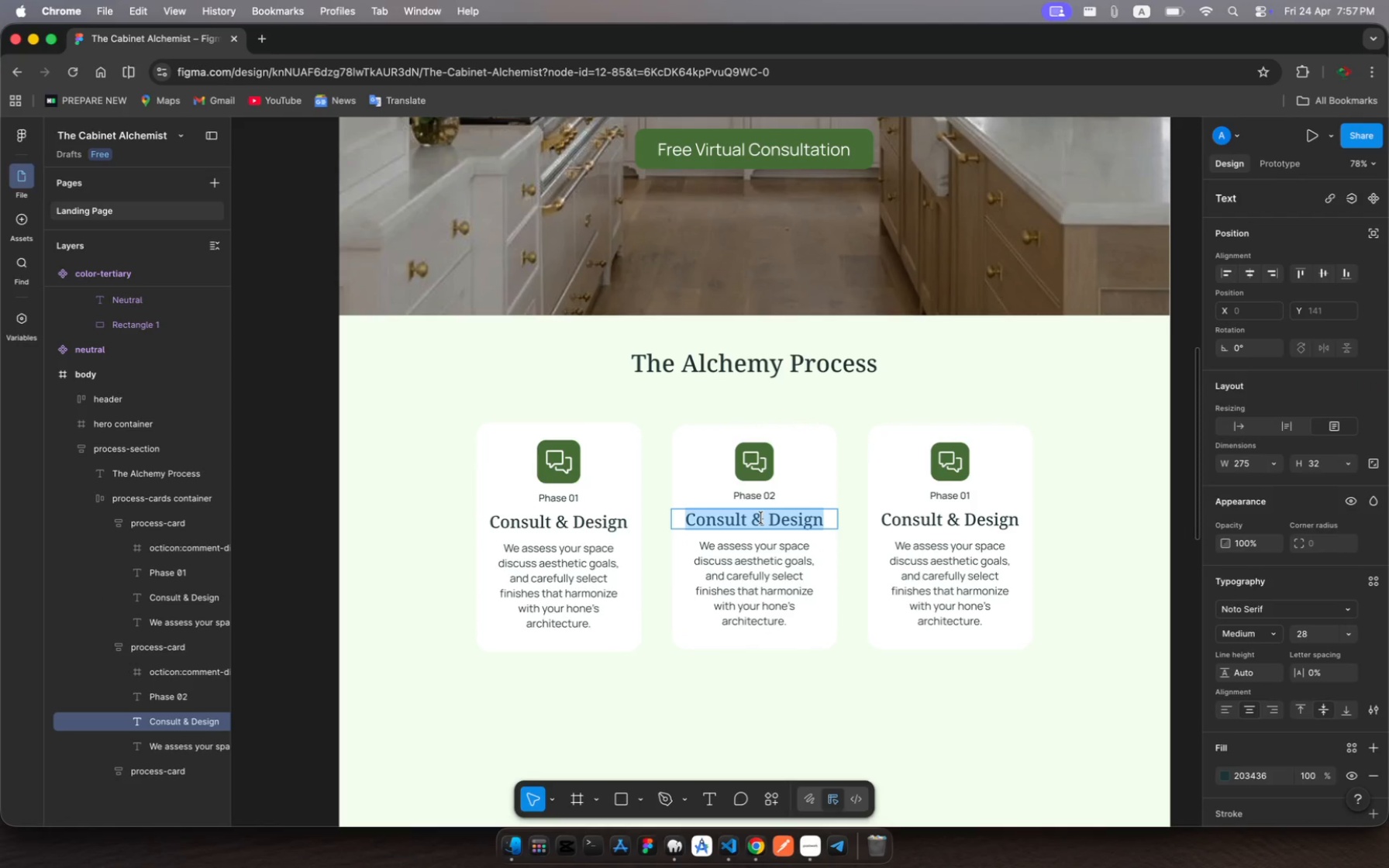 
type(Prep &)
 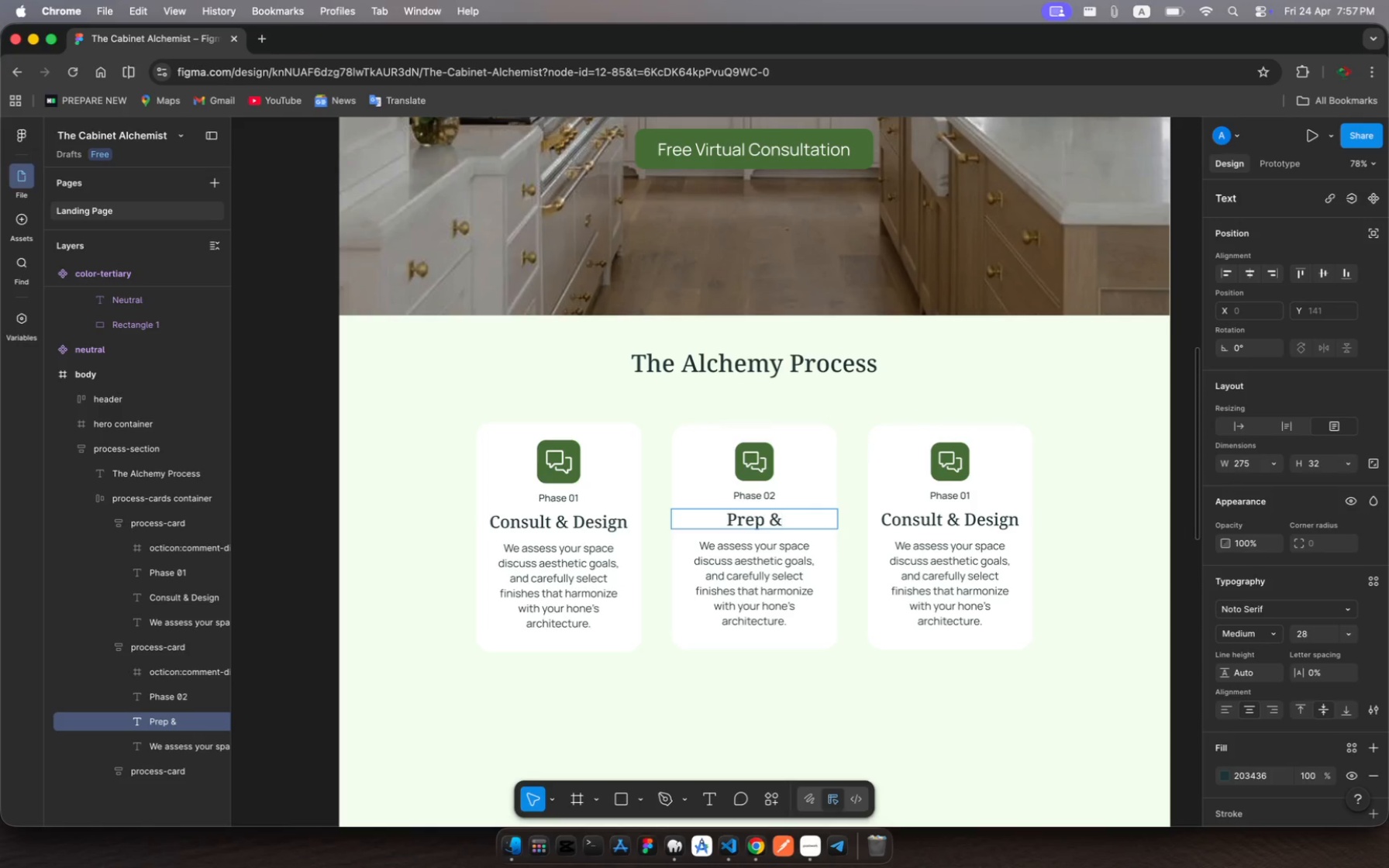 
type( Prime)
 